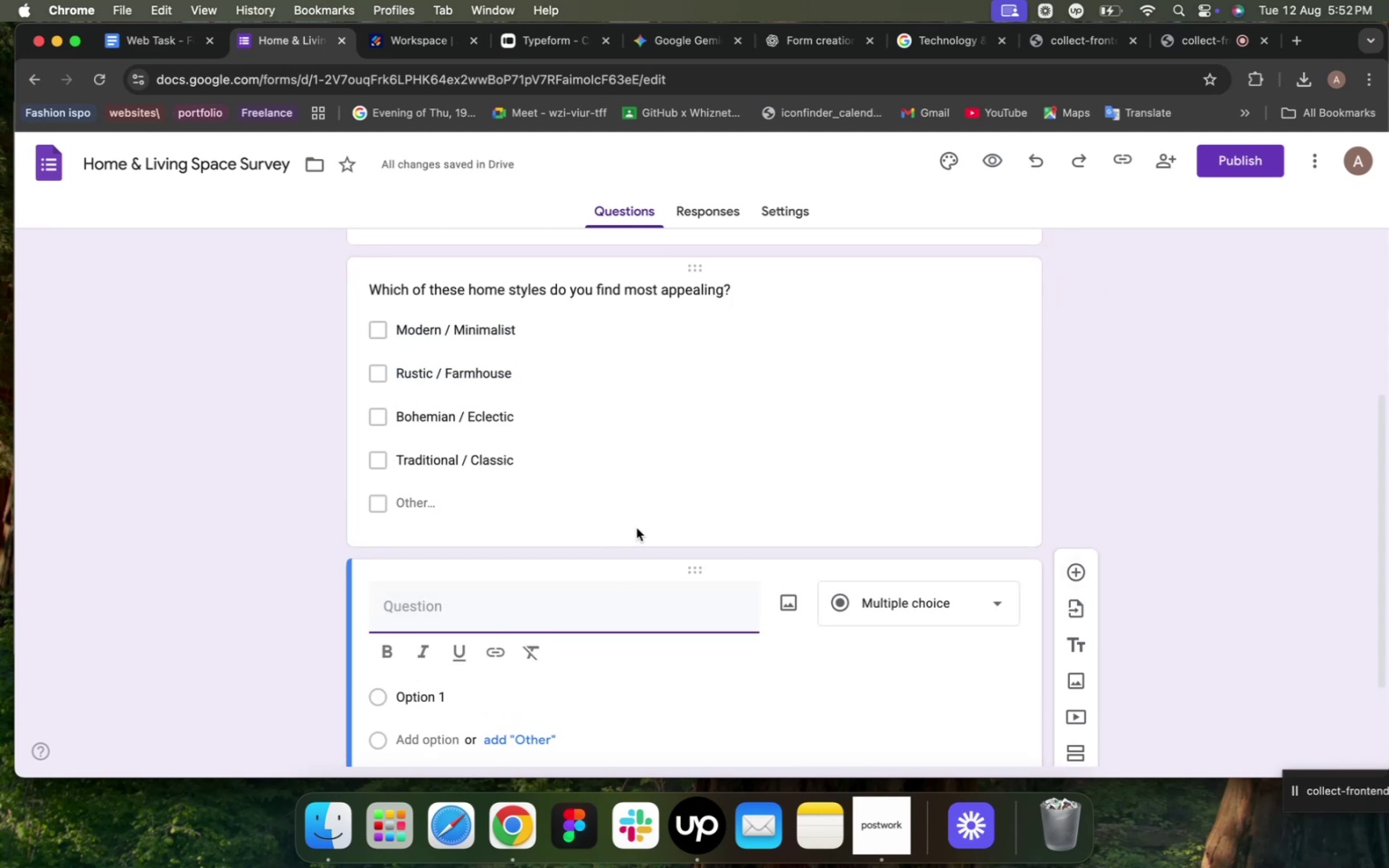 
left_click([684, 45])
 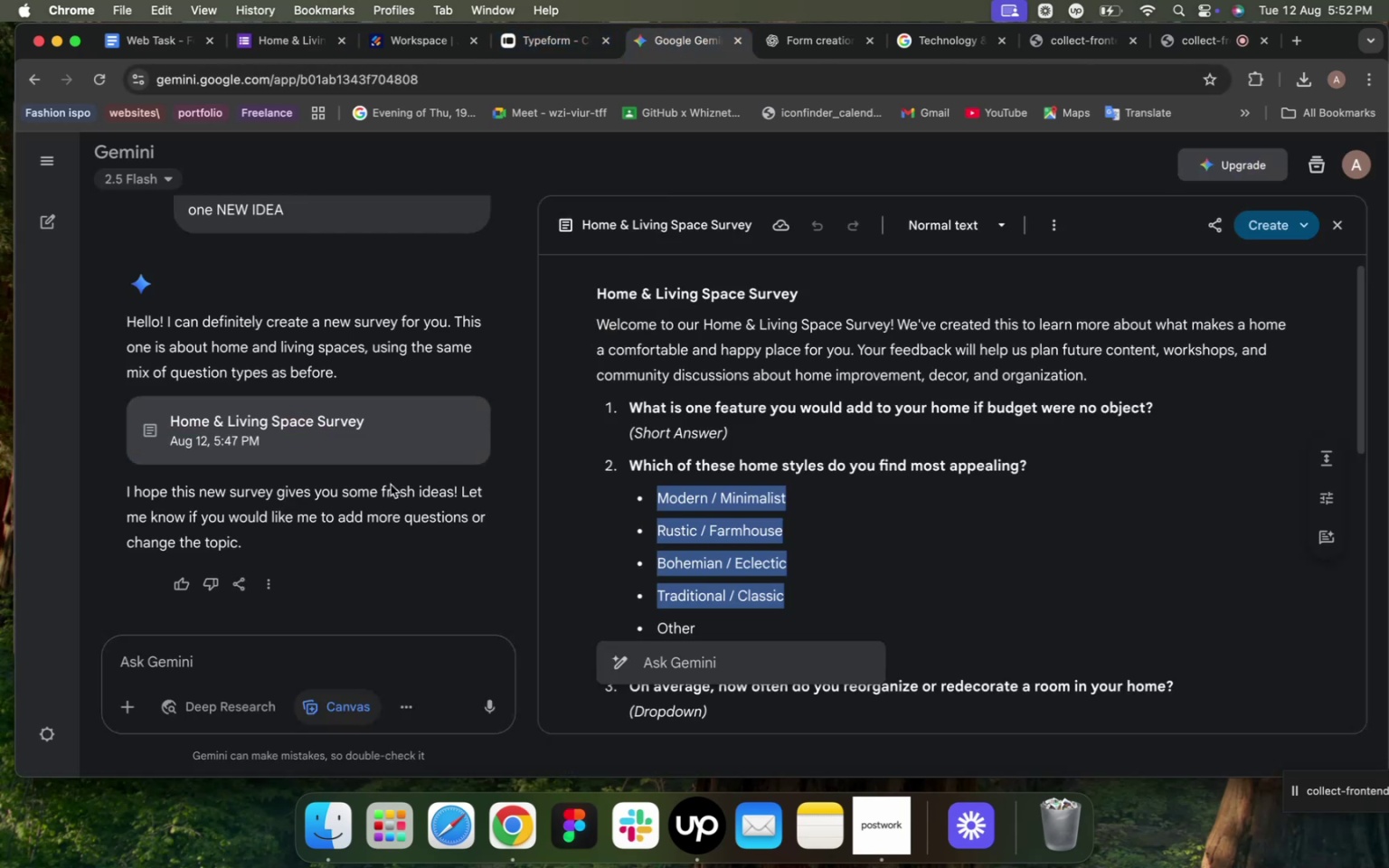 
scroll: coordinate [675, 457], scroll_direction: down, amount: 7.0
 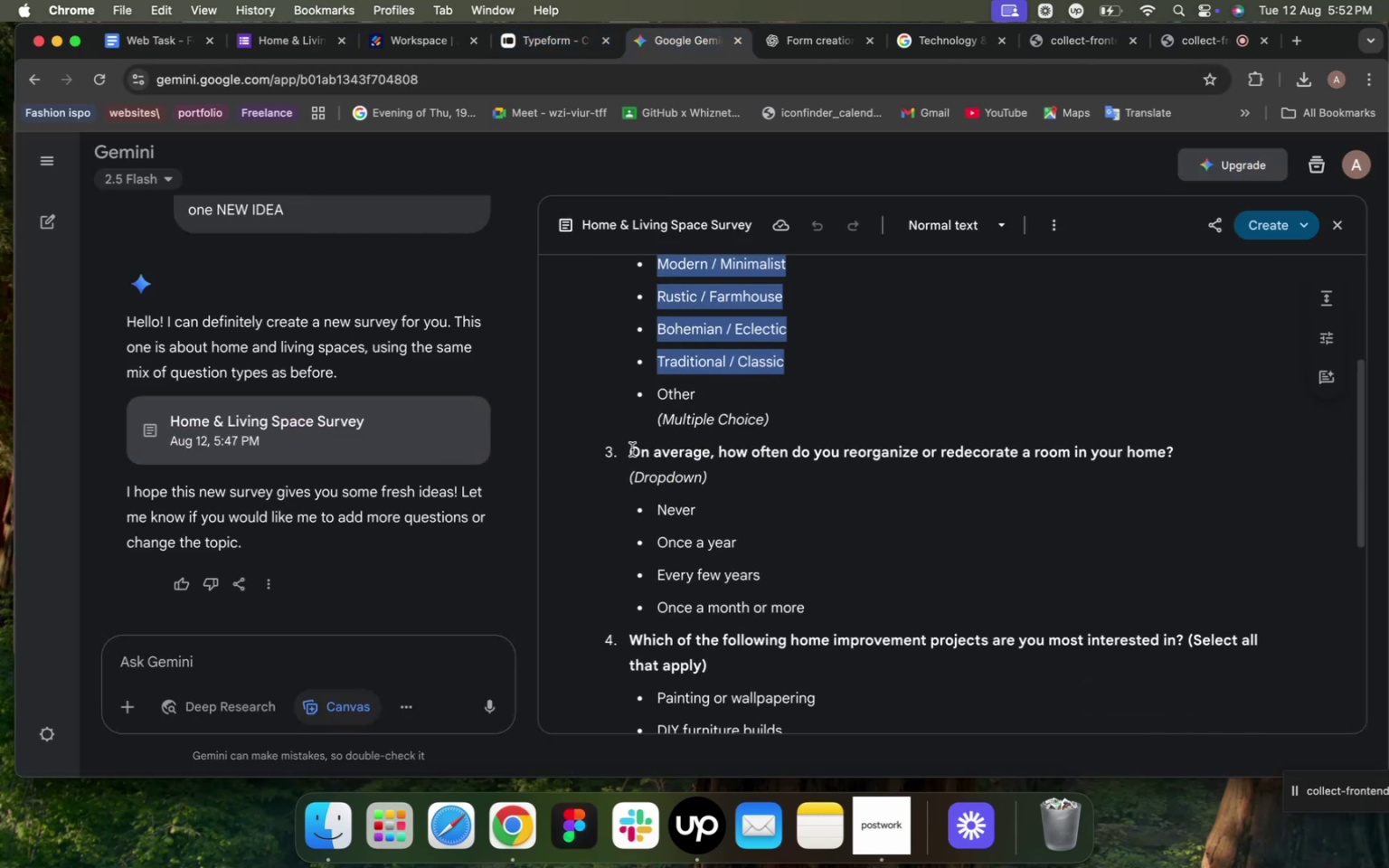 
left_click_drag(start_coordinate=[634, 451], to_coordinate=[1204, 449])
 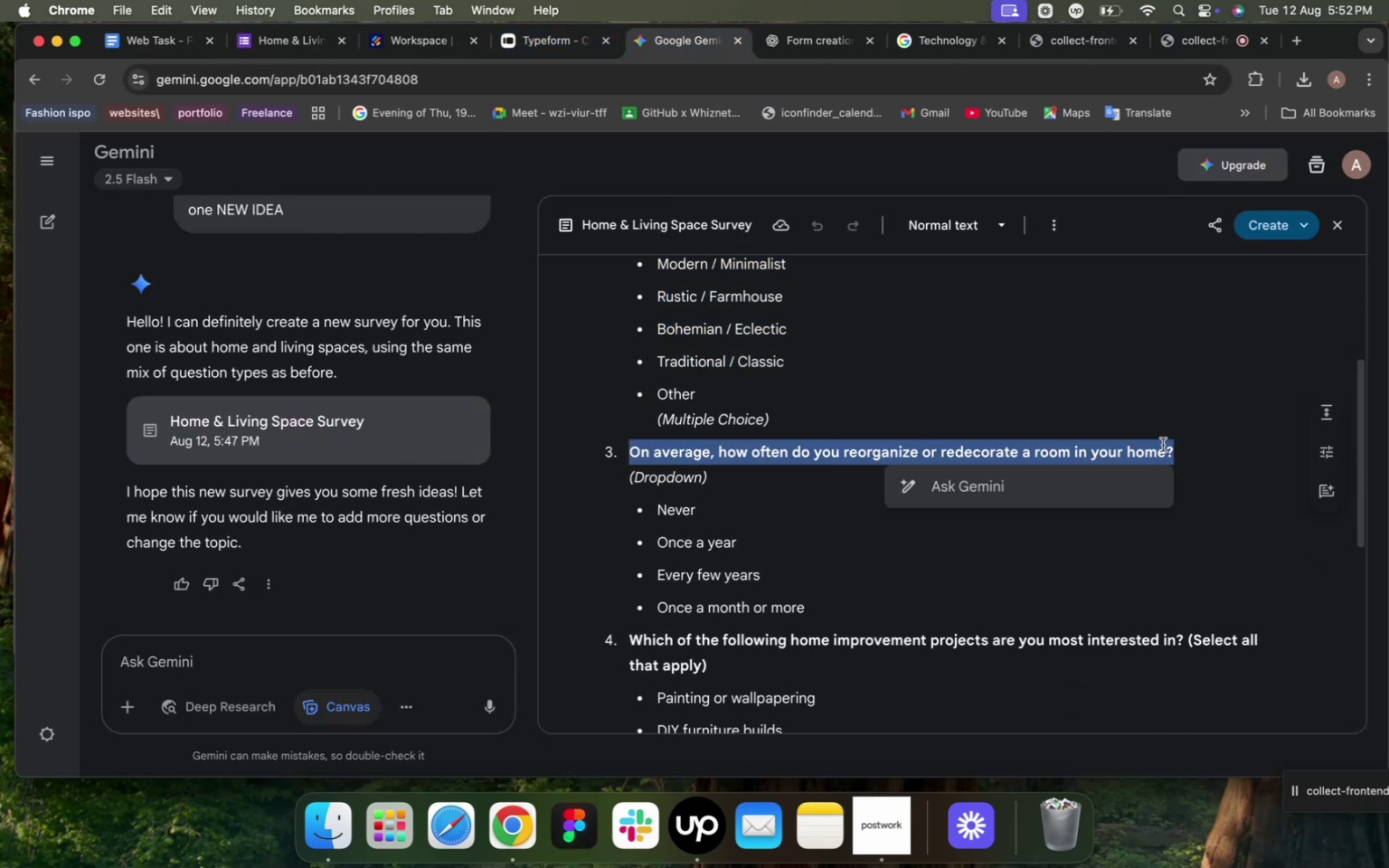 
key(Meta+C)
 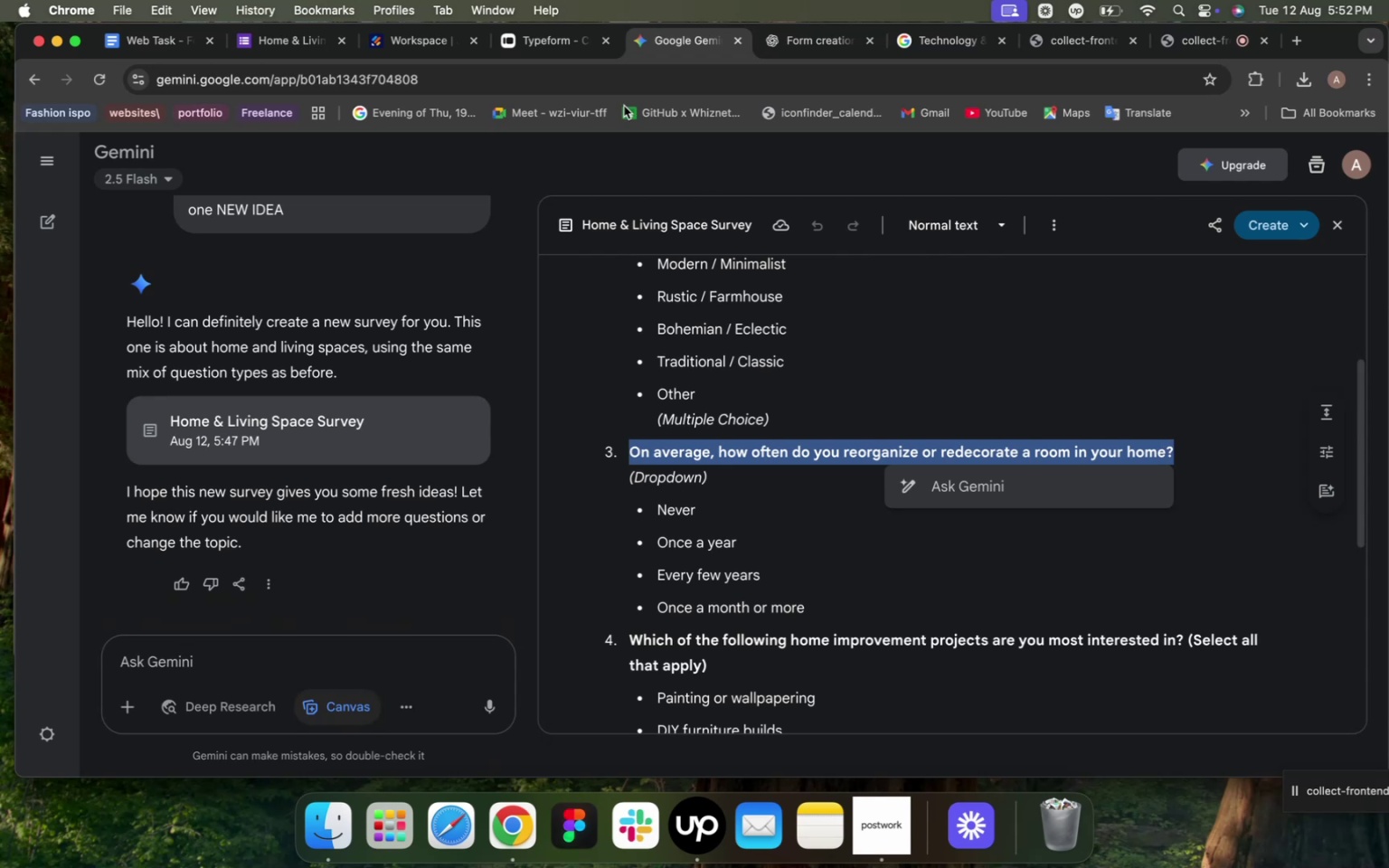 
left_click([275, 45])
 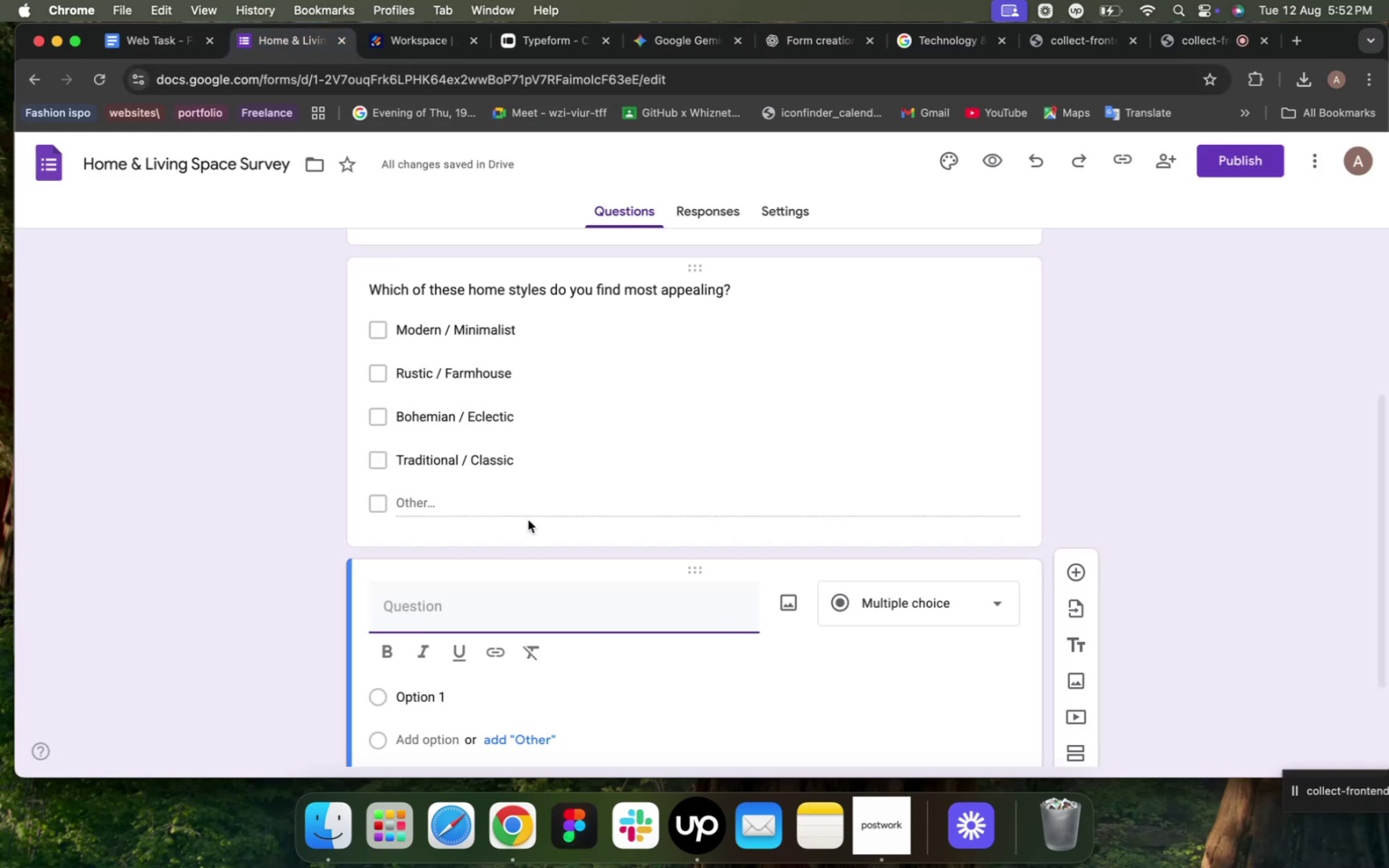 
scroll: coordinate [548, 557], scroll_direction: down, amount: 2.0
 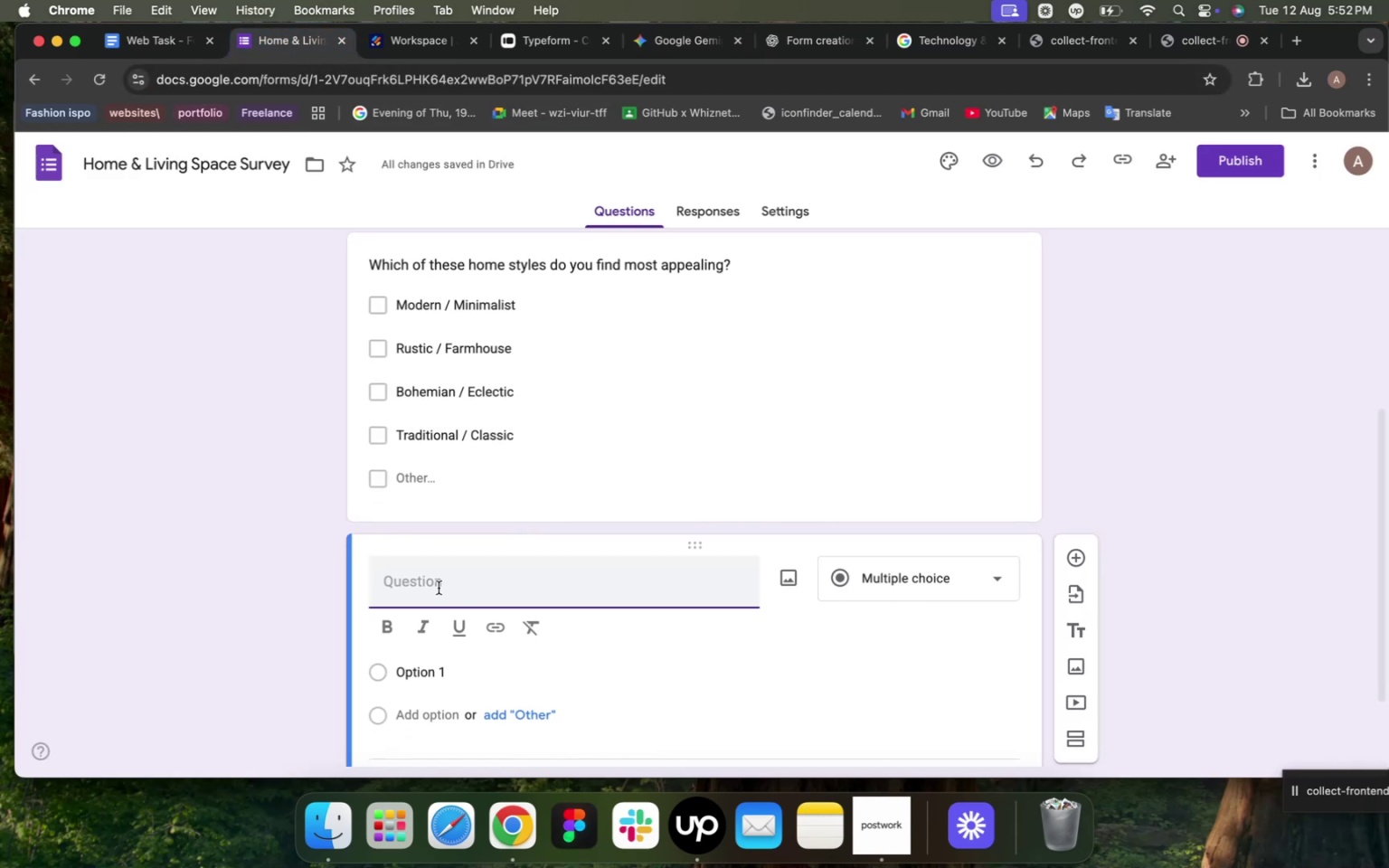 
left_click([437, 590])
 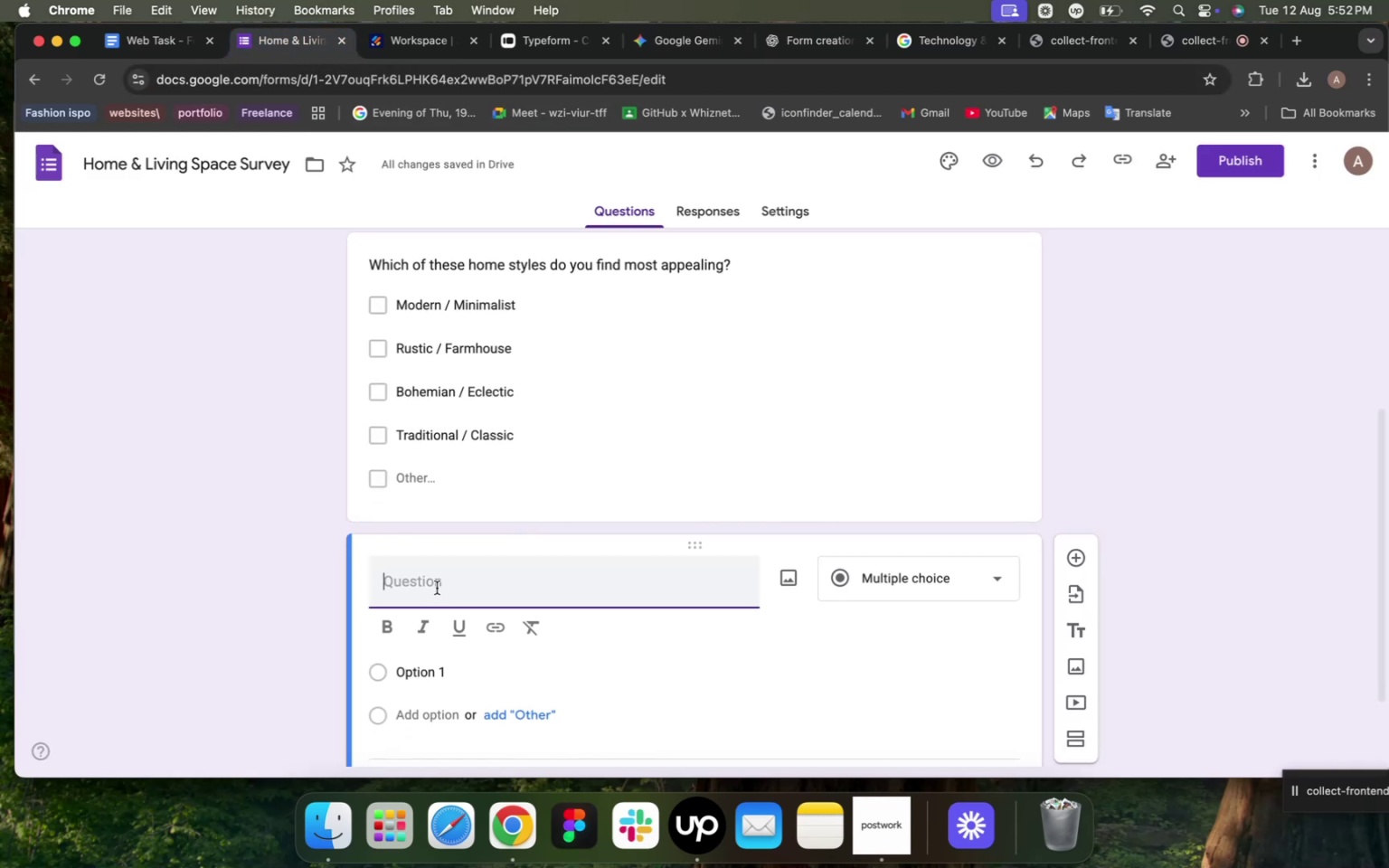 
key(Meta+V)
 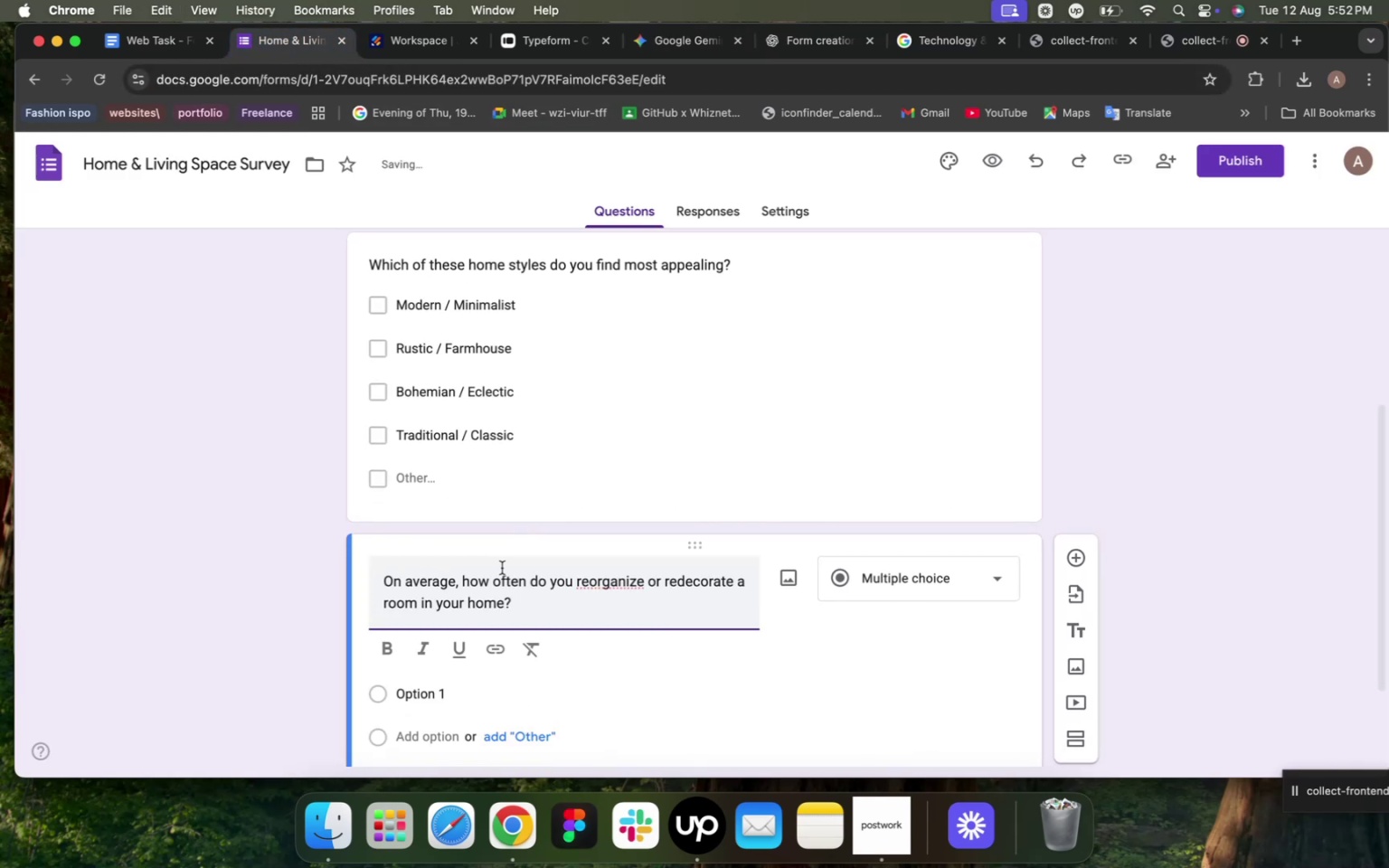 
scroll: coordinate [540, 637], scroll_direction: down, amount: 6.0
 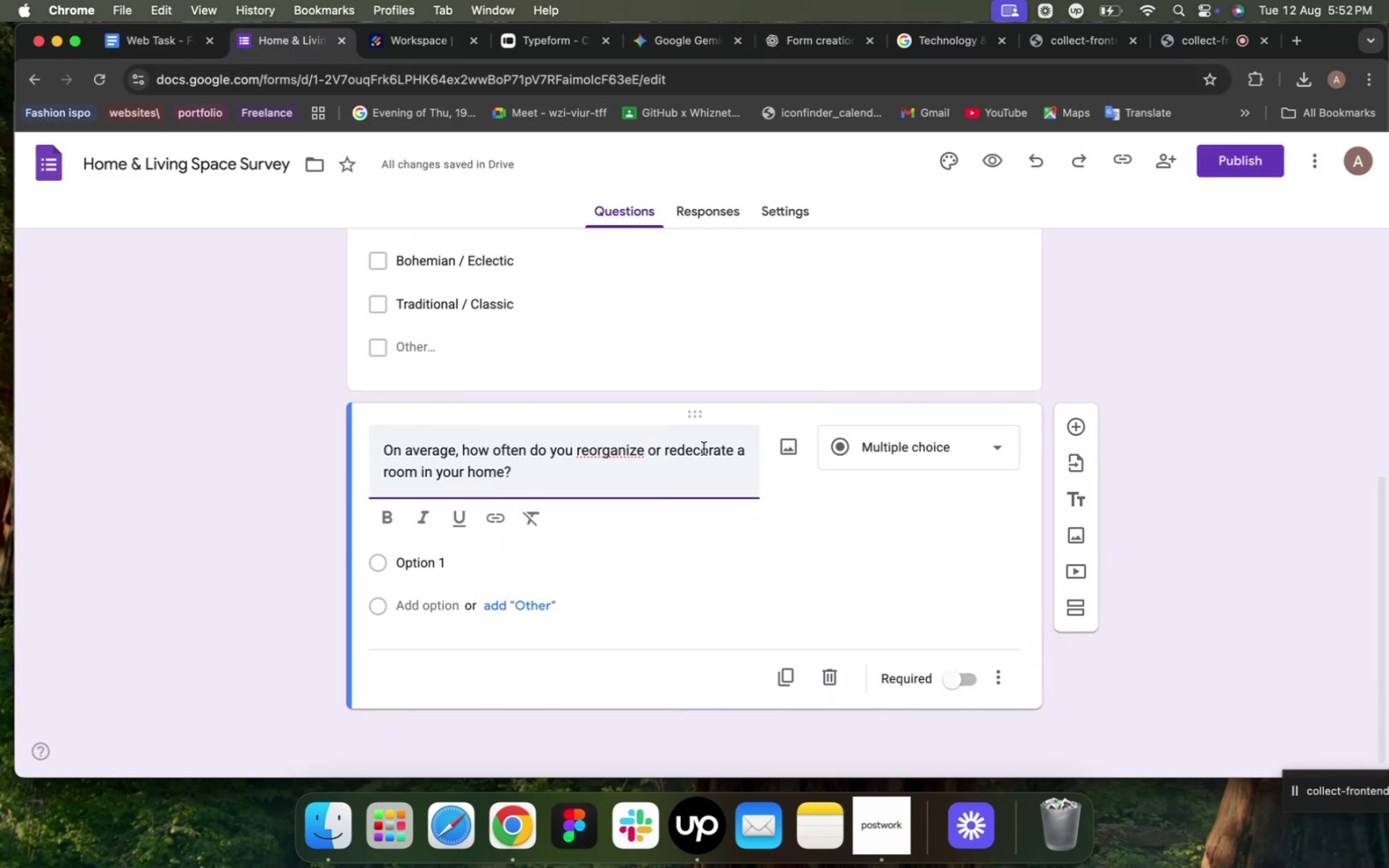 
left_click([884, 445])
 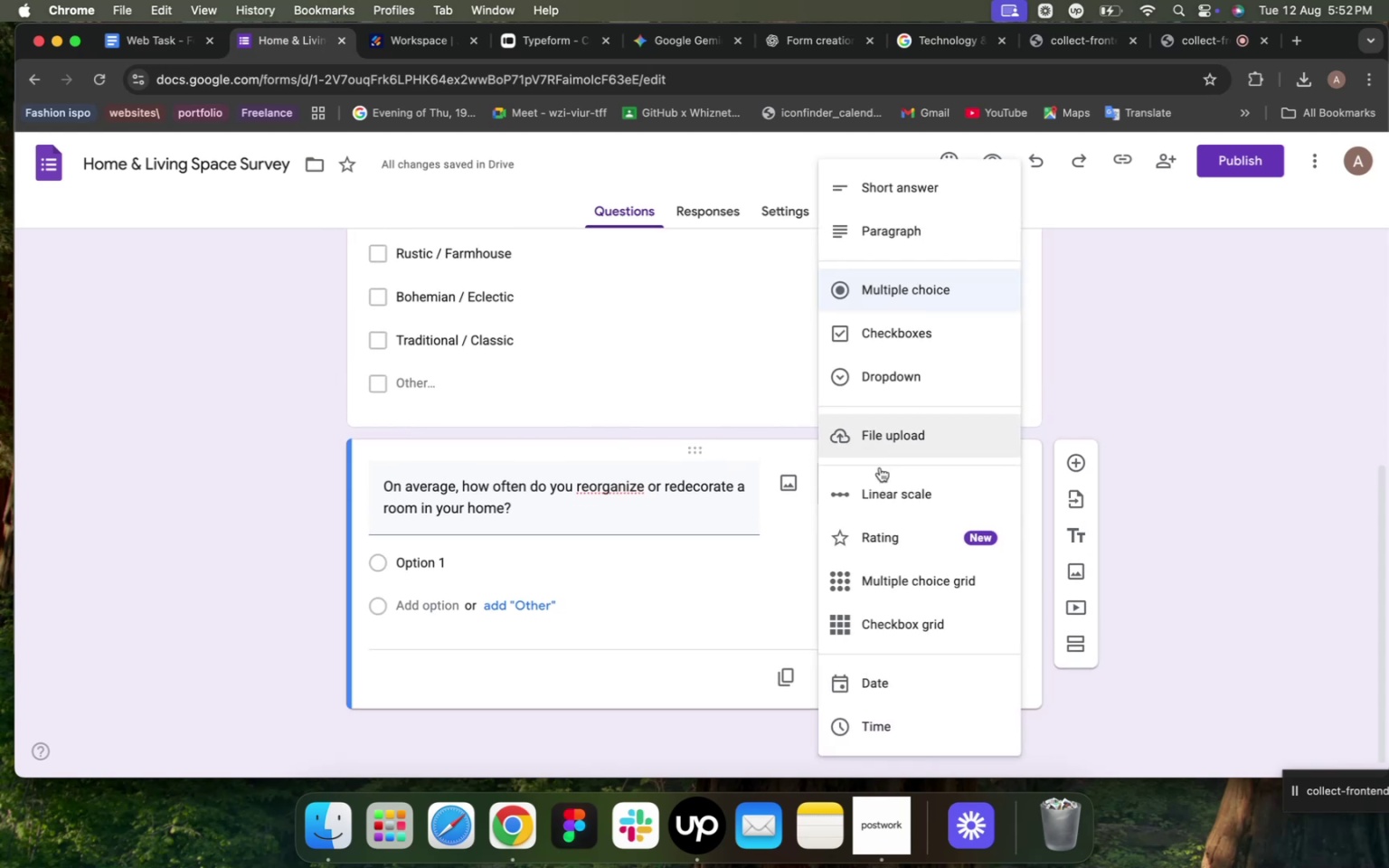 
left_click([884, 483])
 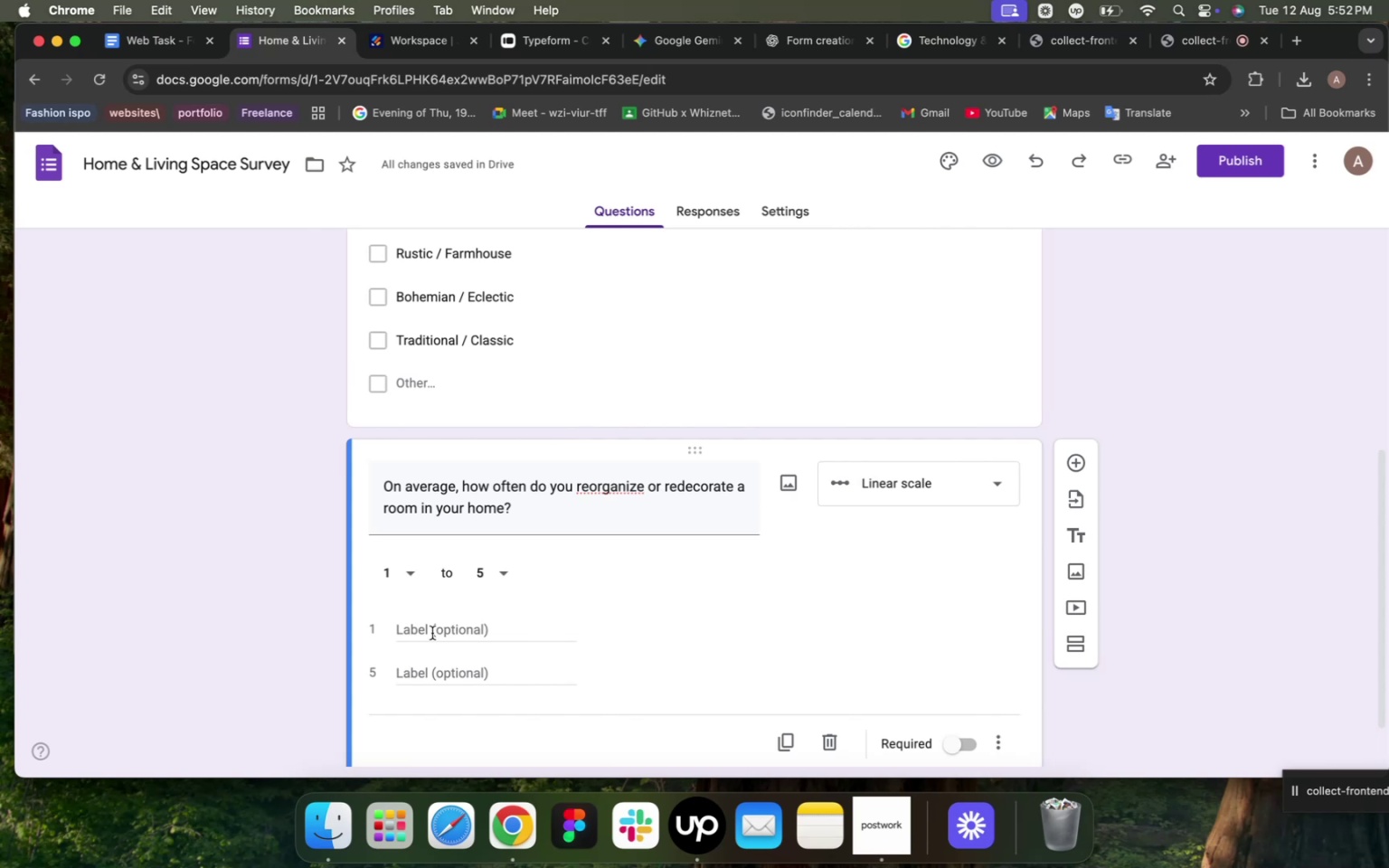 
wait(18.89)
 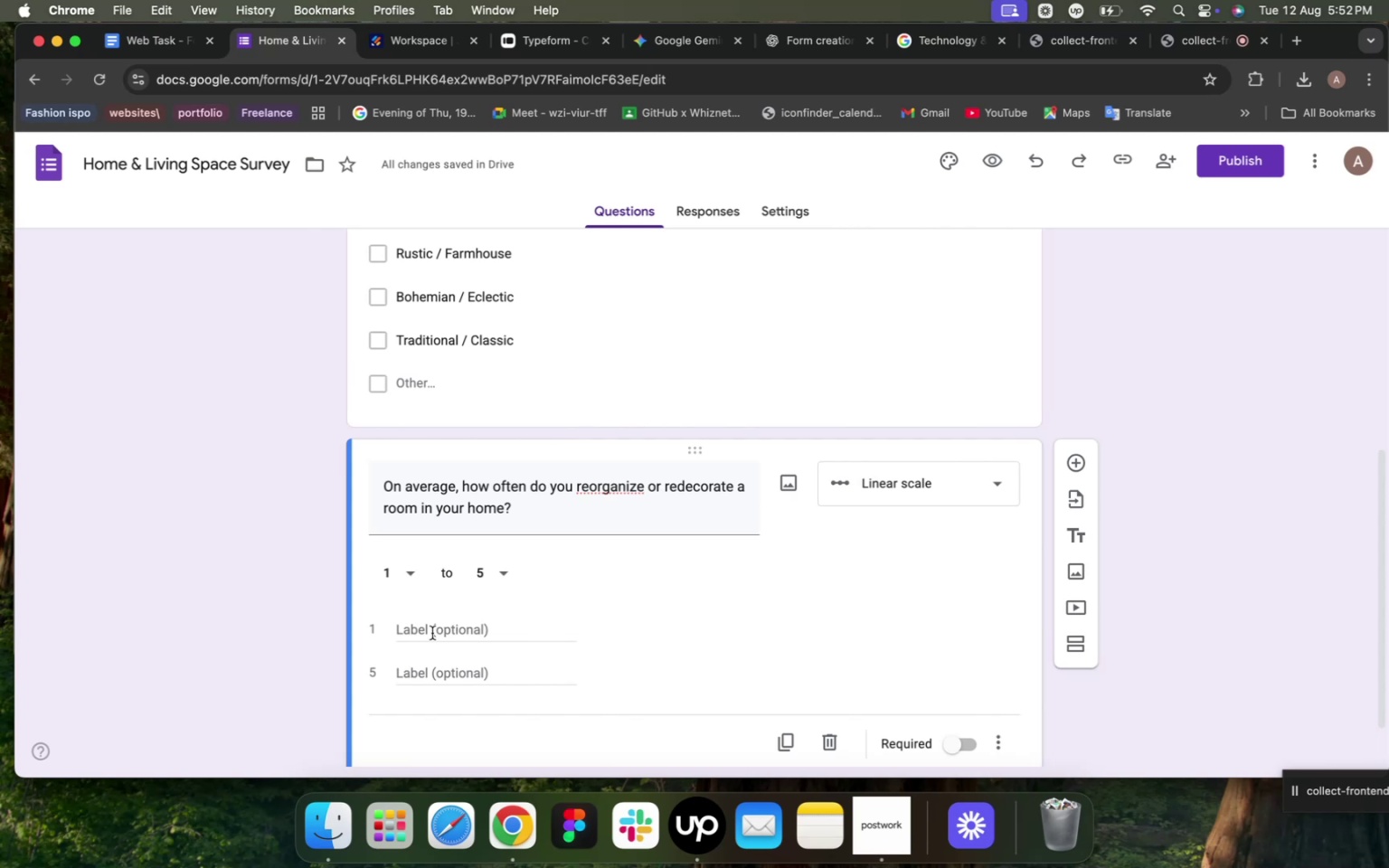 
left_click([75, 43])
 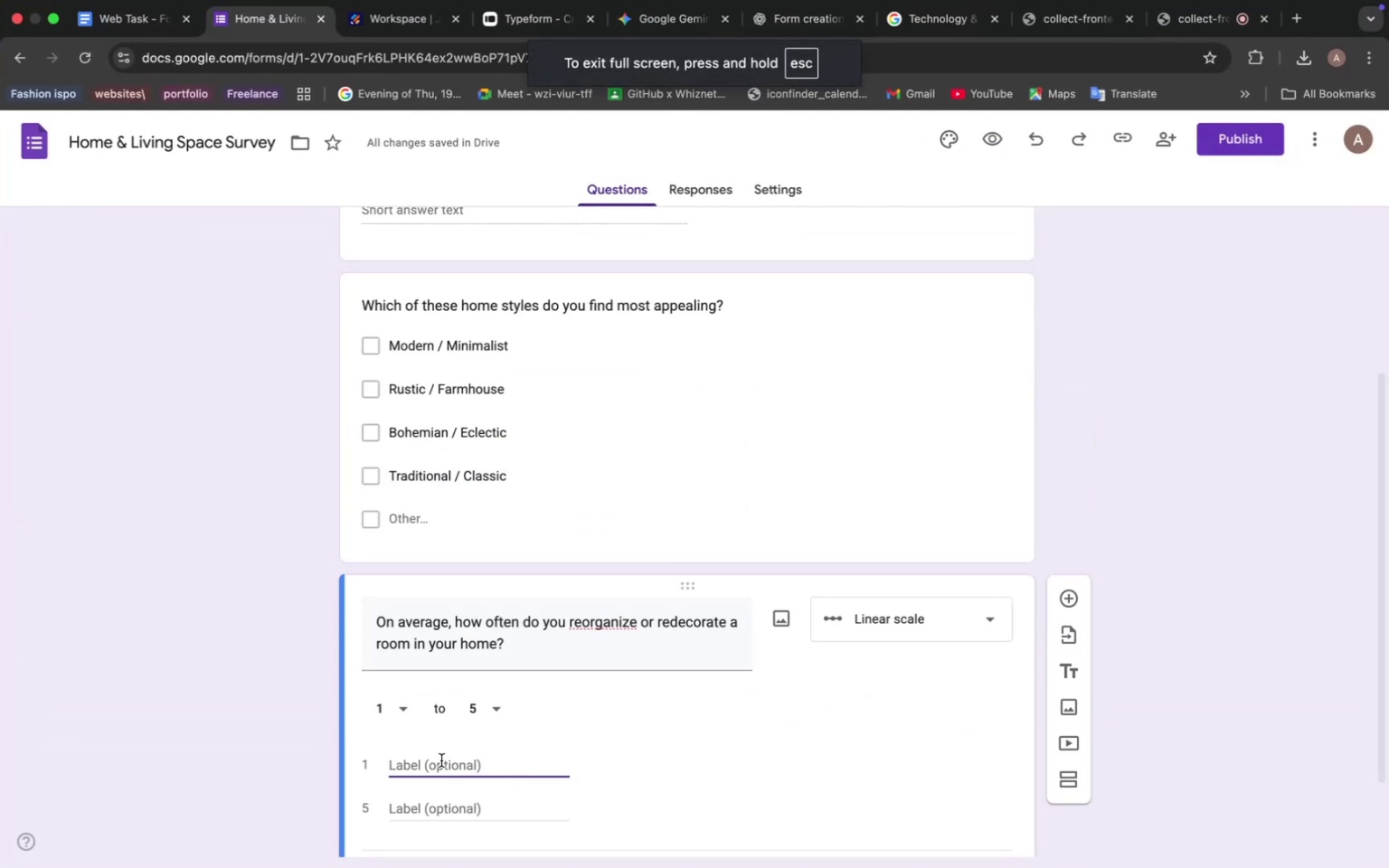 
type(Med)
 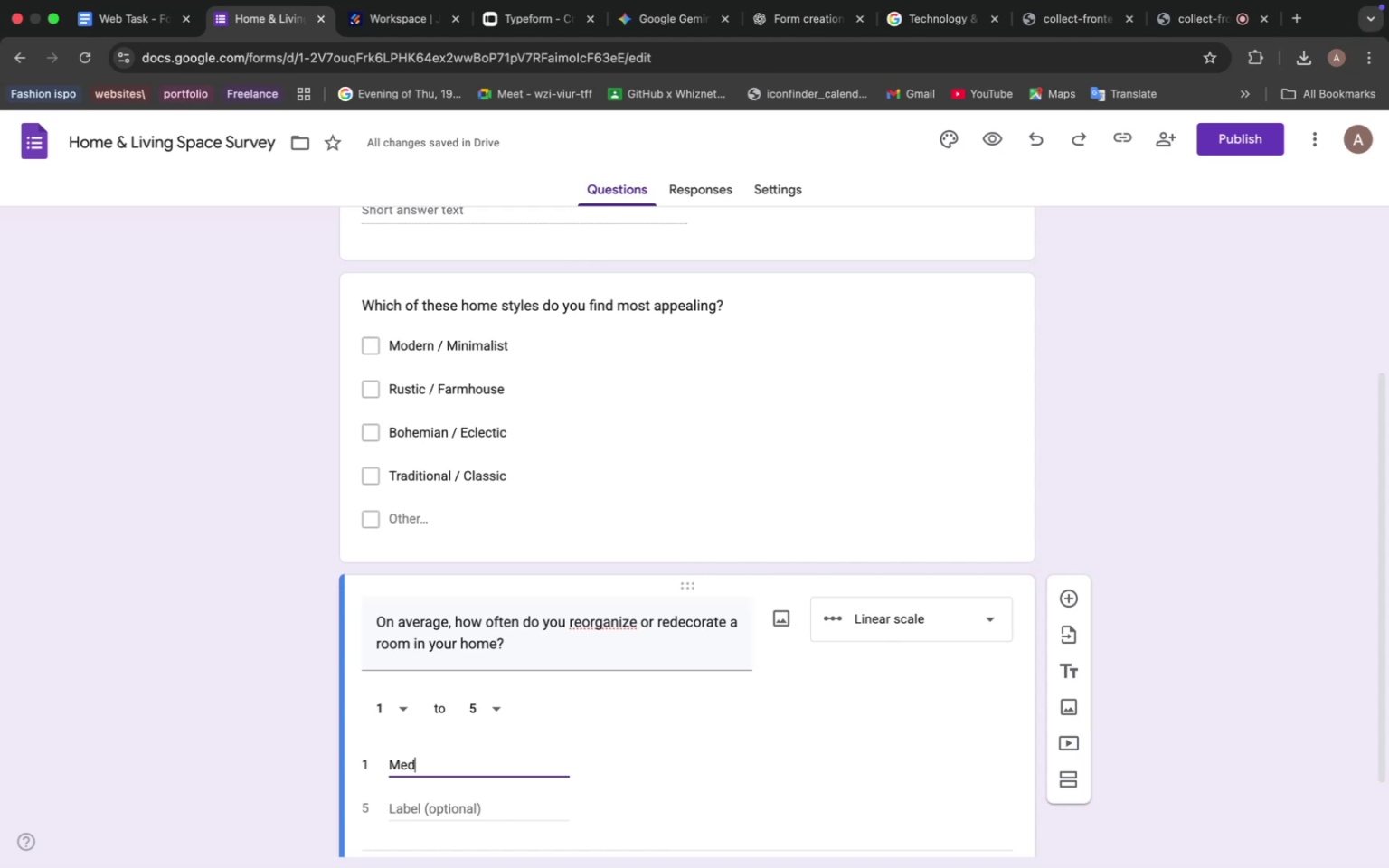 
wait(31.38)
 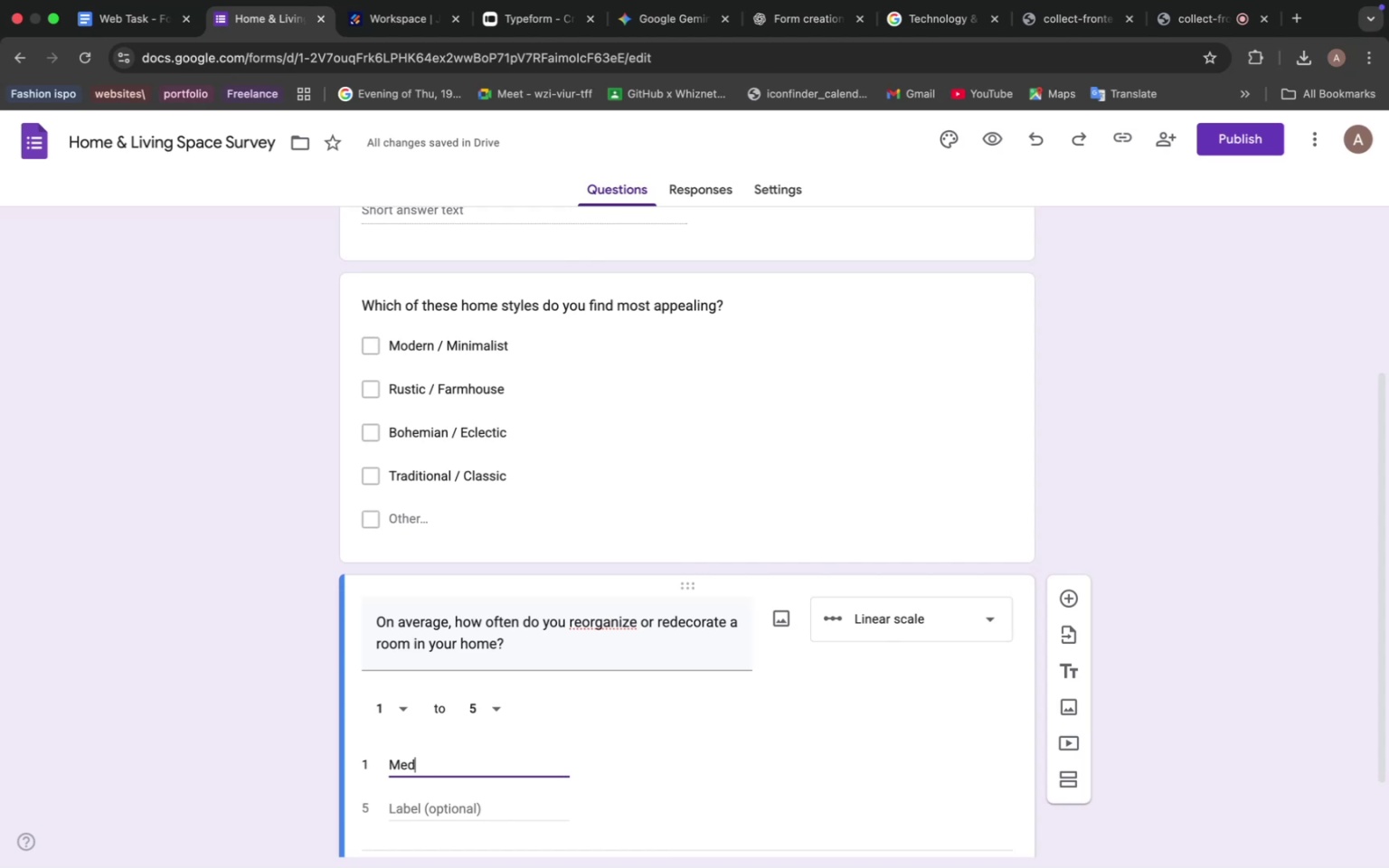 
key(Backspace)
 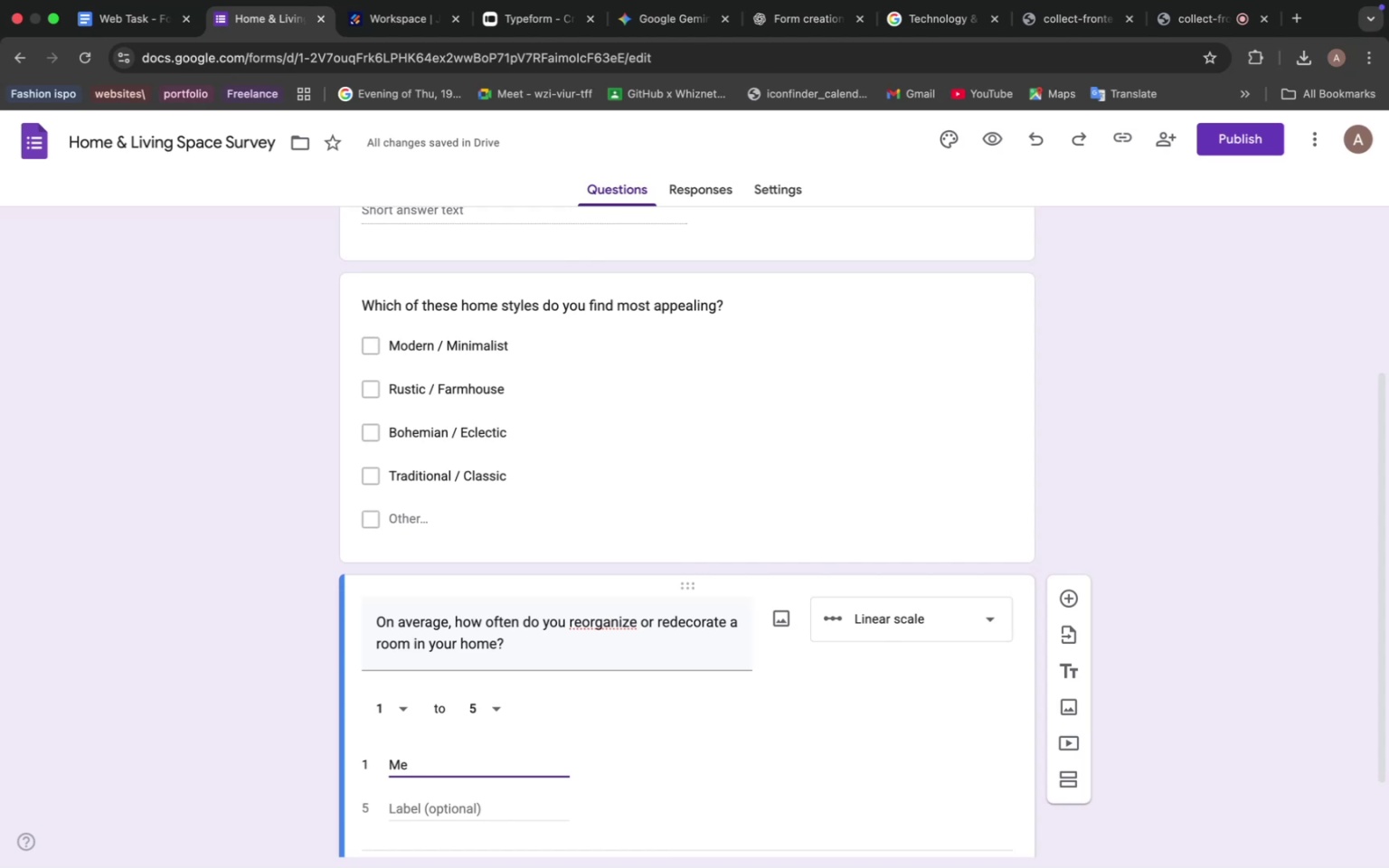 
key(Backspace)
 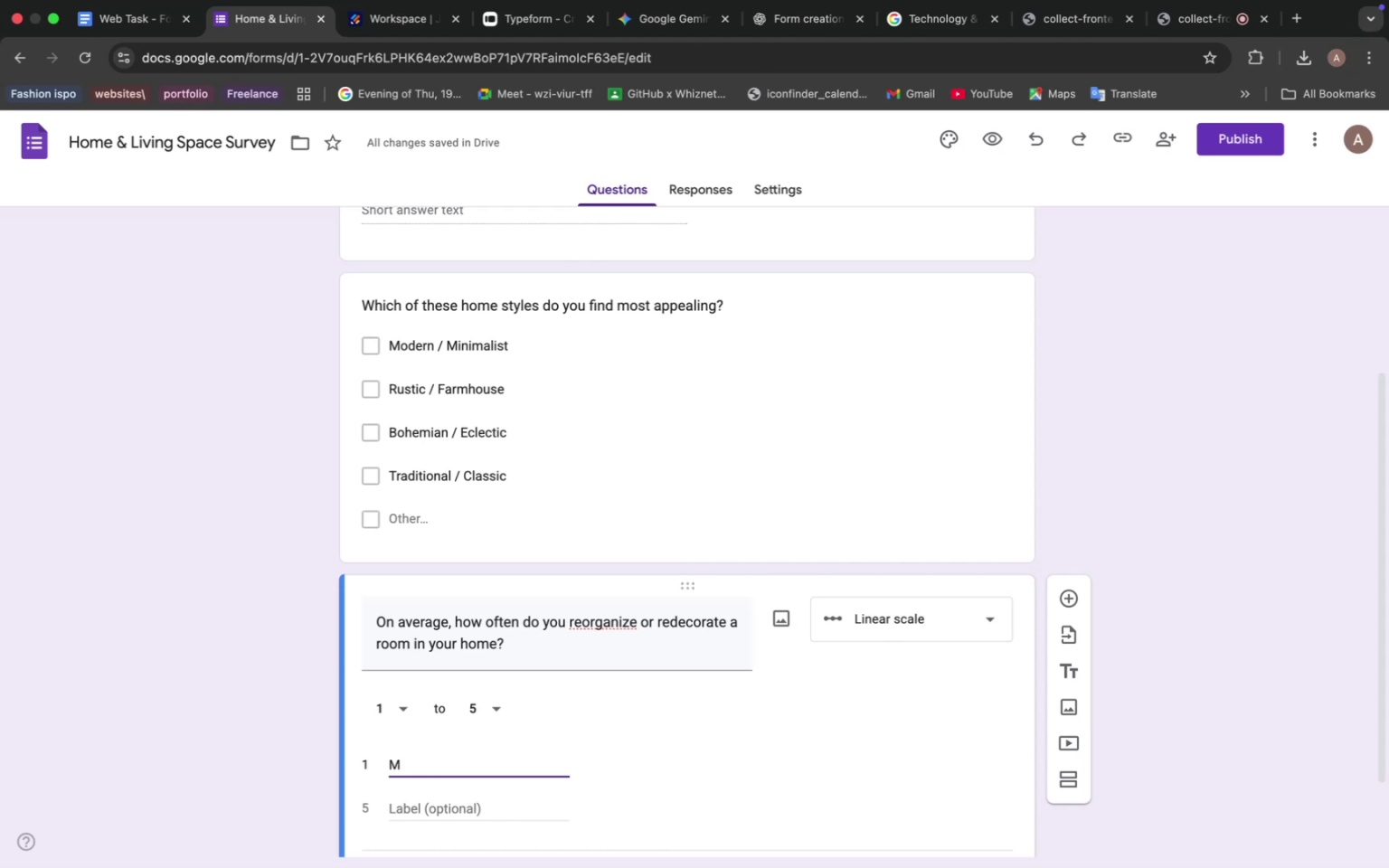 
key(Backspace)
 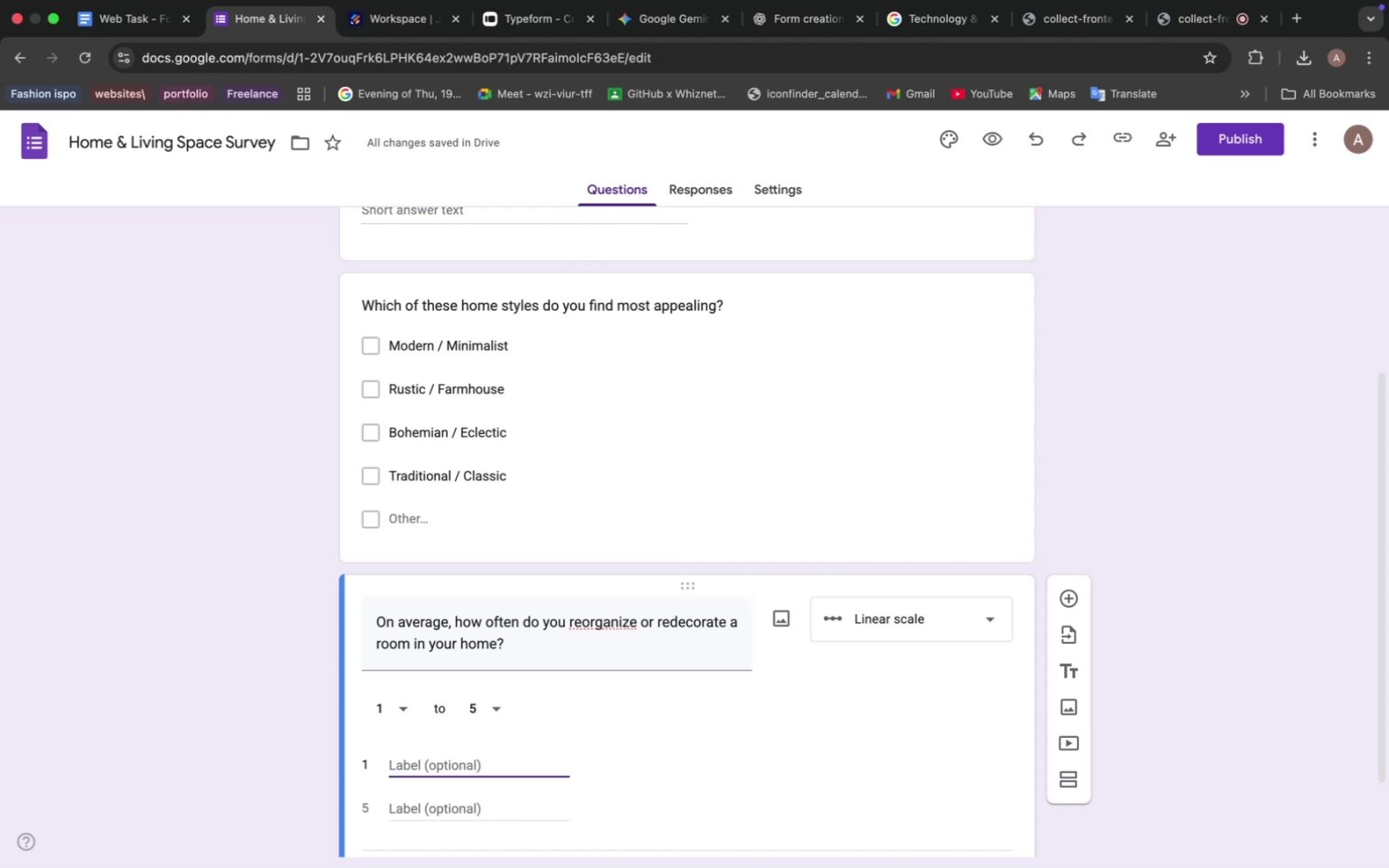 
key(Backspace)
 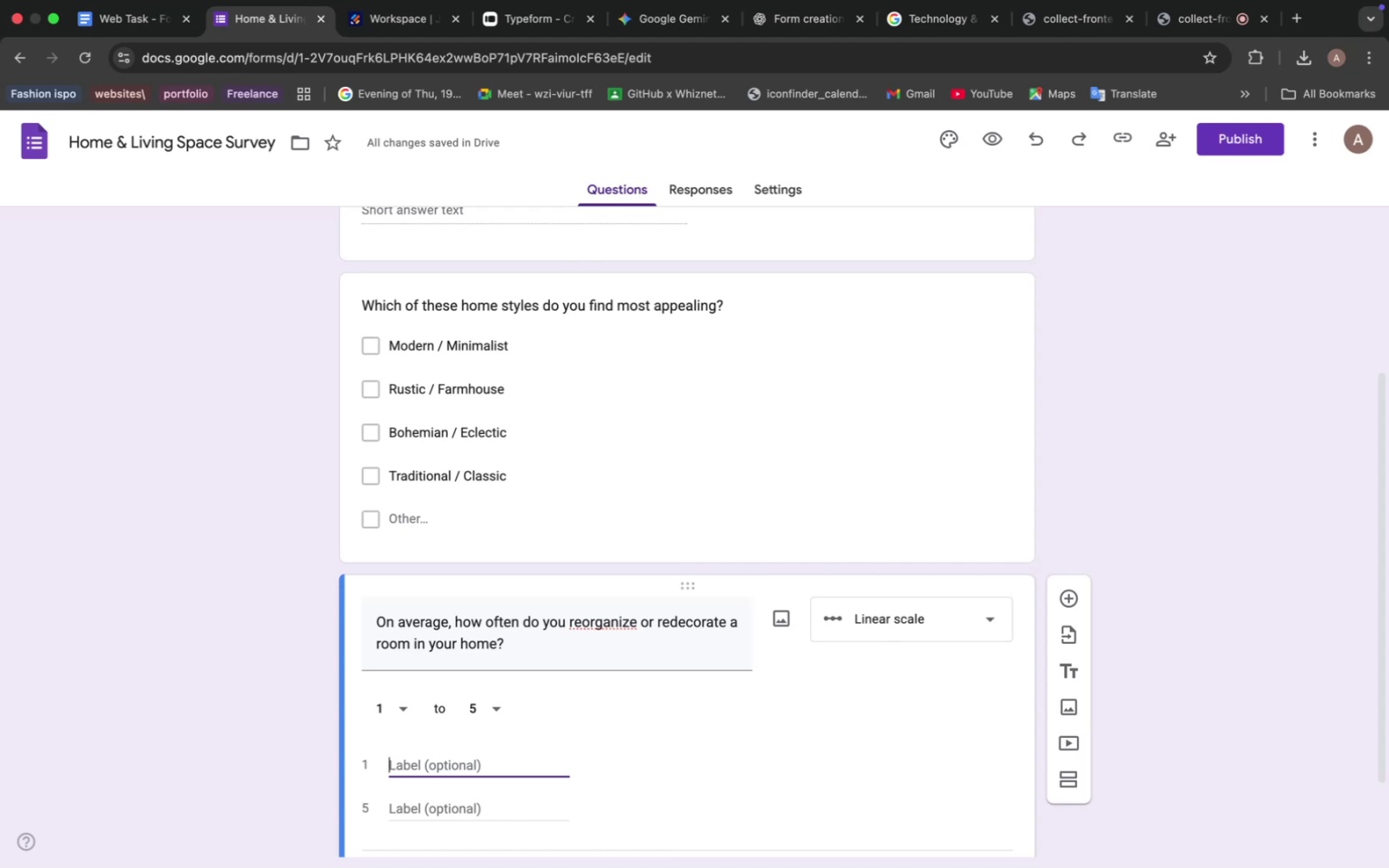 
wait(5.54)
 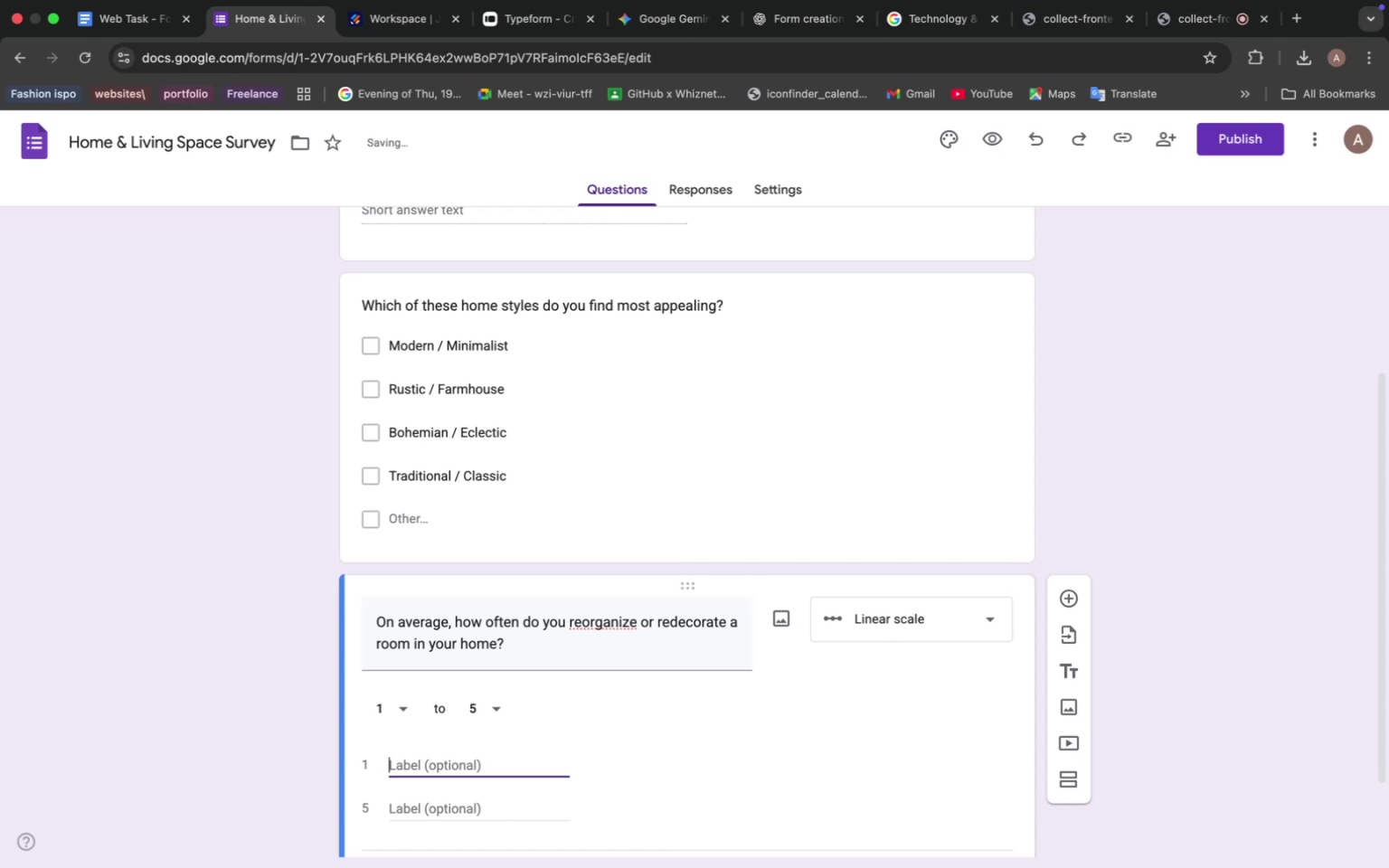 
type(Medui)
 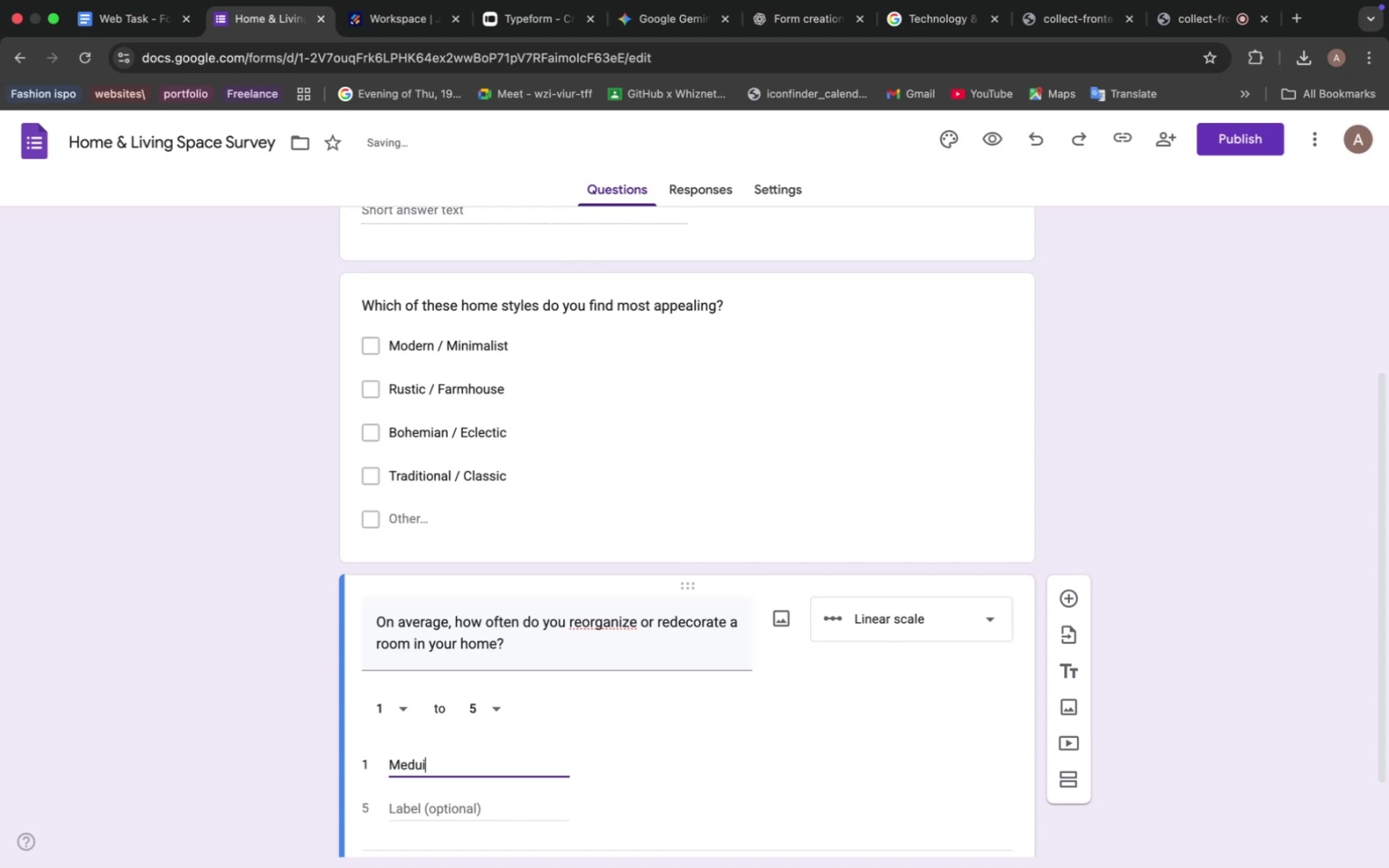 
hold_key(key=Backspace, duration=0.94)
 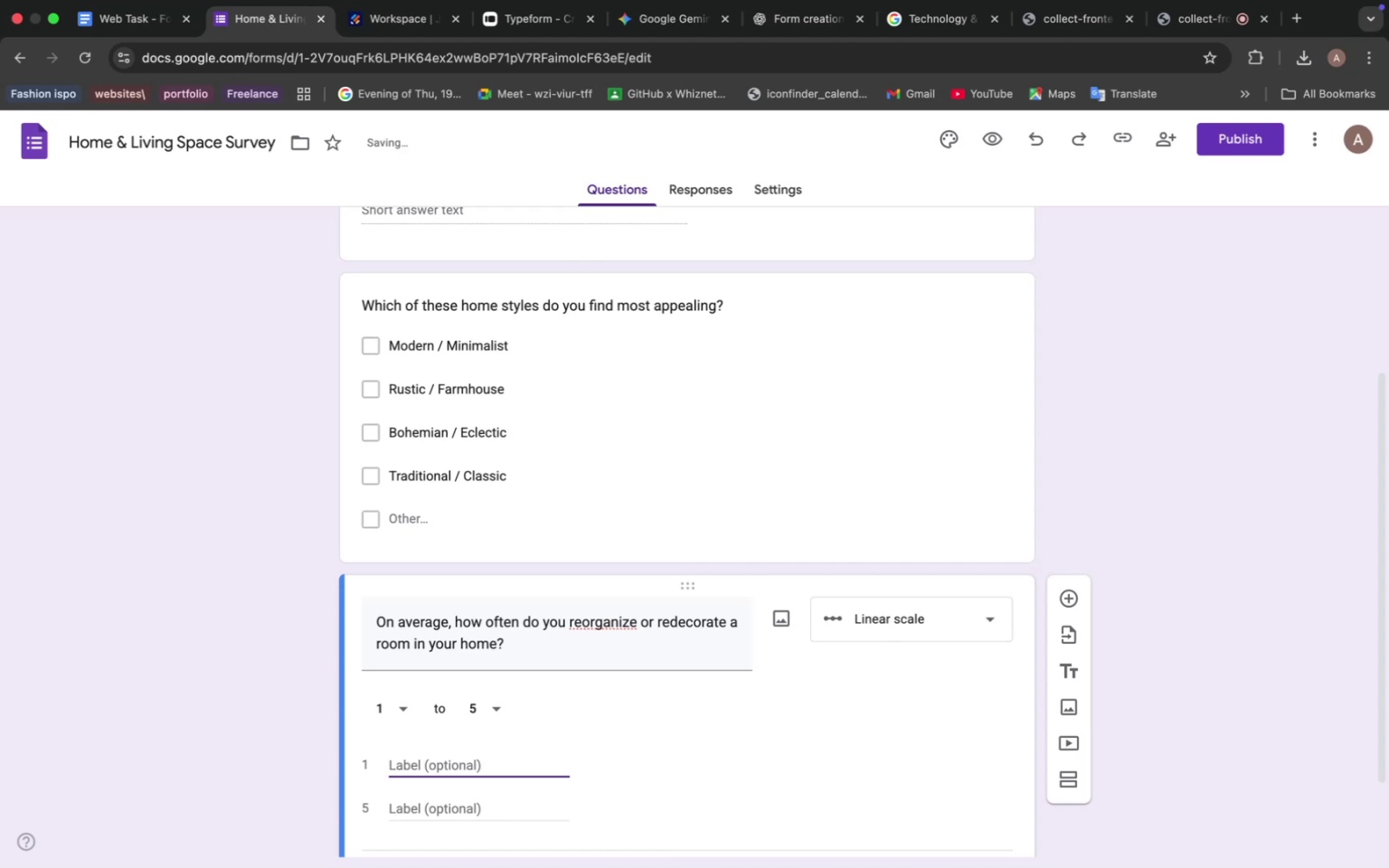 
type(Regular)
 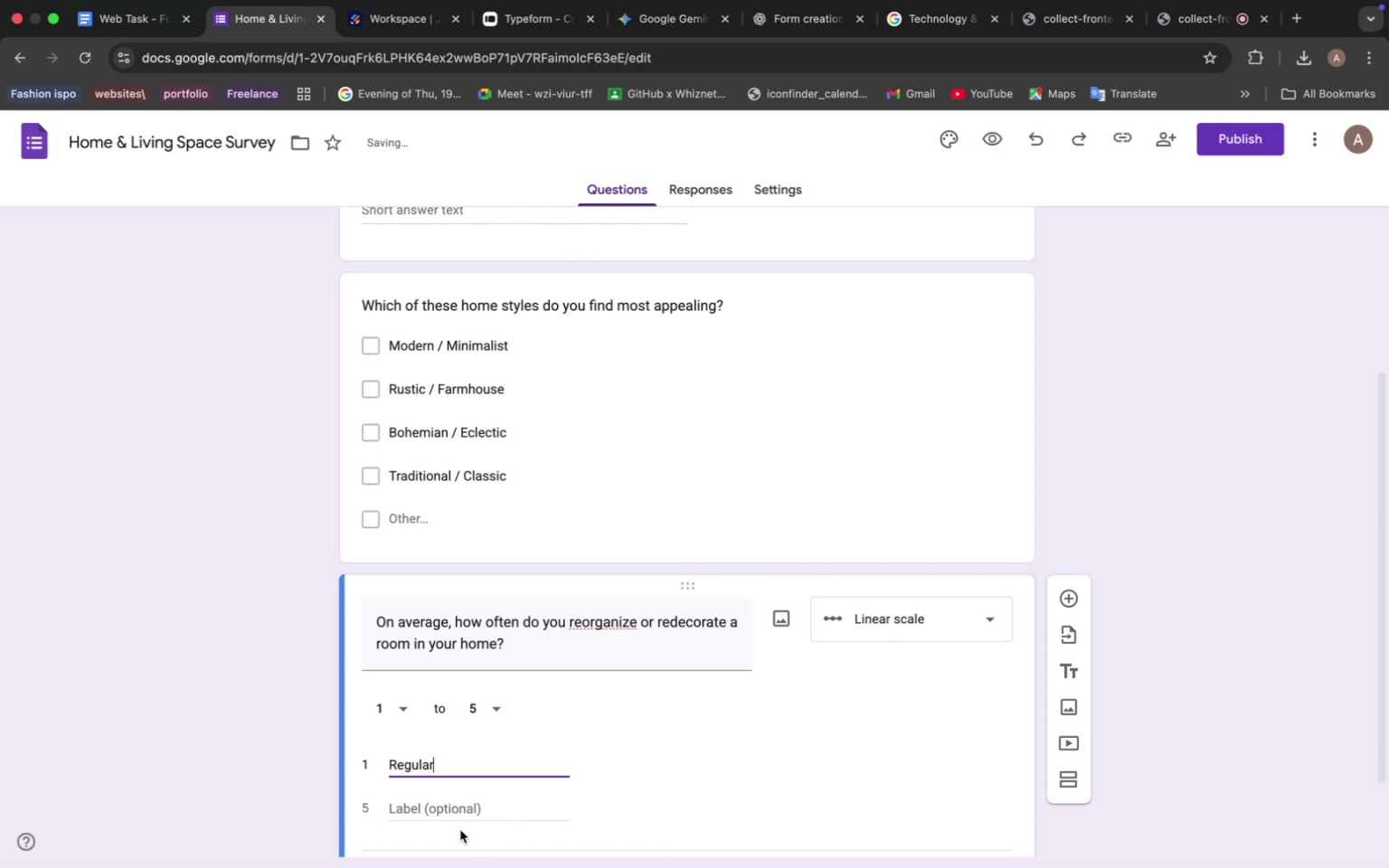 
left_click([450, 809])
 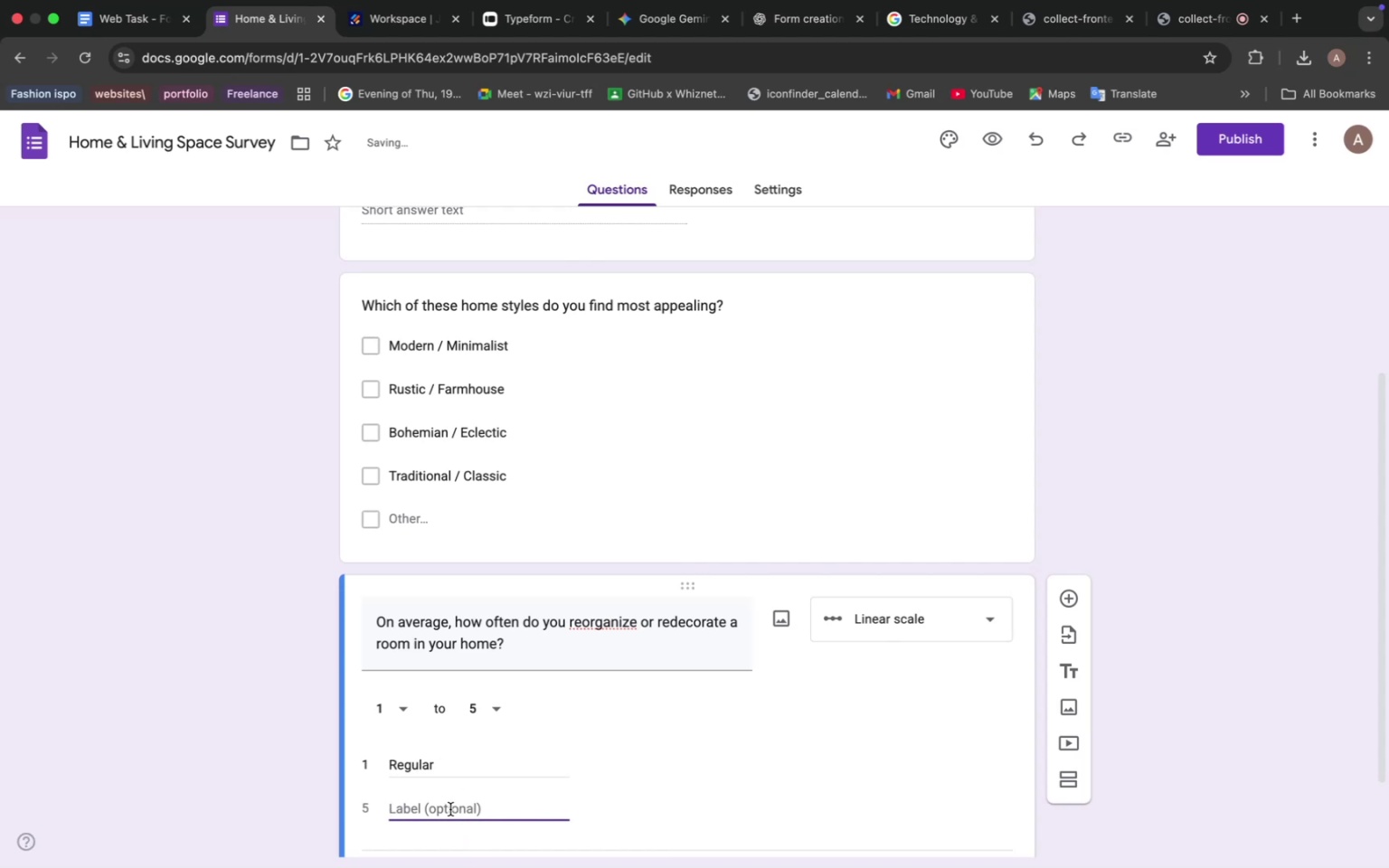 
type(Always)
 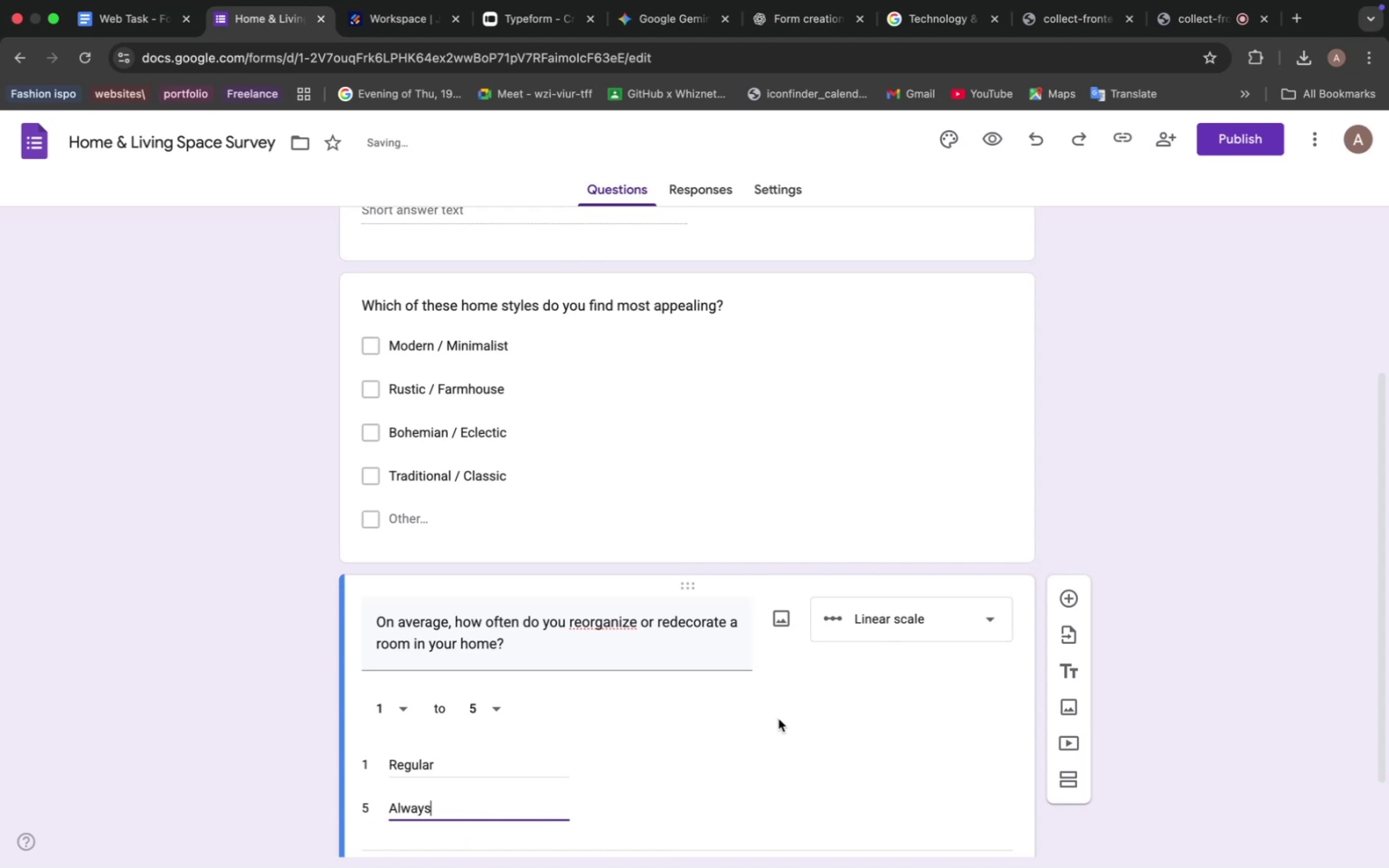 
left_click([786, 738])
 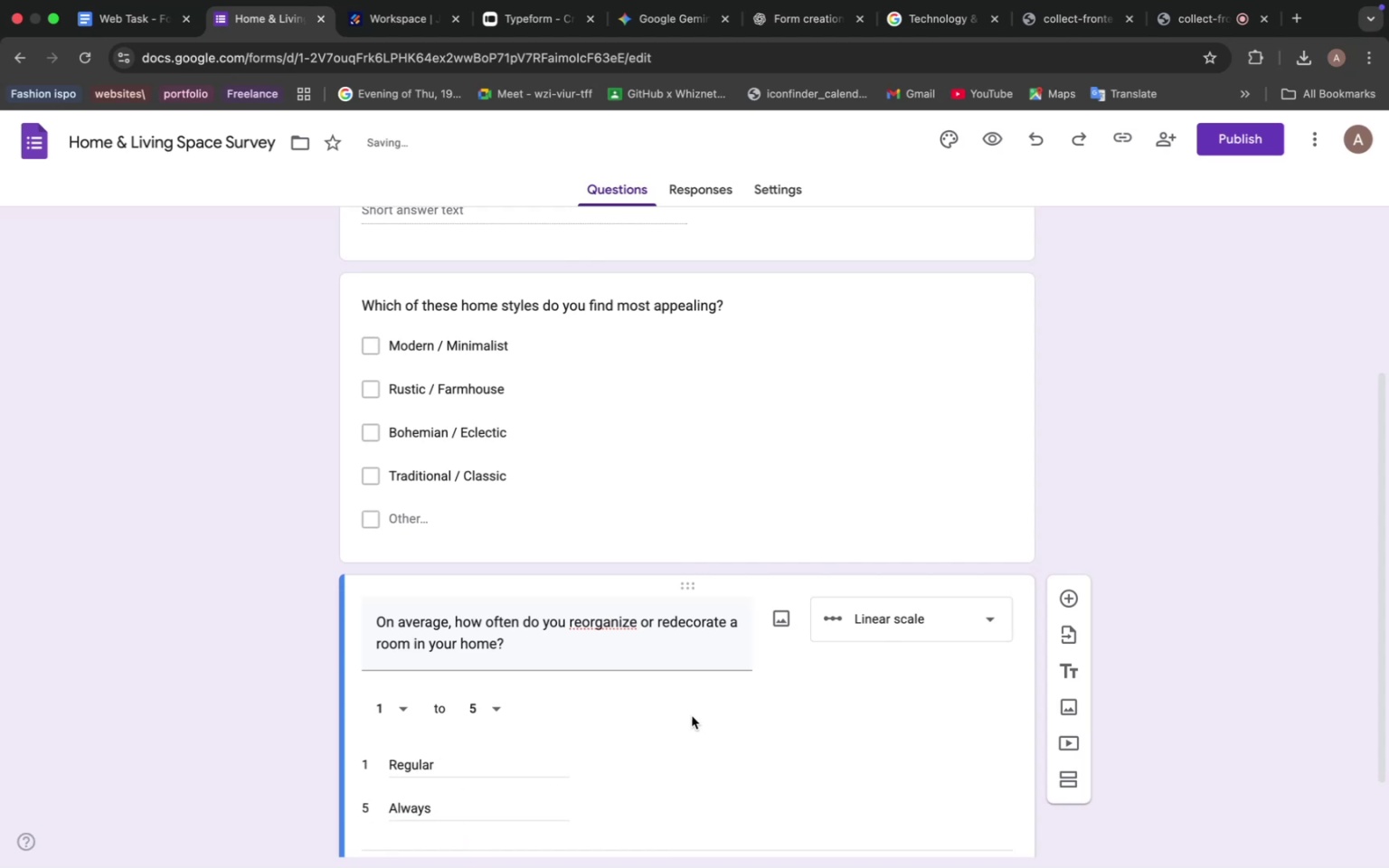 
scroll: coordinate [692, 716], scroll_direction: down, amount: 12.0
 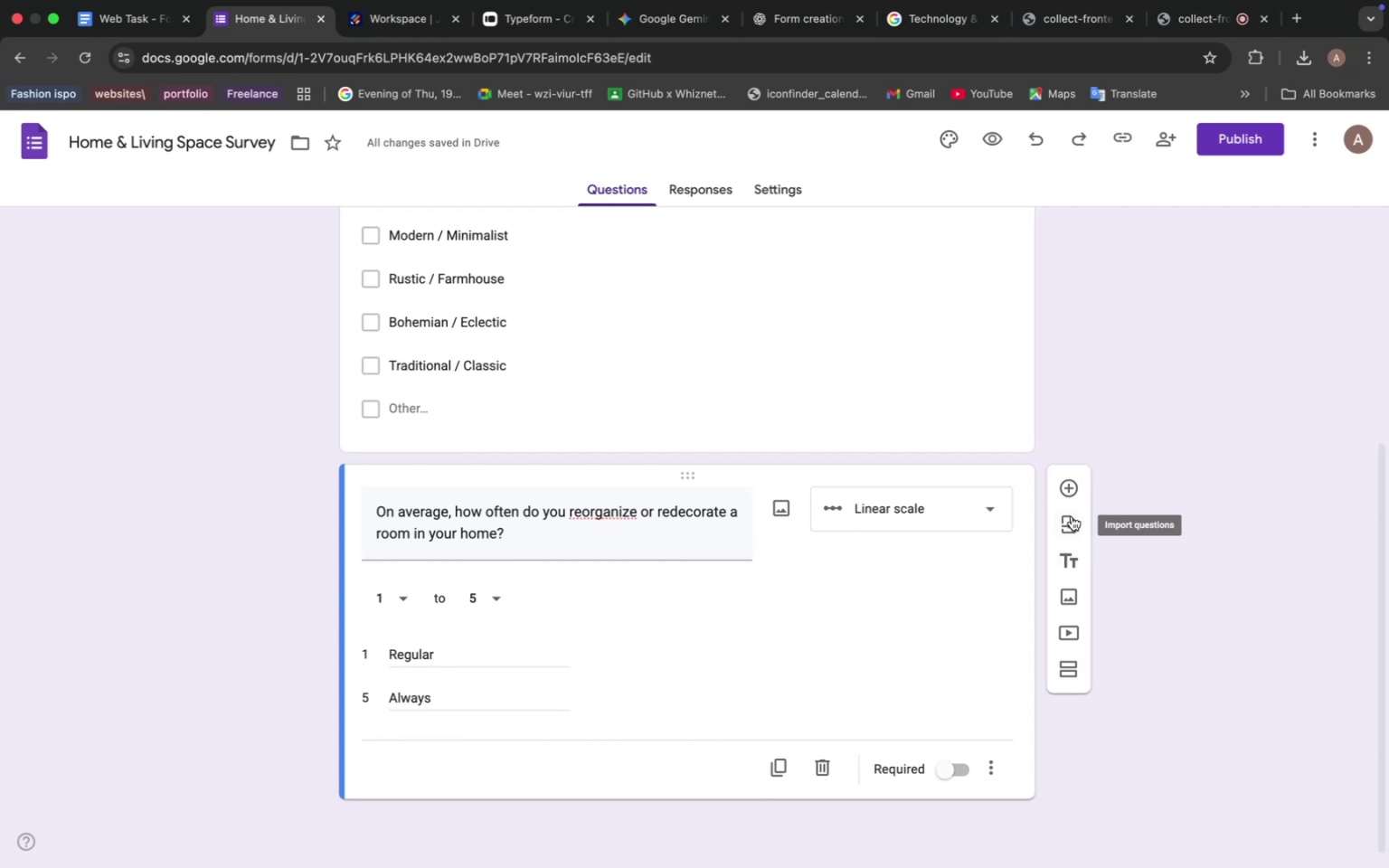 
left_click([1062, 490])
 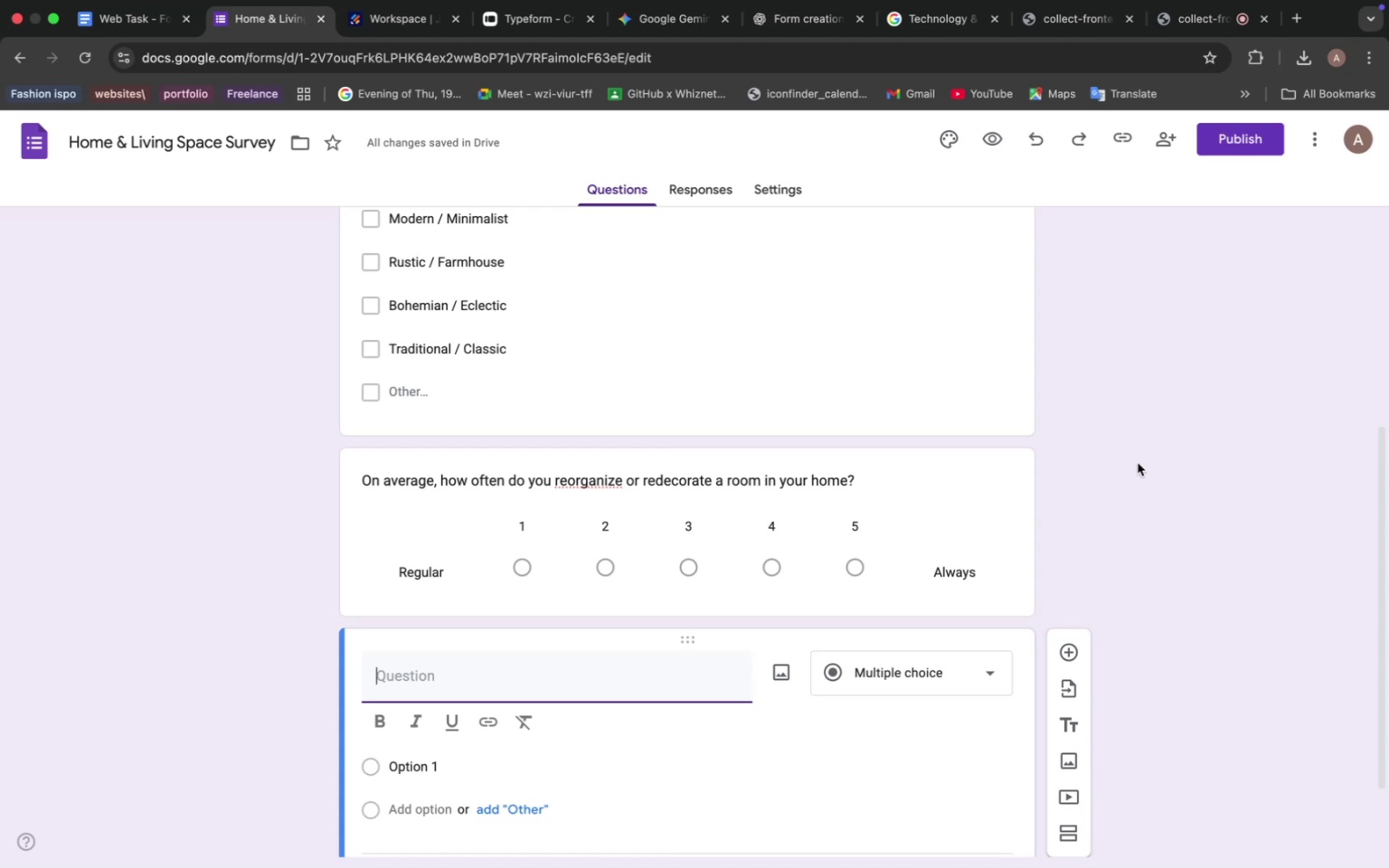 
wait(27.46)
 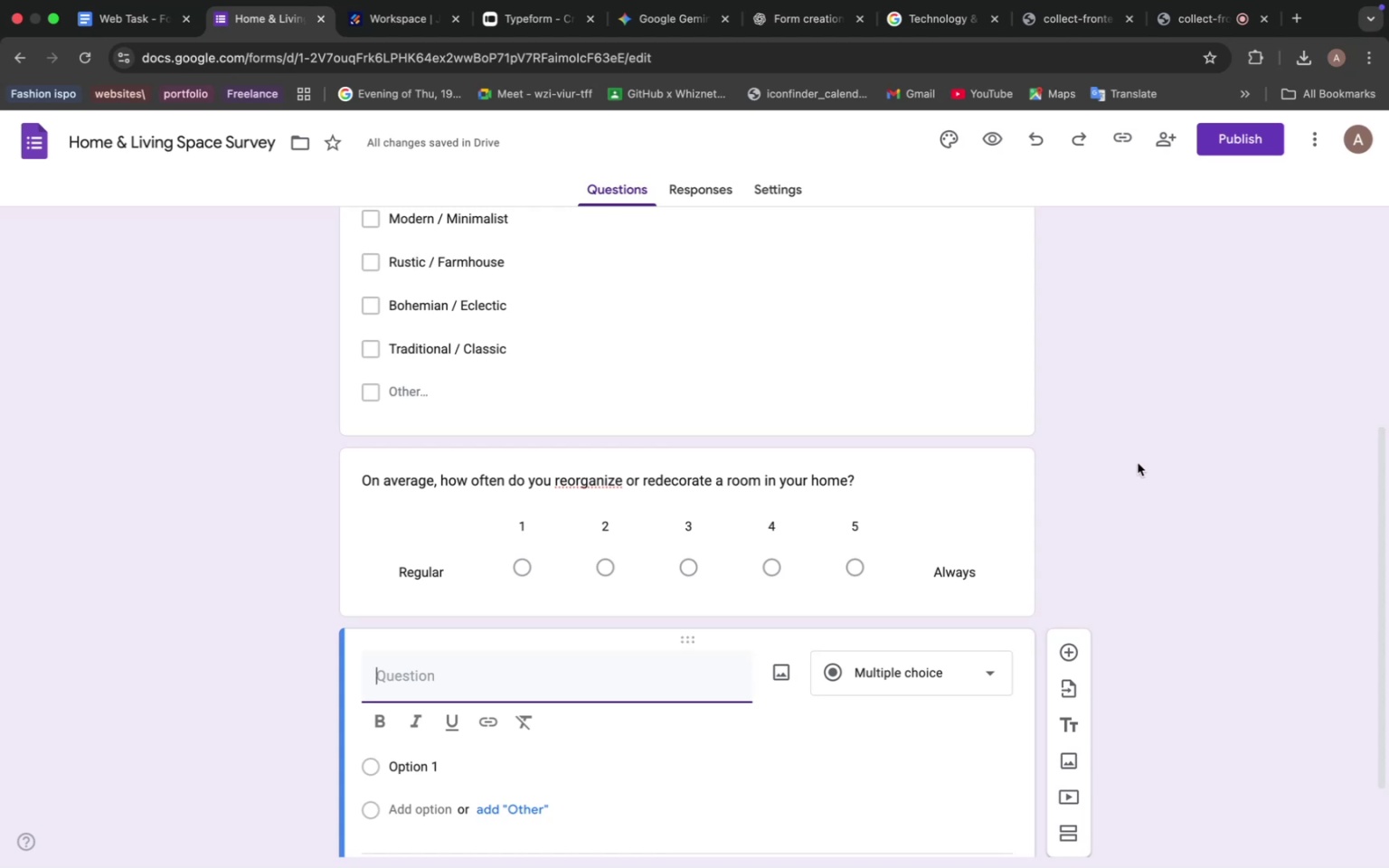 
left_click([672, 22])
 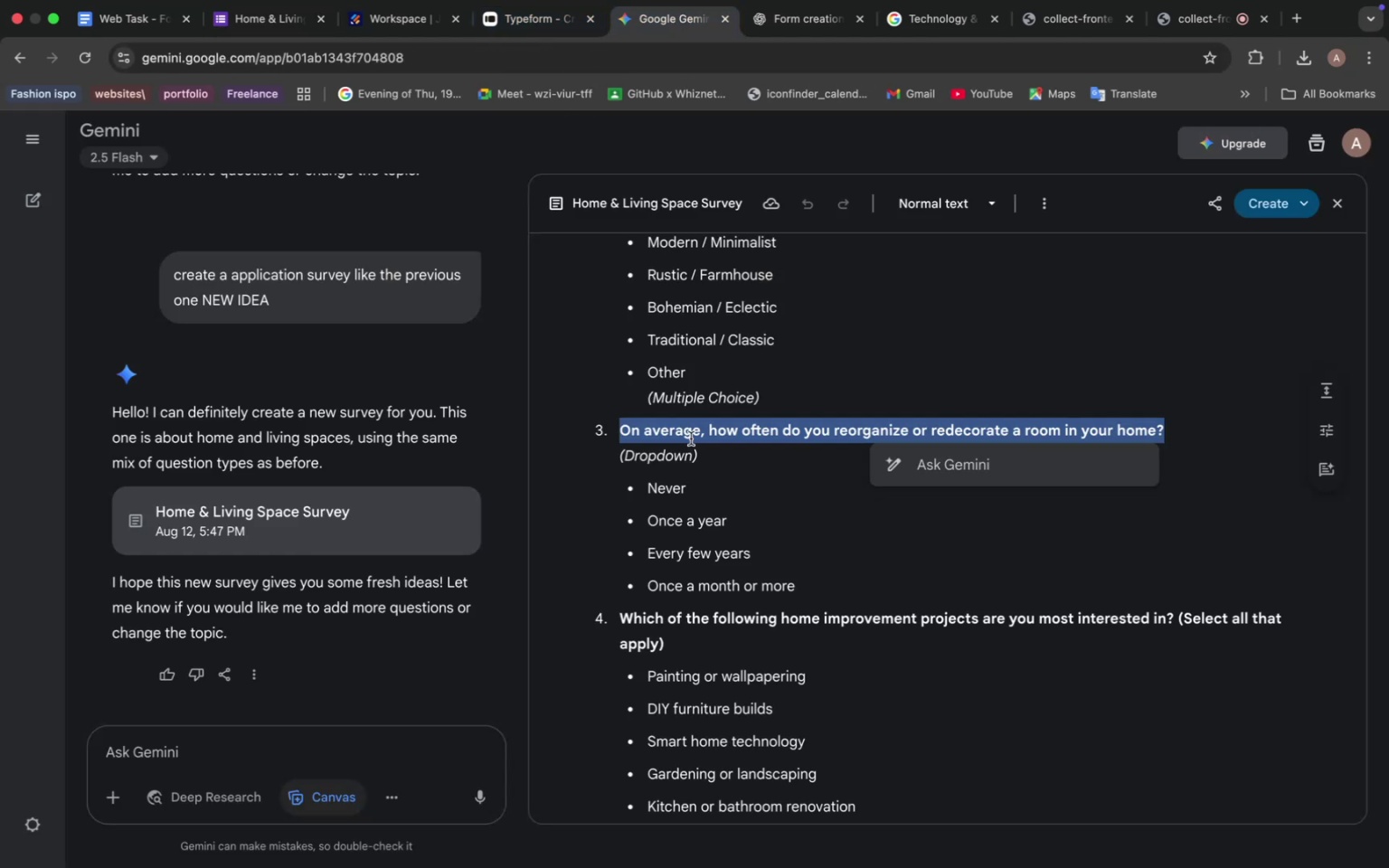 
scroll: coordinate [664, 425], scroll_direction: down, amount: 8.0
 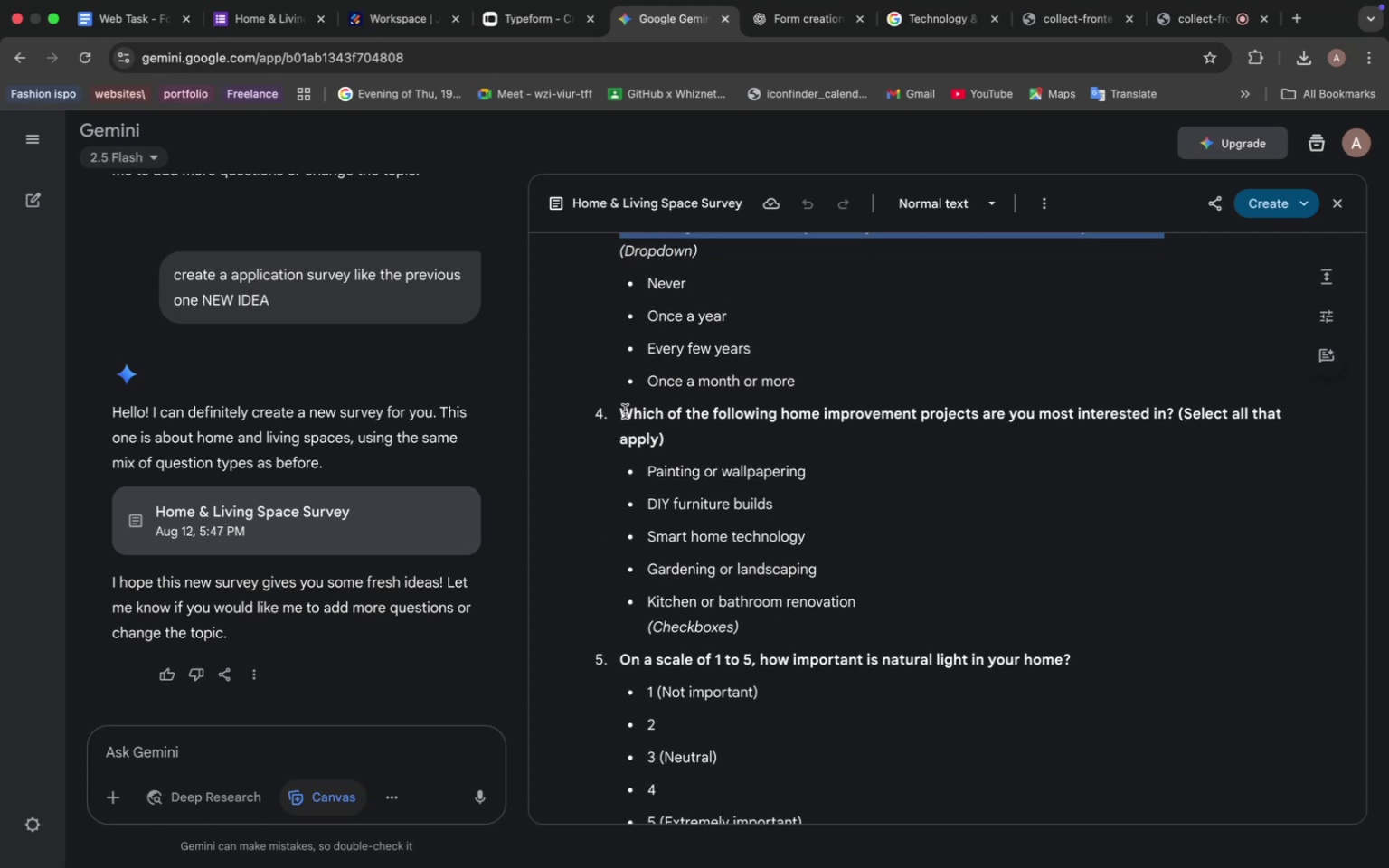 
left_click_drag(start_coordinate=[619, 412], to_coordinate=[678, 437])
 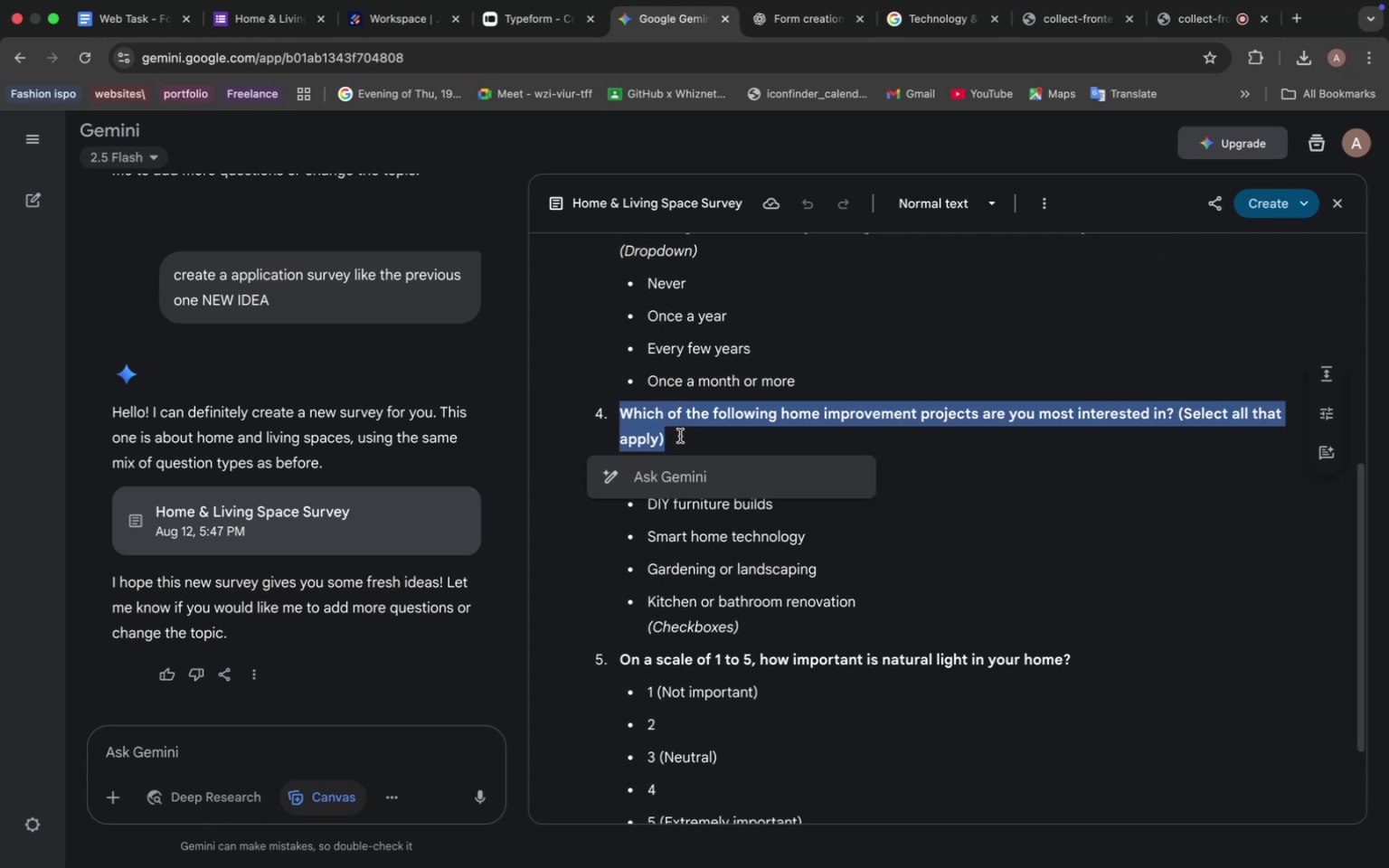 
key(Meta+C)
 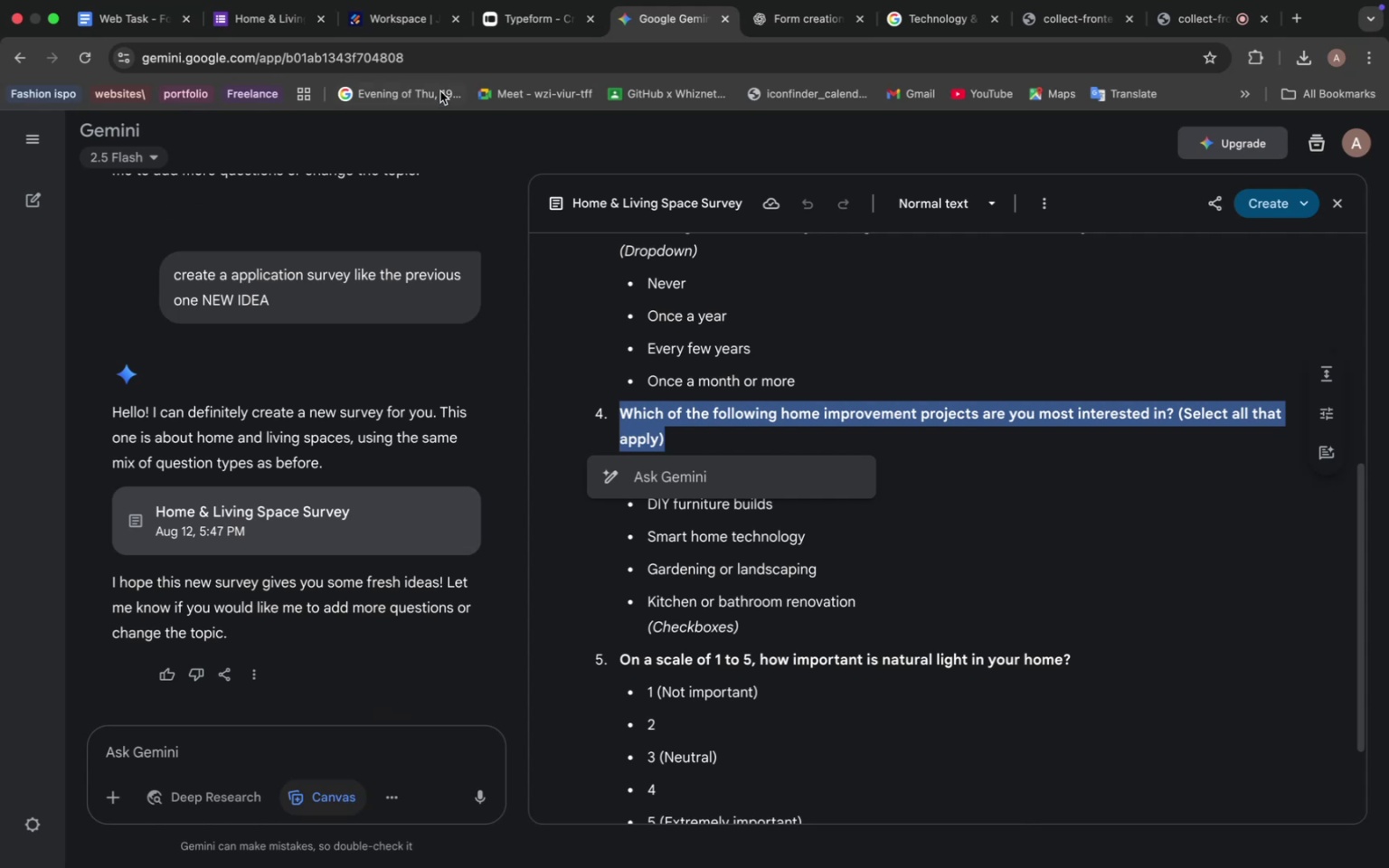 
left_click([265, 13])
 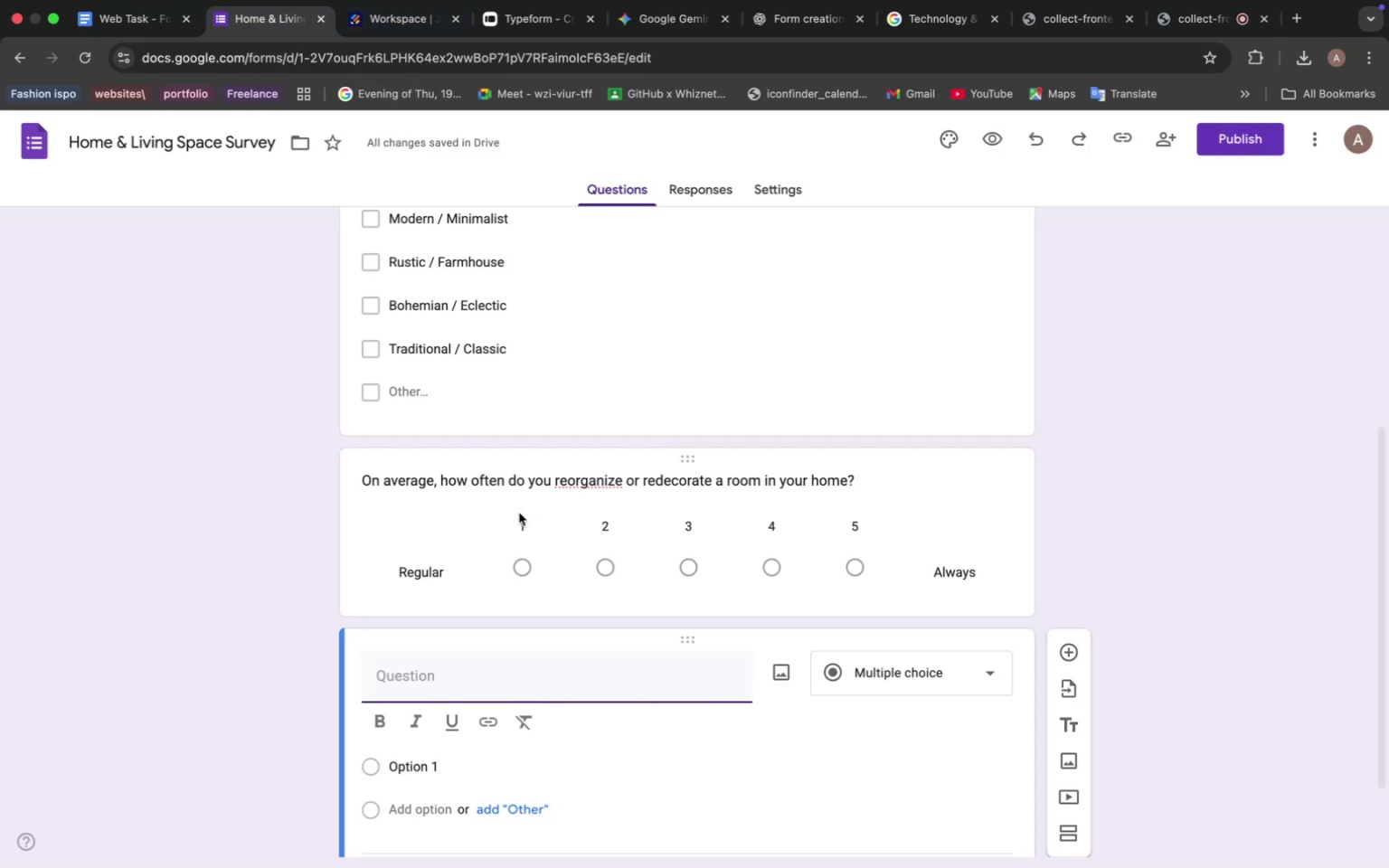 
scroll: coordinate [521, 513], scroll_direction: down, amount: 18.0
 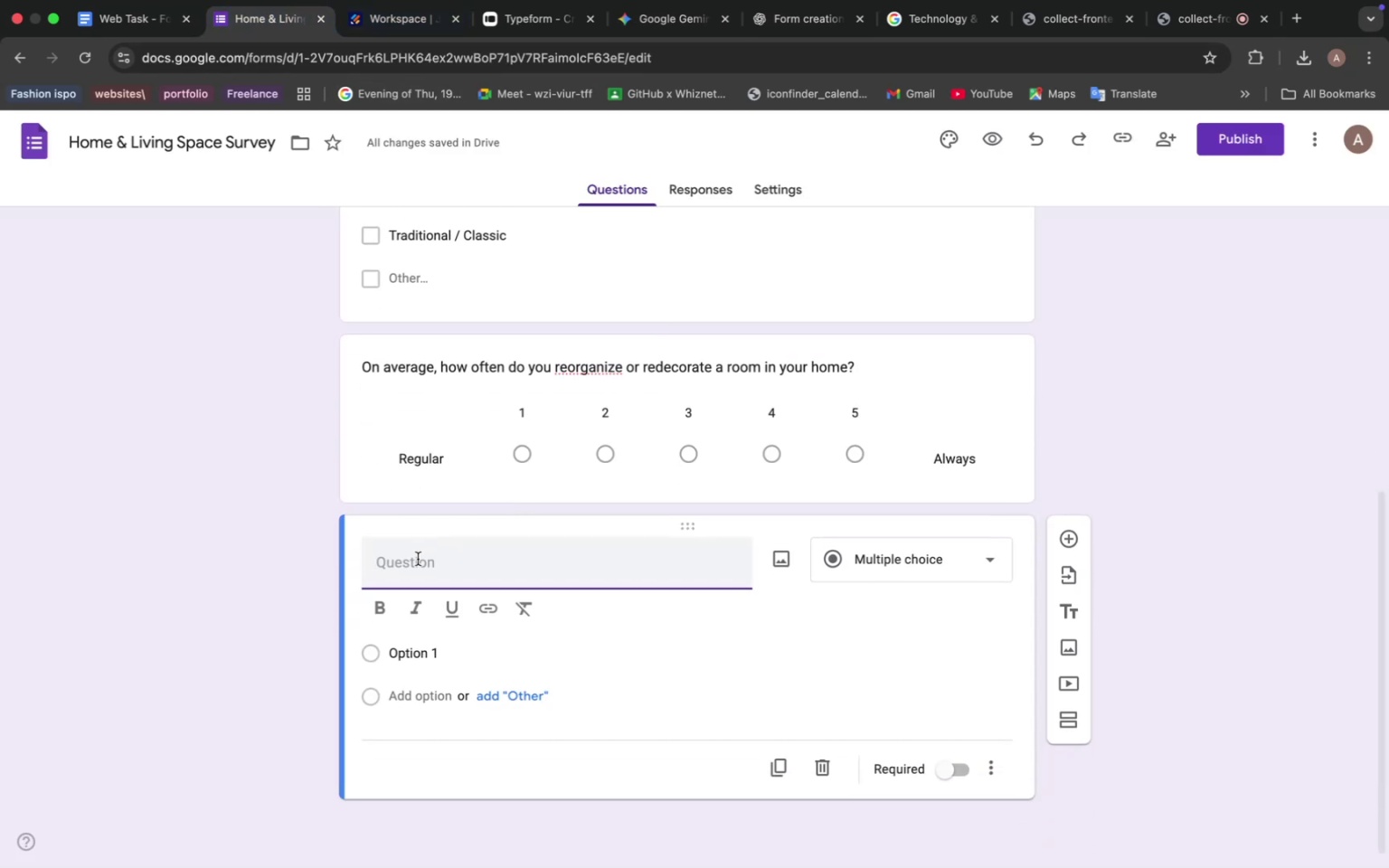 
left_click([417, 568])
 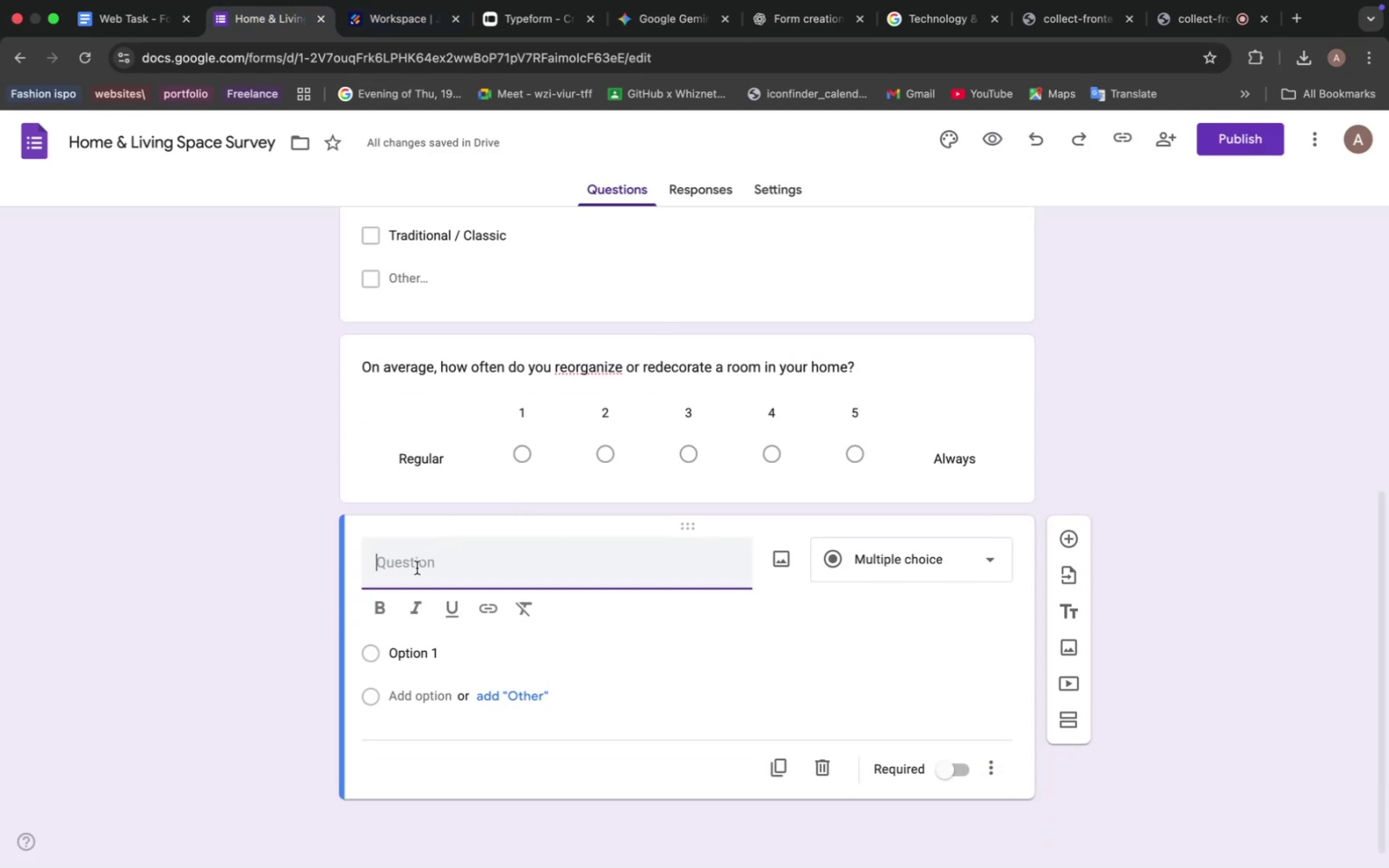 
key(Meta+V)
 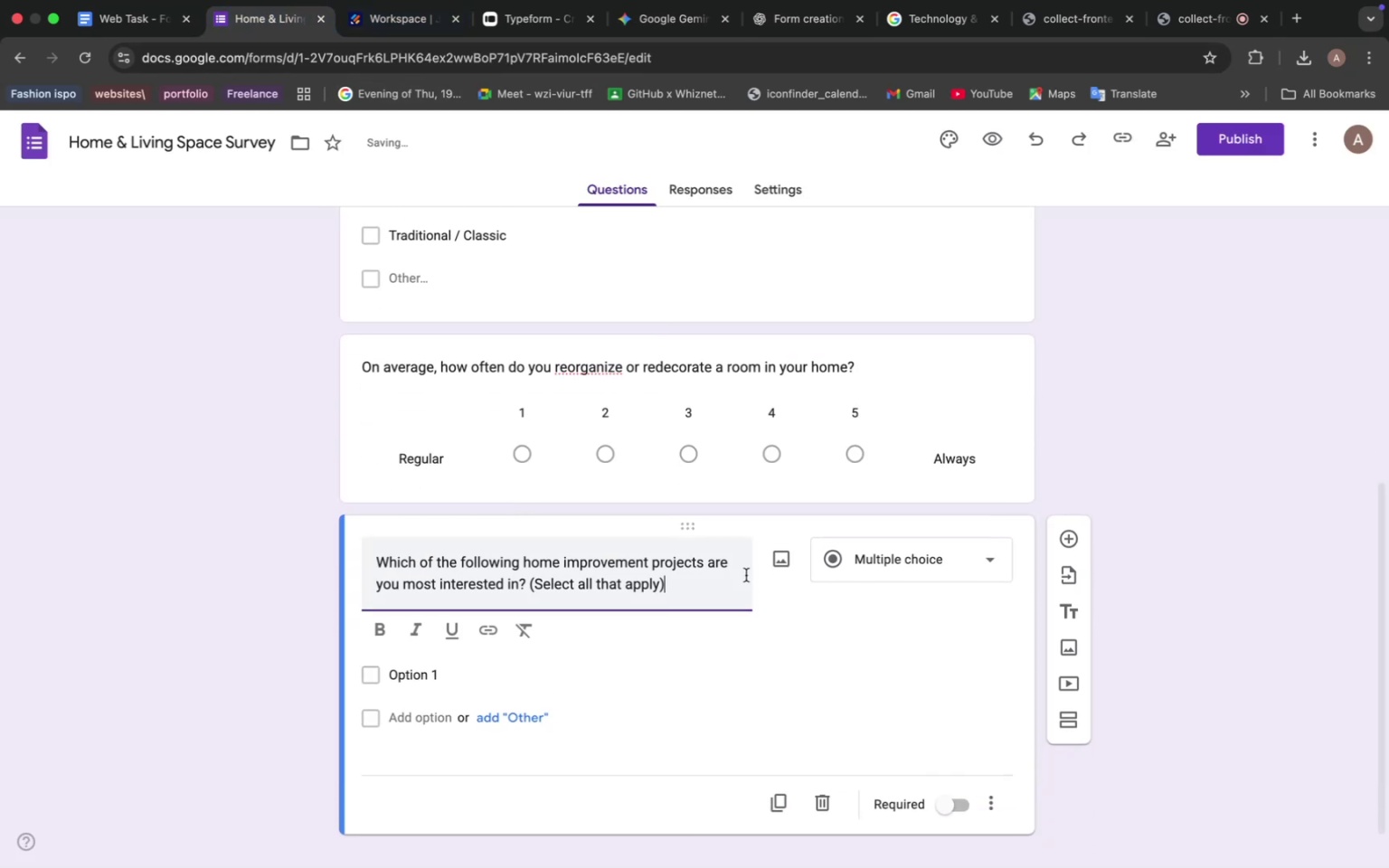 
left_click([862, 561])
 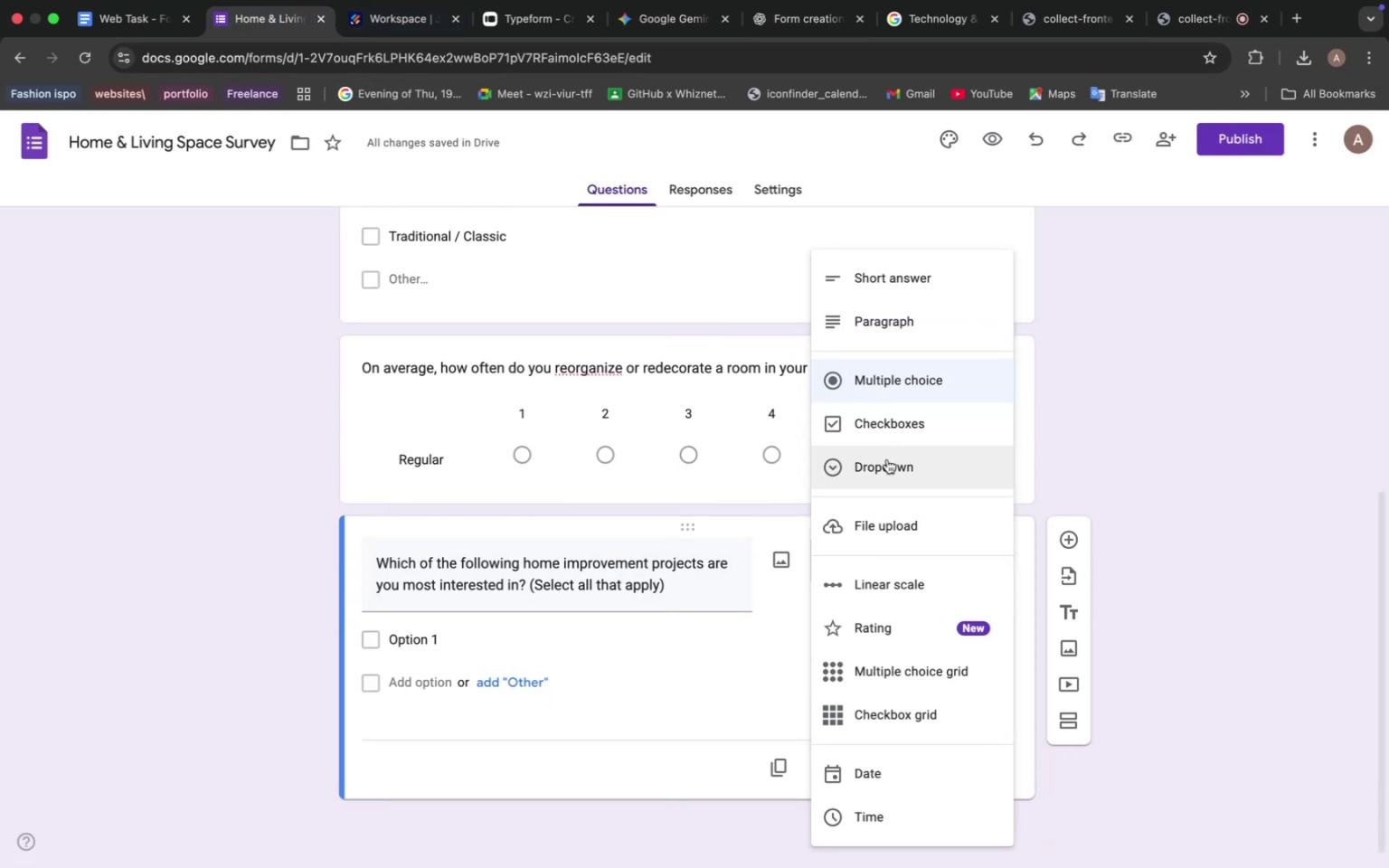 
left_click([887, 459])
 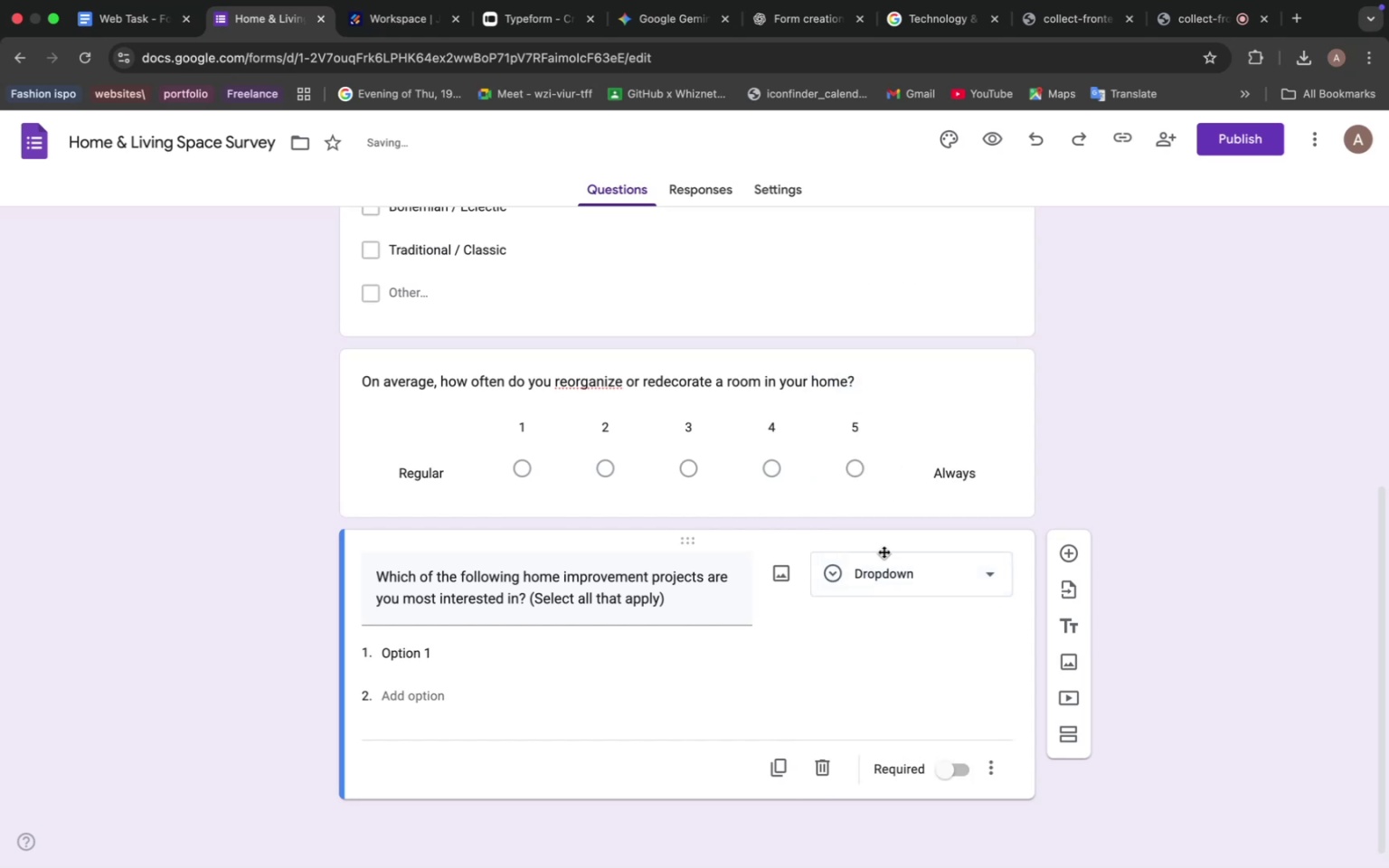 
left_click([893, 580])
 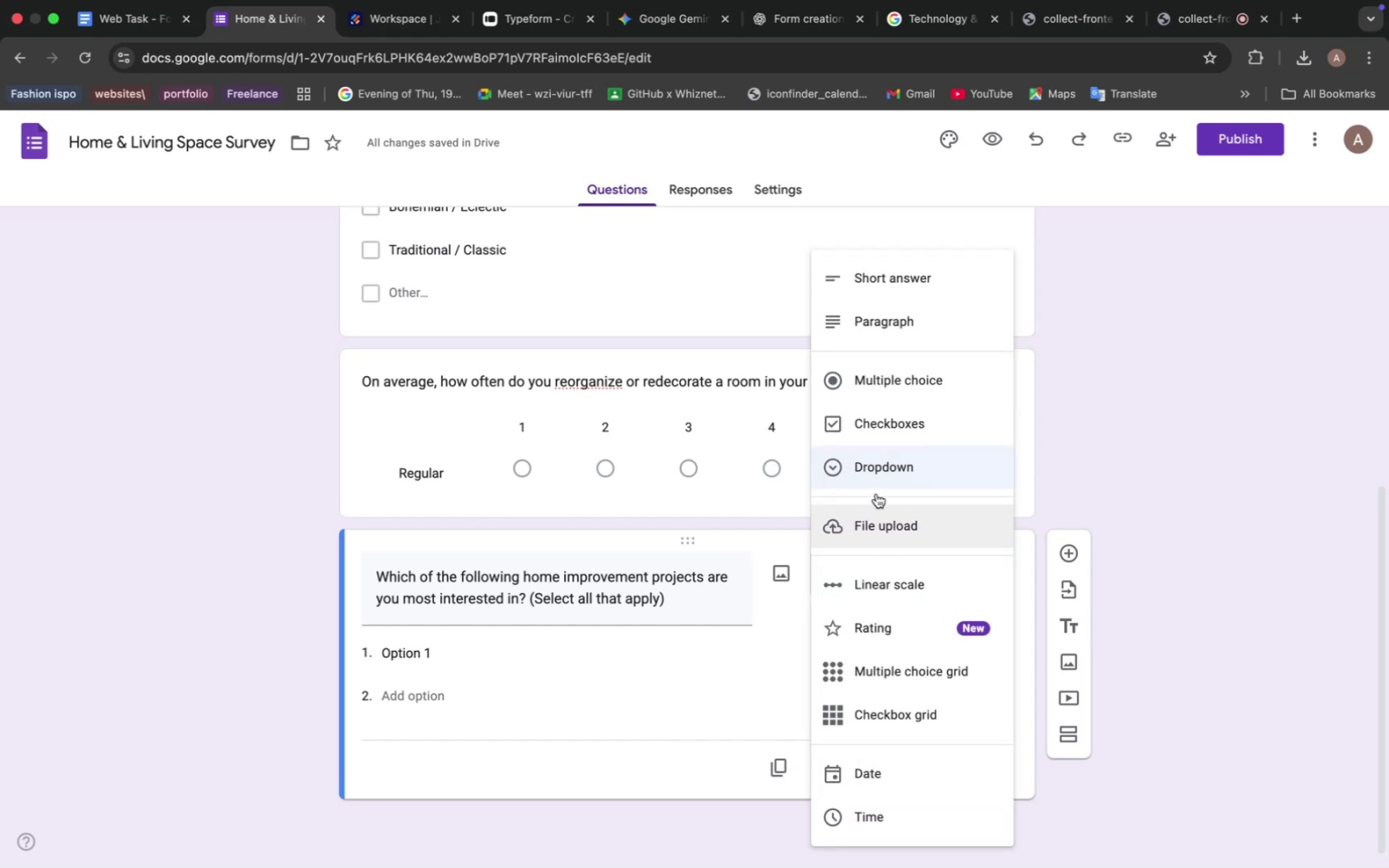 
left_click([862, 380])
 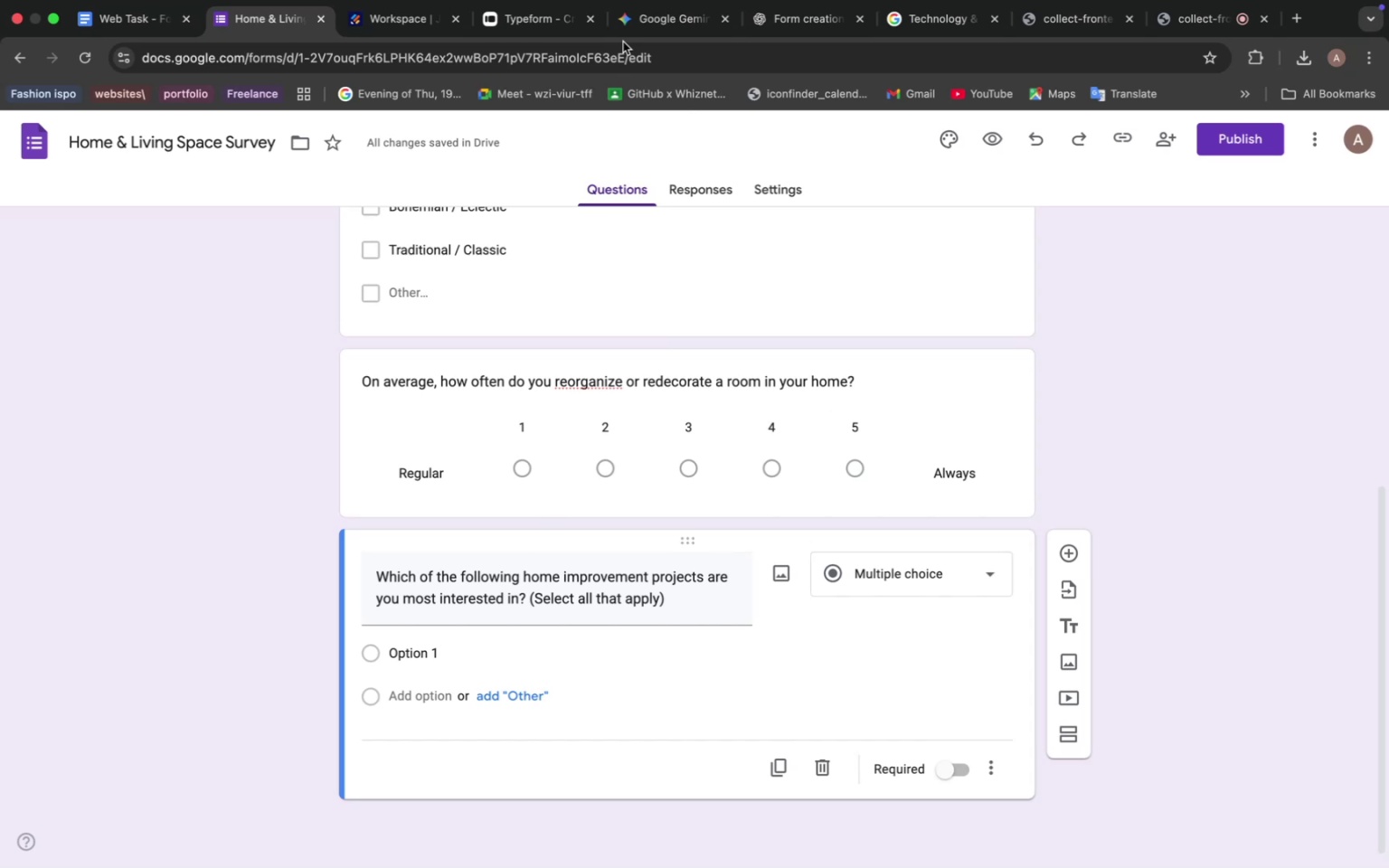 
wait(10.81)
 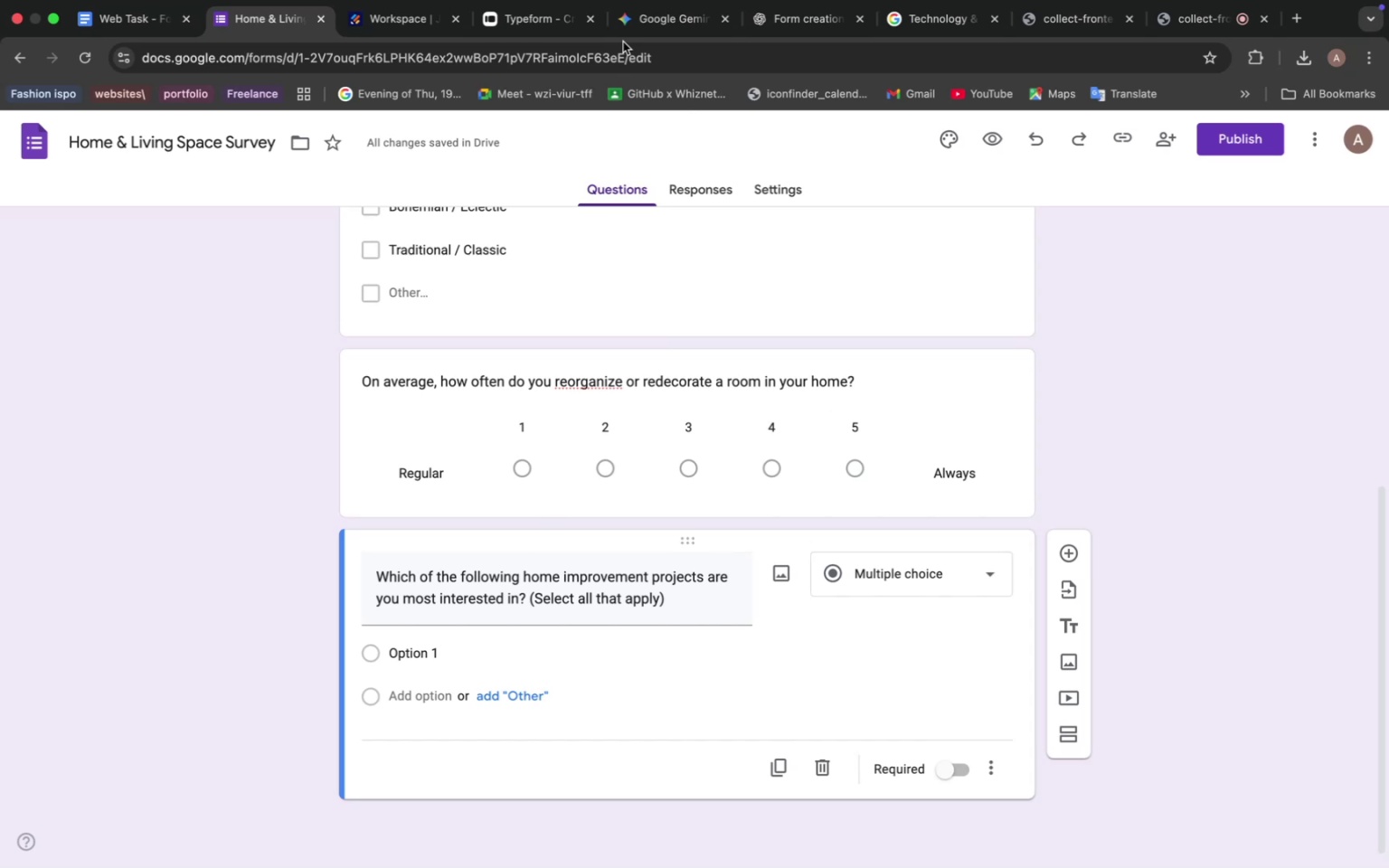 
left_click([669, 24])
 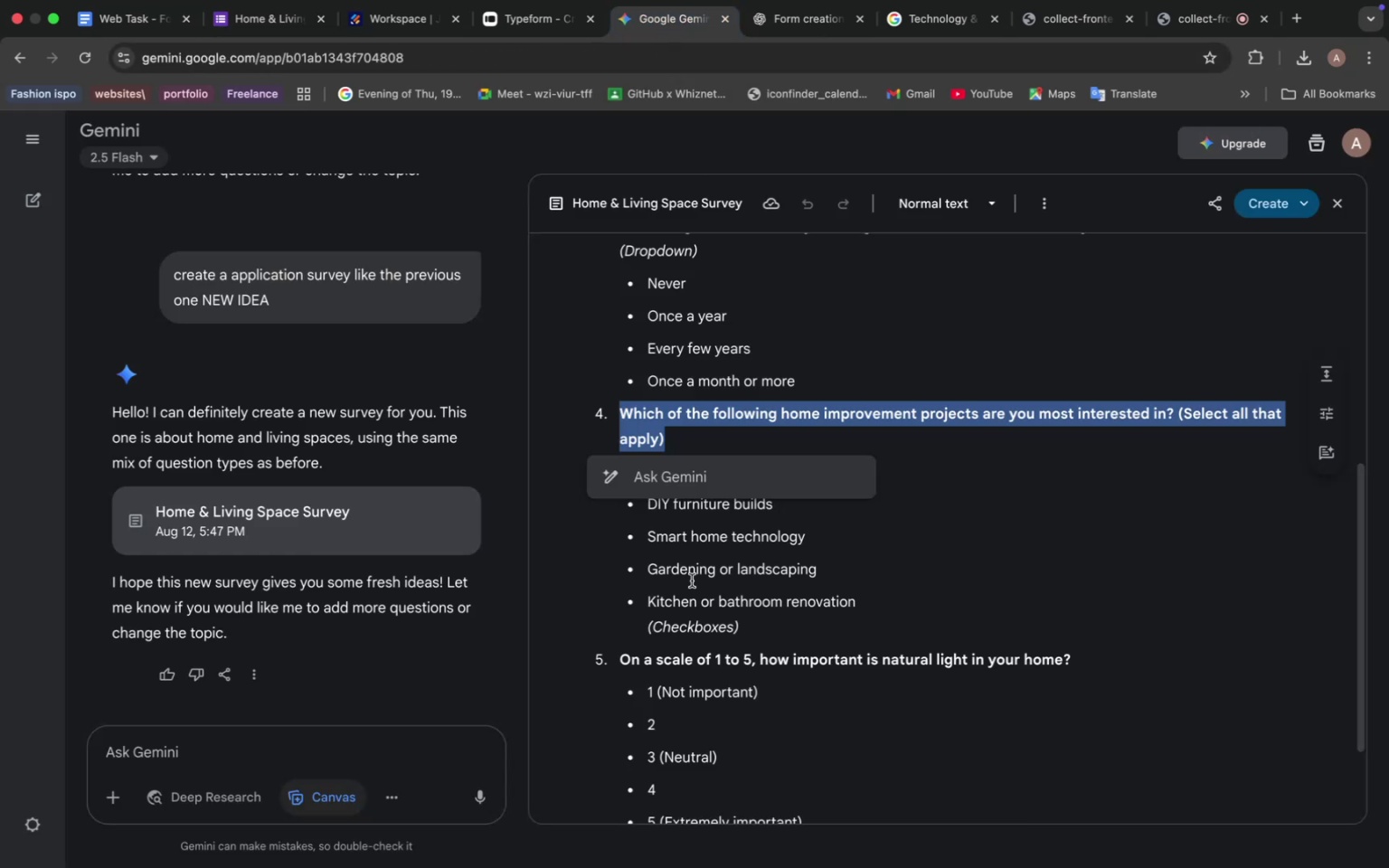 
left_click([659, 543])
 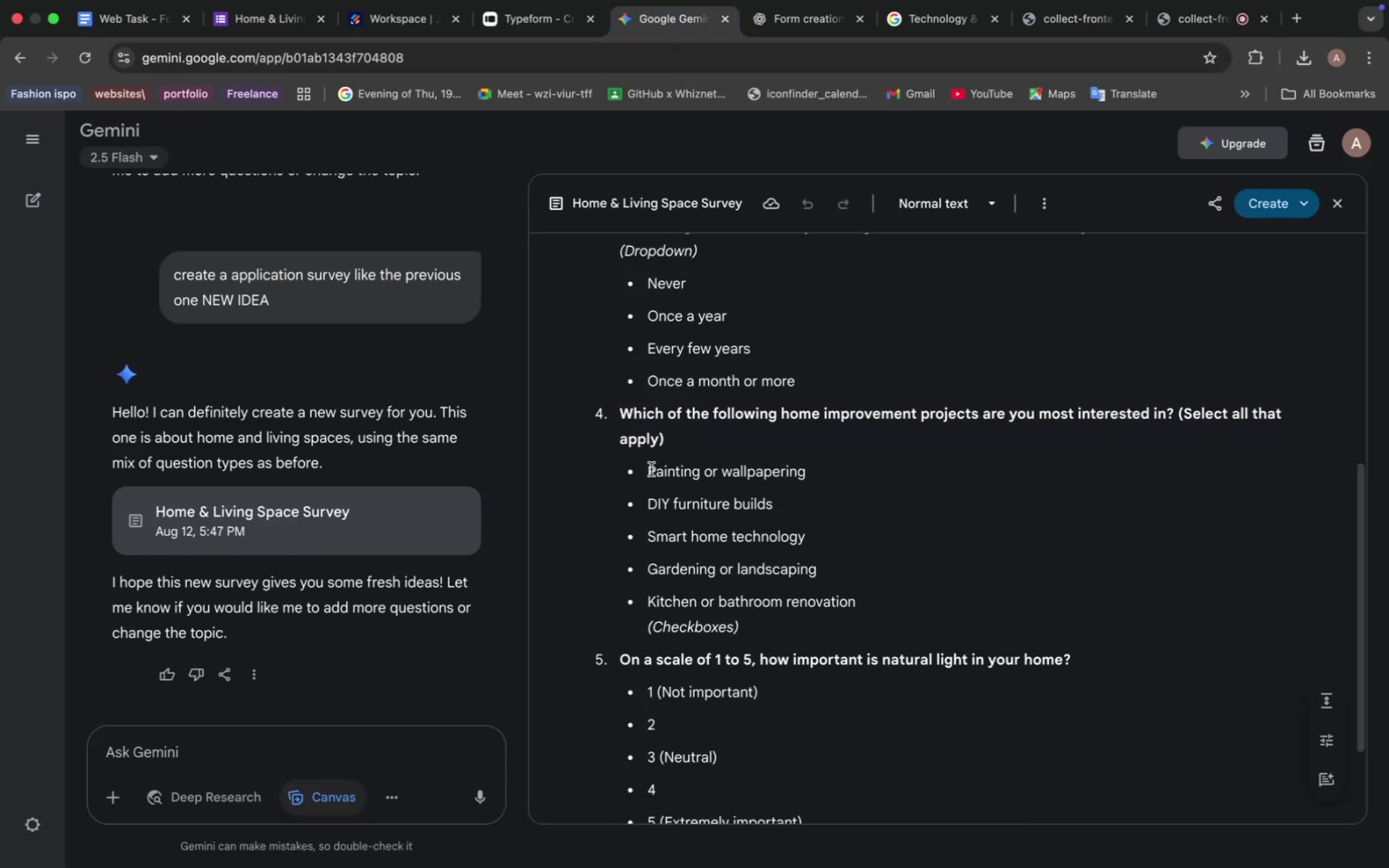 
left_click_drag(start_coordinate=[649, 468], to_coordinate=[872, 603])
 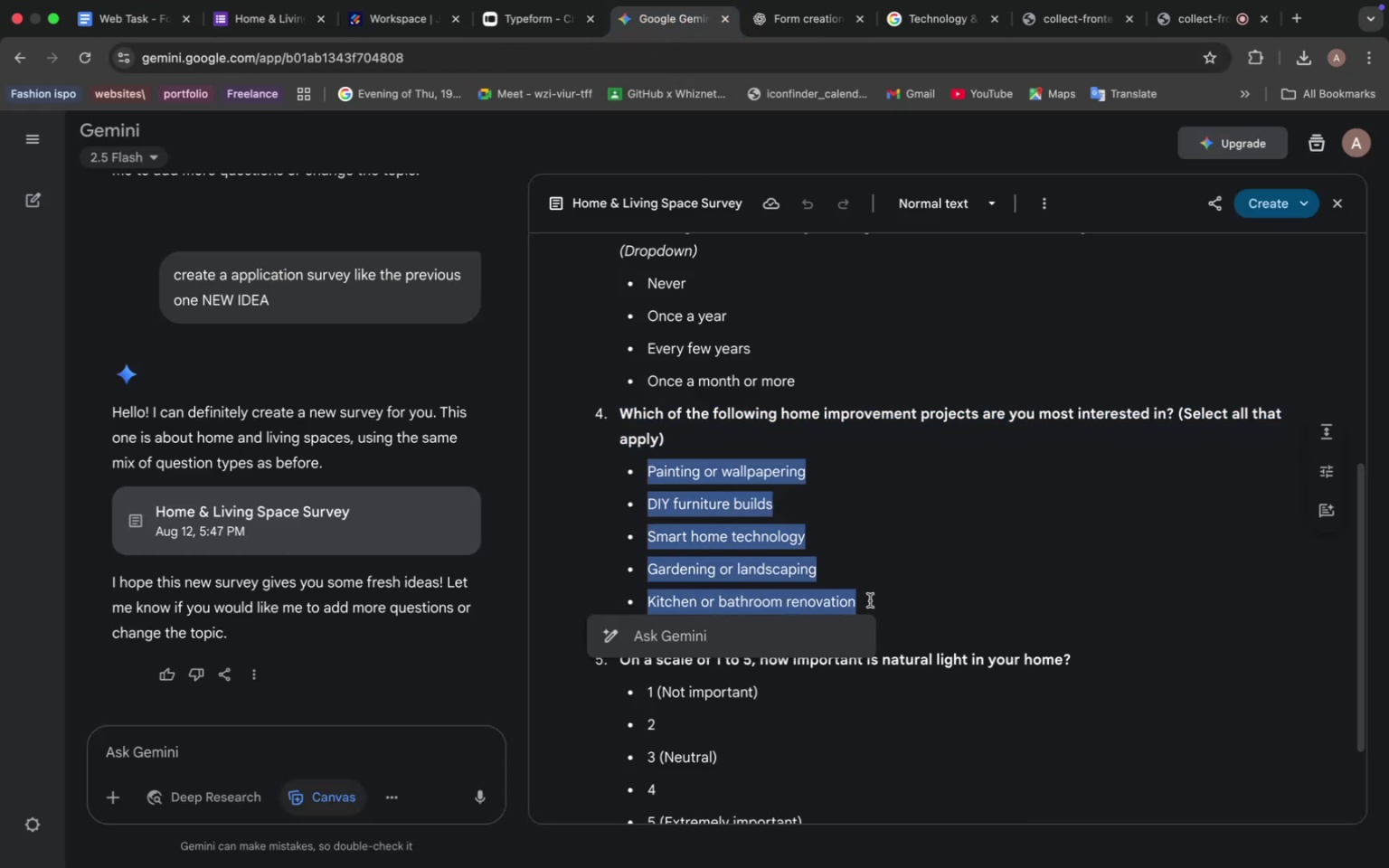 
key(Meta+C)
 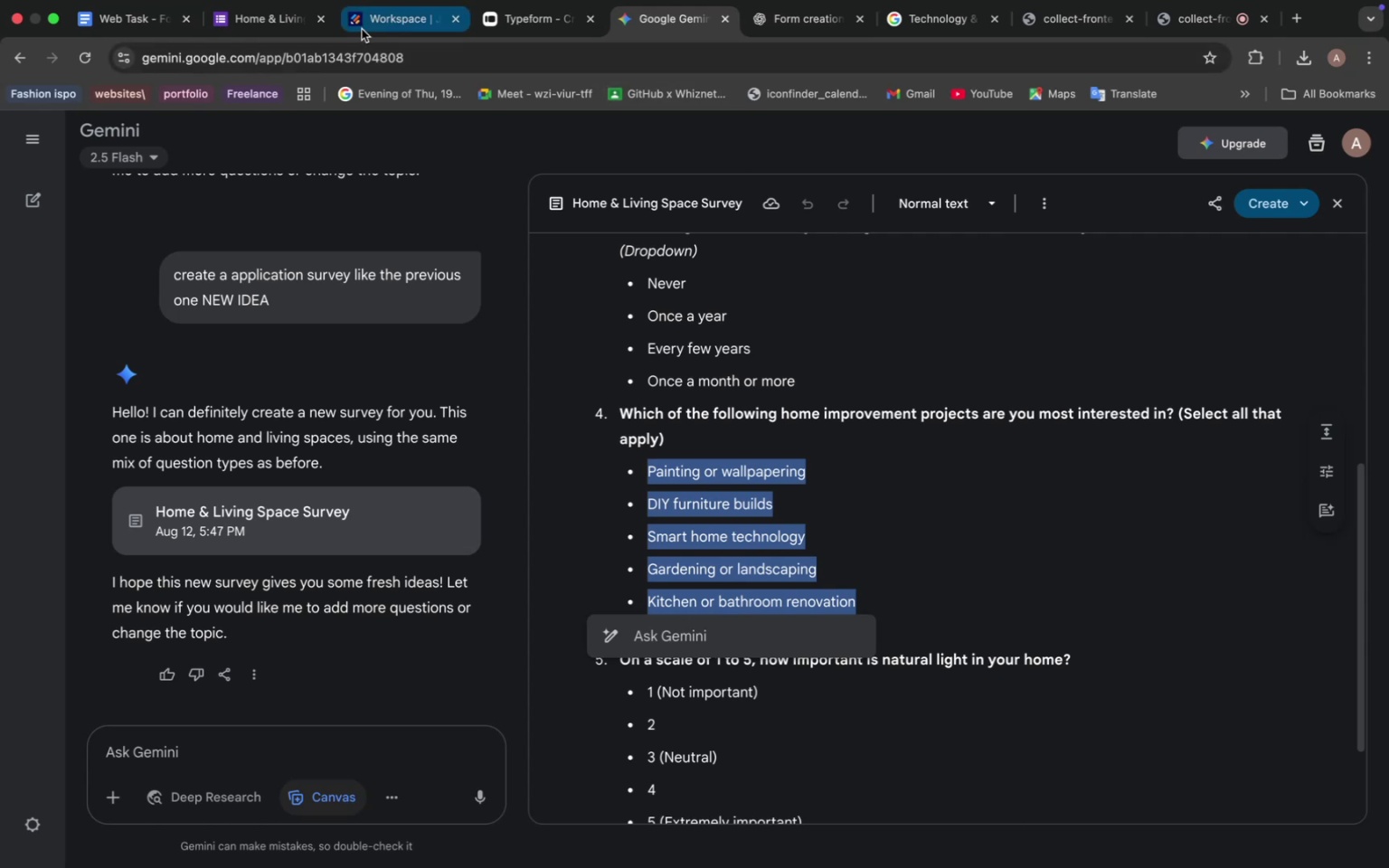 
left_click([269, 20])
 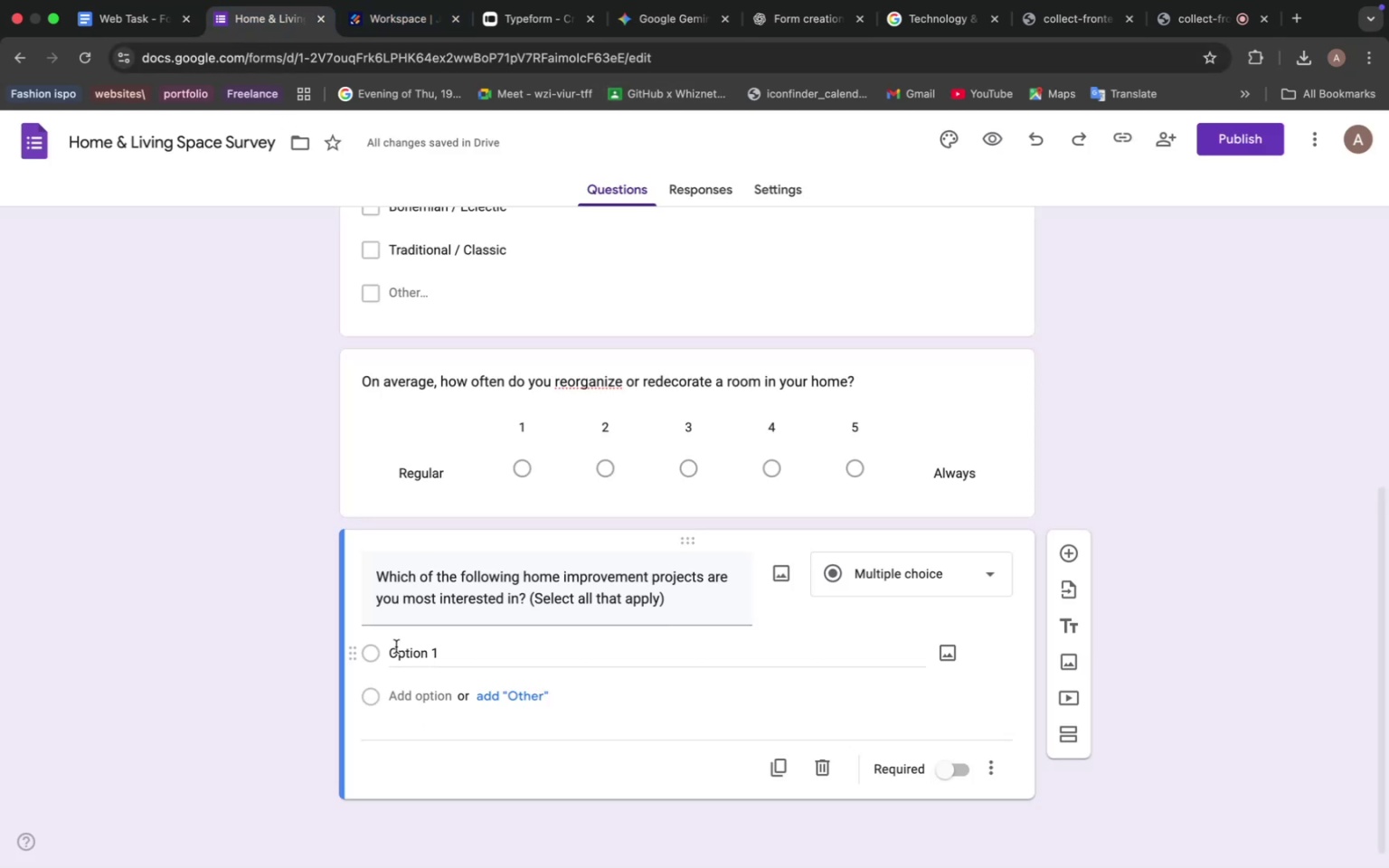 
left_click([399, 653])
 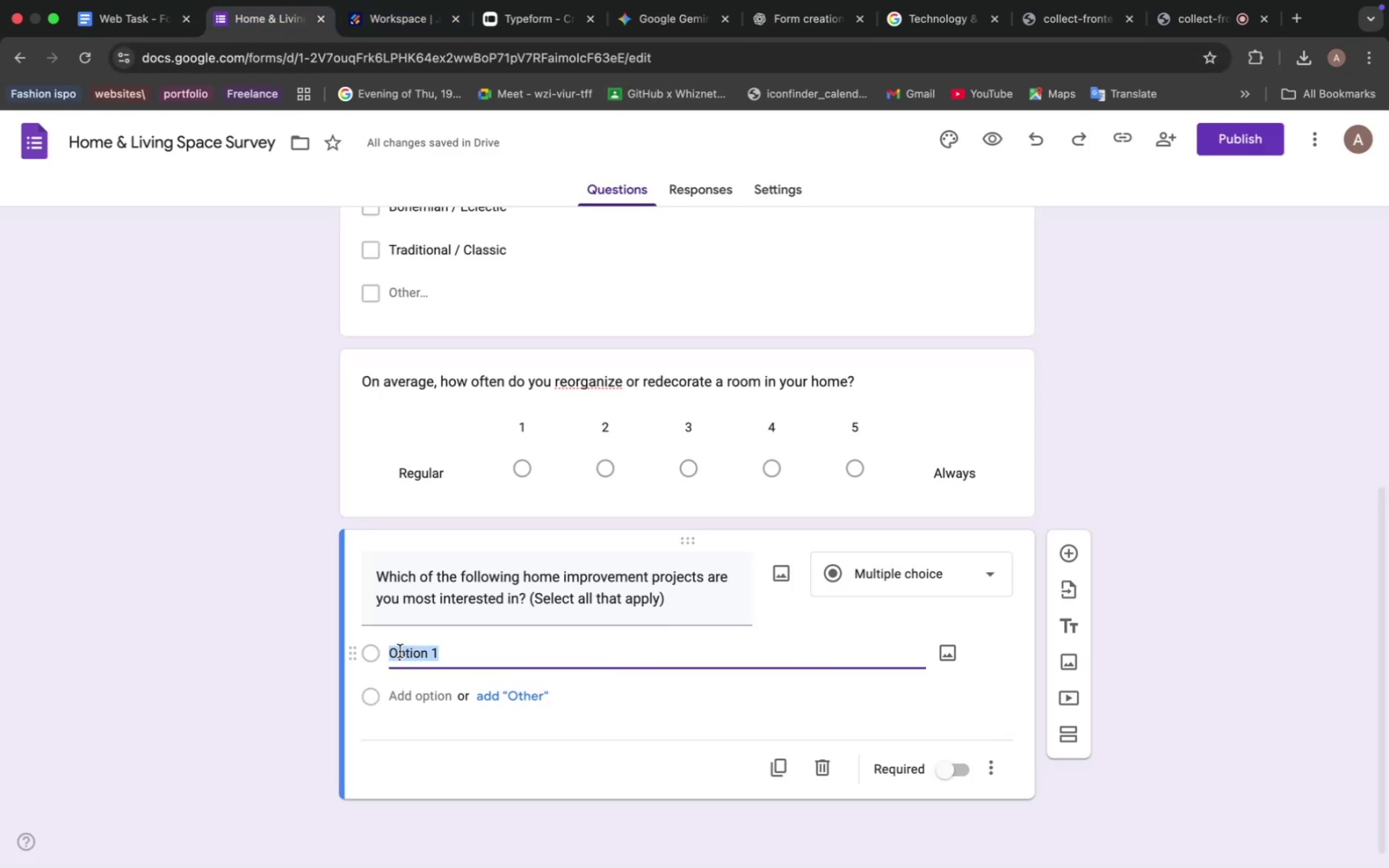 
key(Meta+V)
 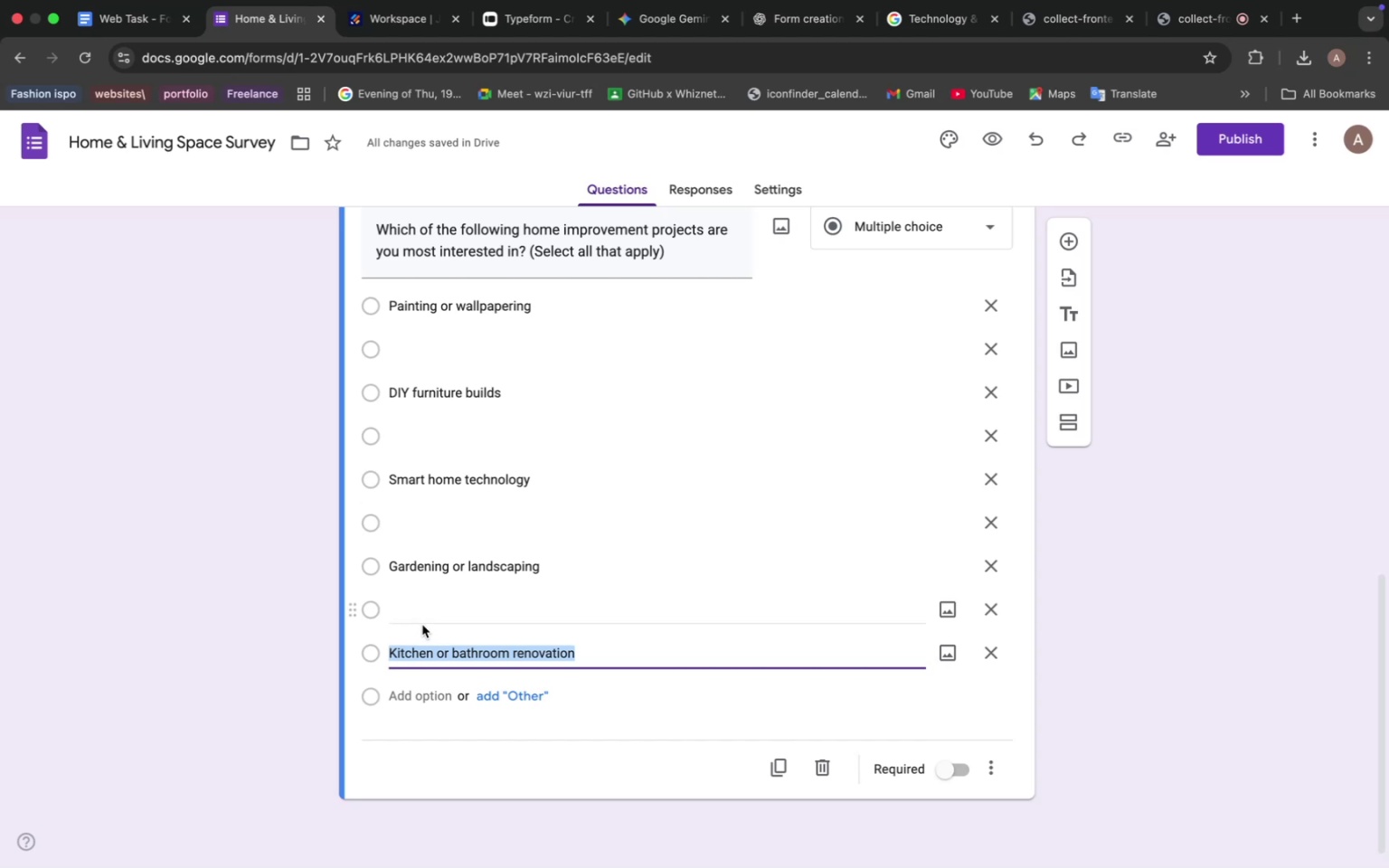 
wait(17.64)
 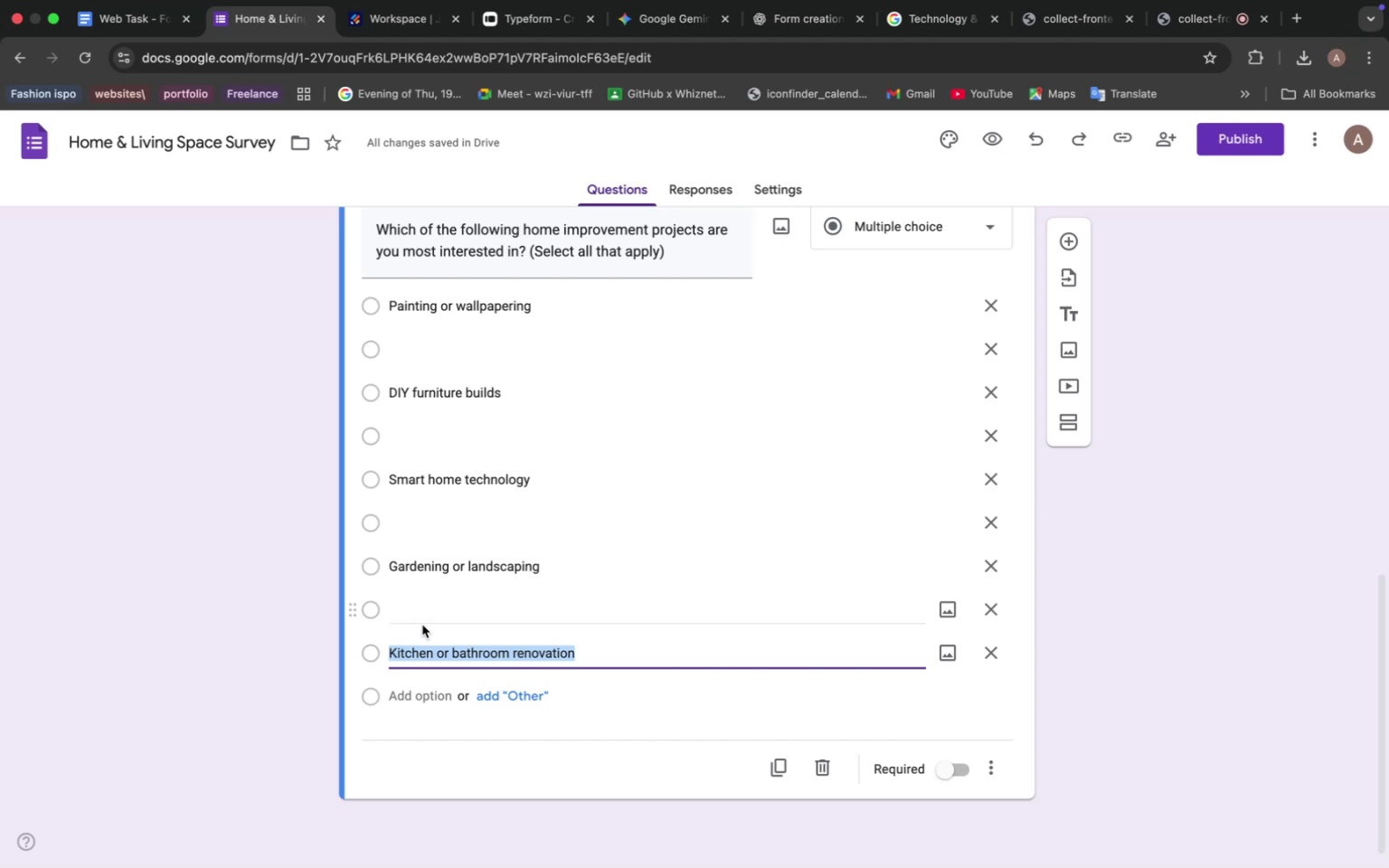 
left_click([996, 605])
 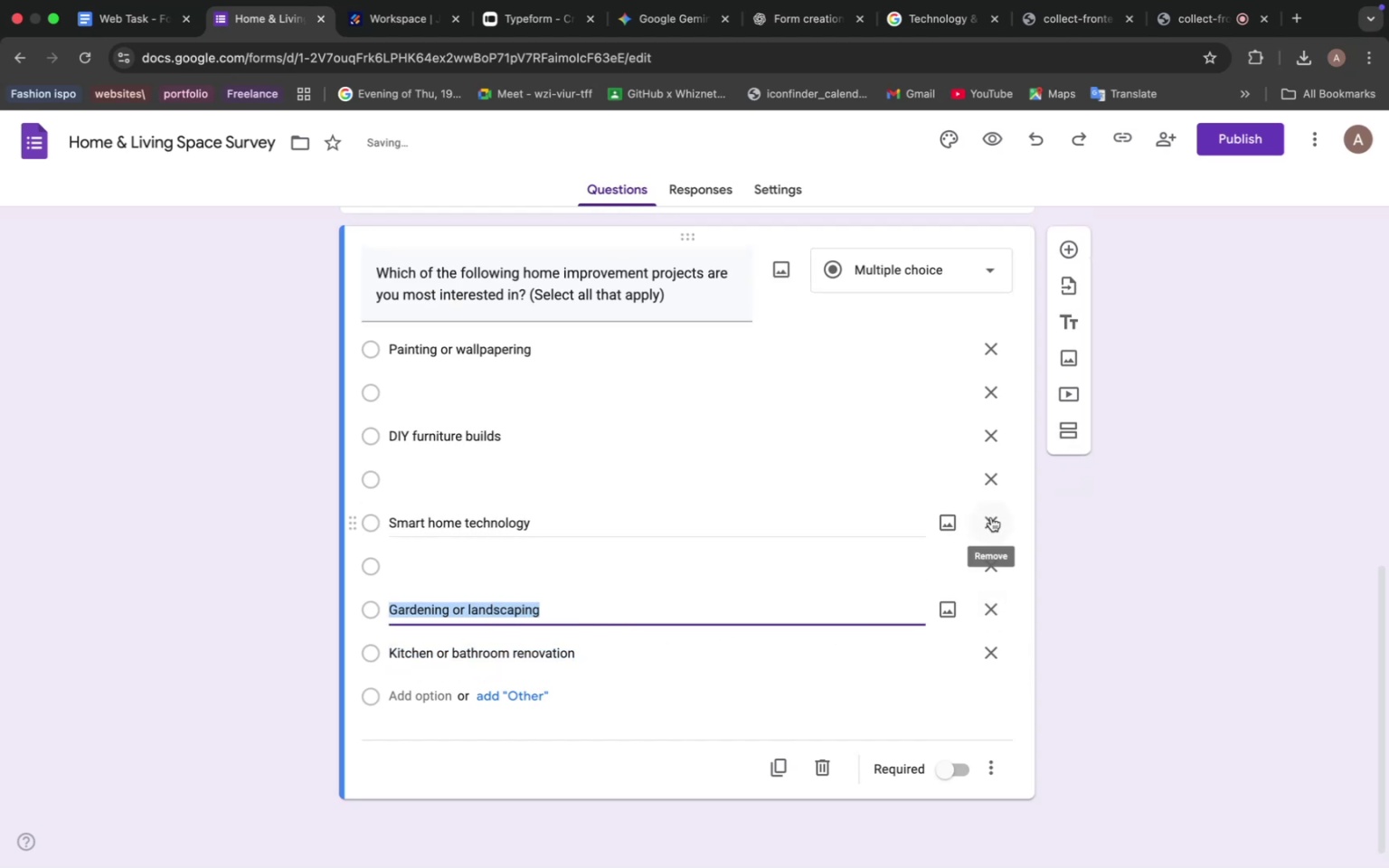 
left_click([991, 517])
 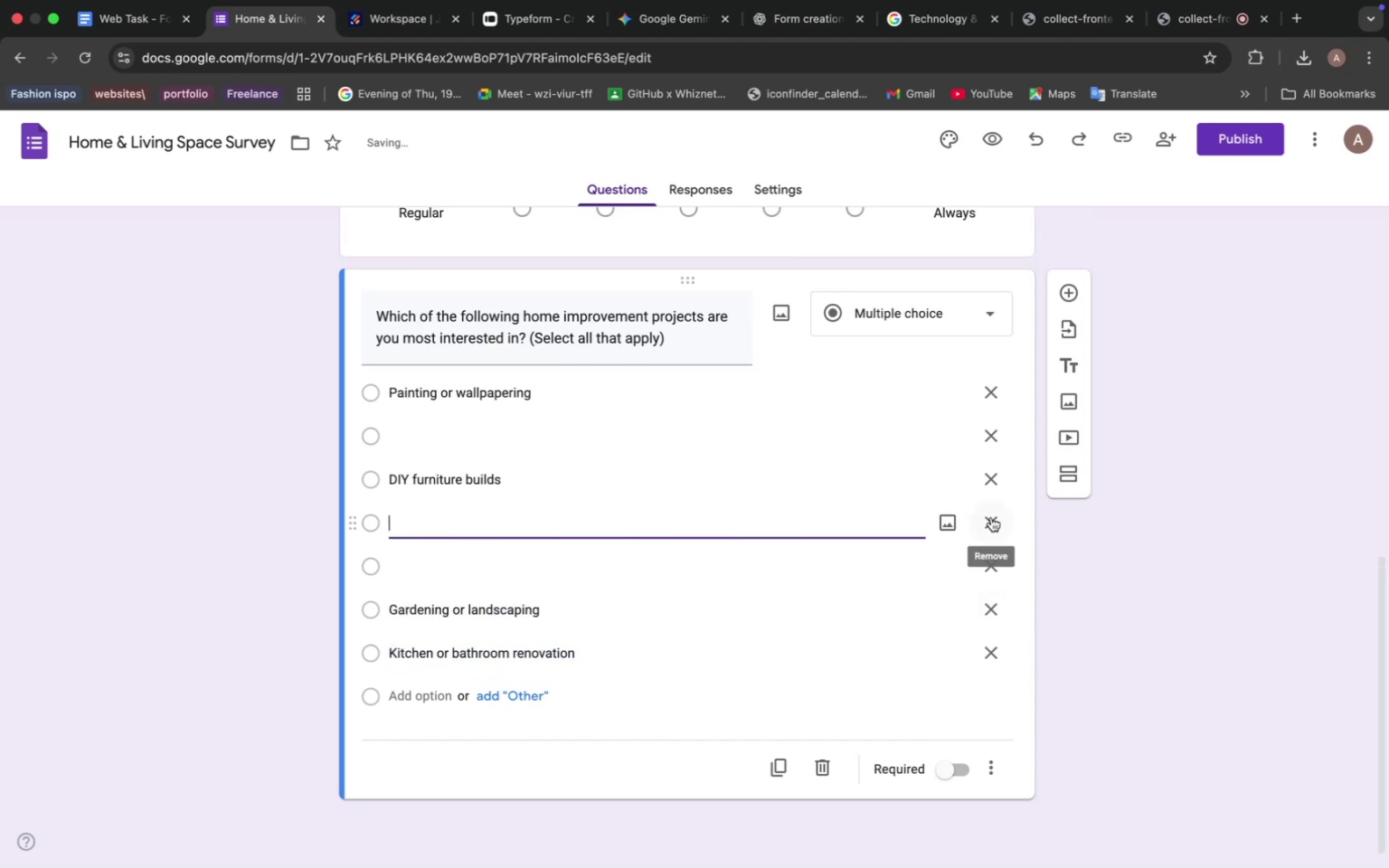 
key(Meta+Z)
 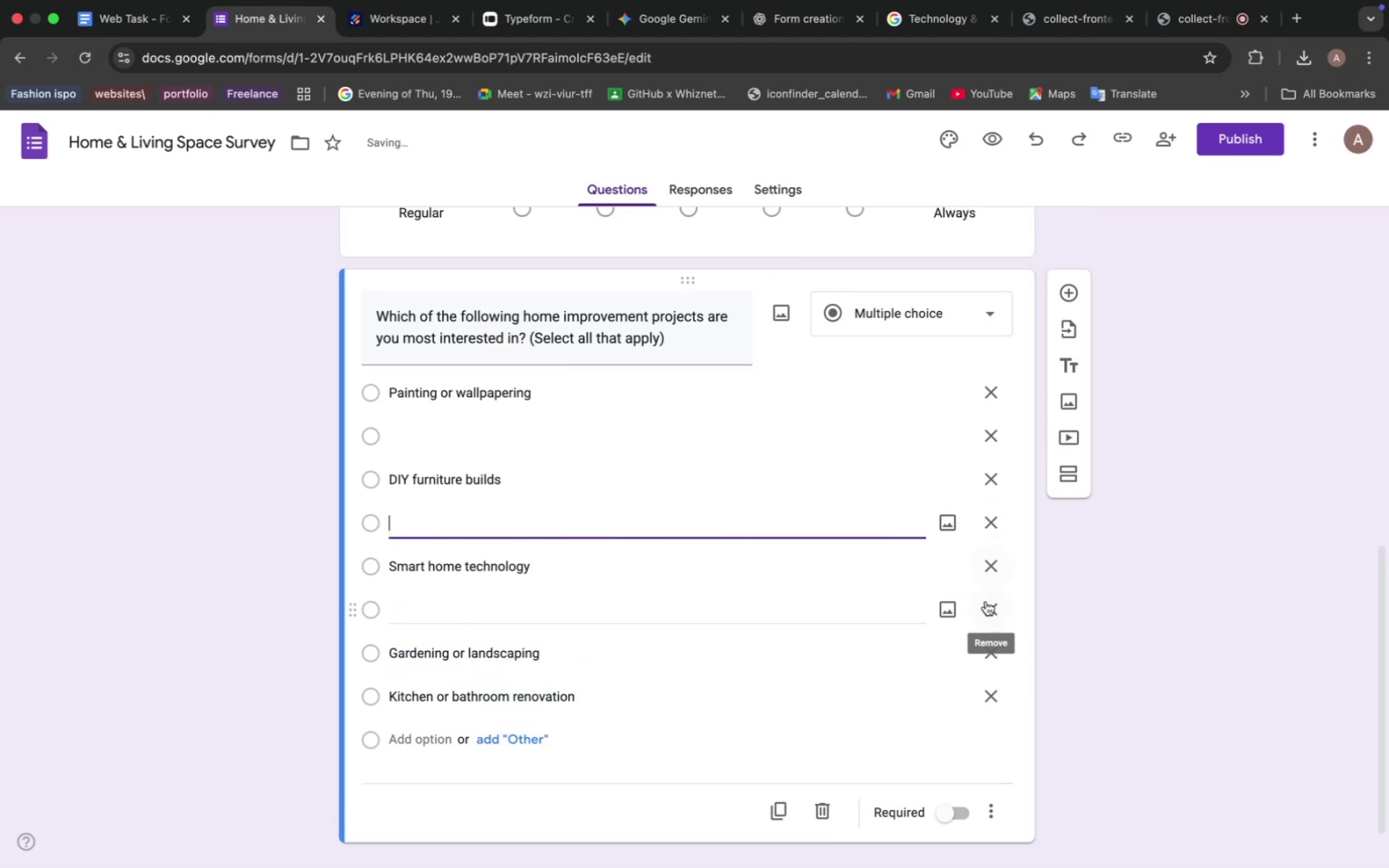 
left_click([986, 602])
 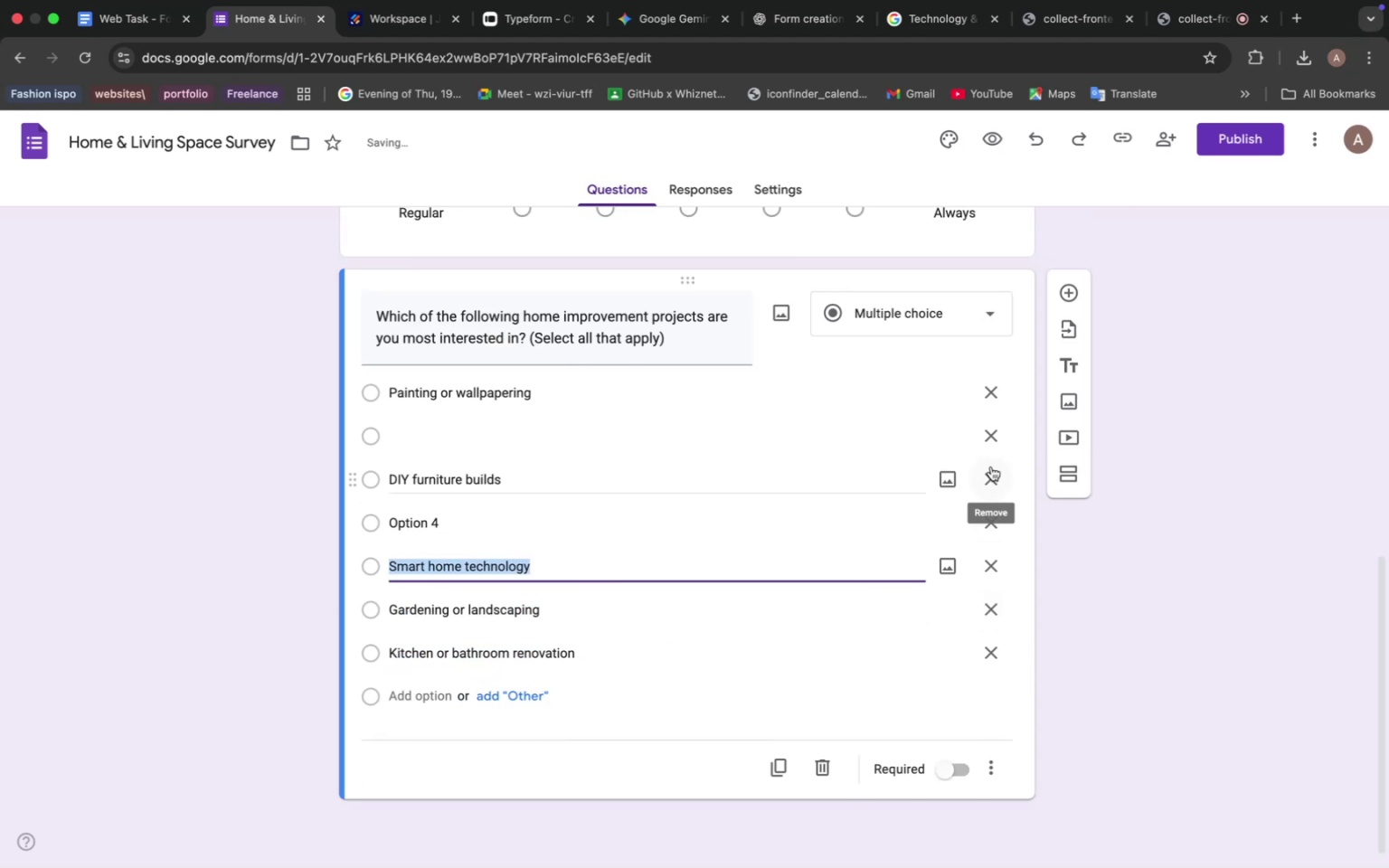 
left_click([990, 428])
 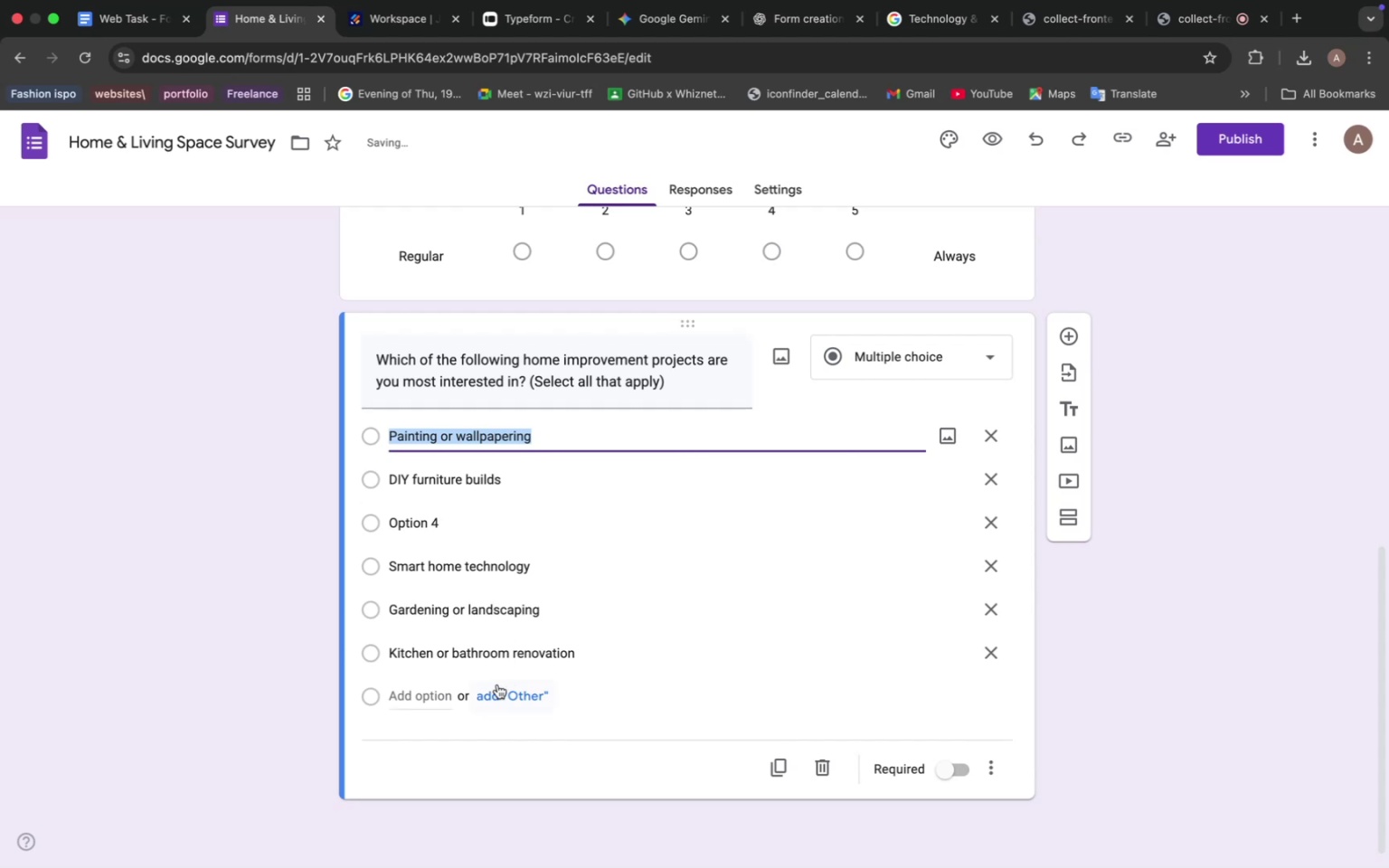 
left_click([500, 688])
 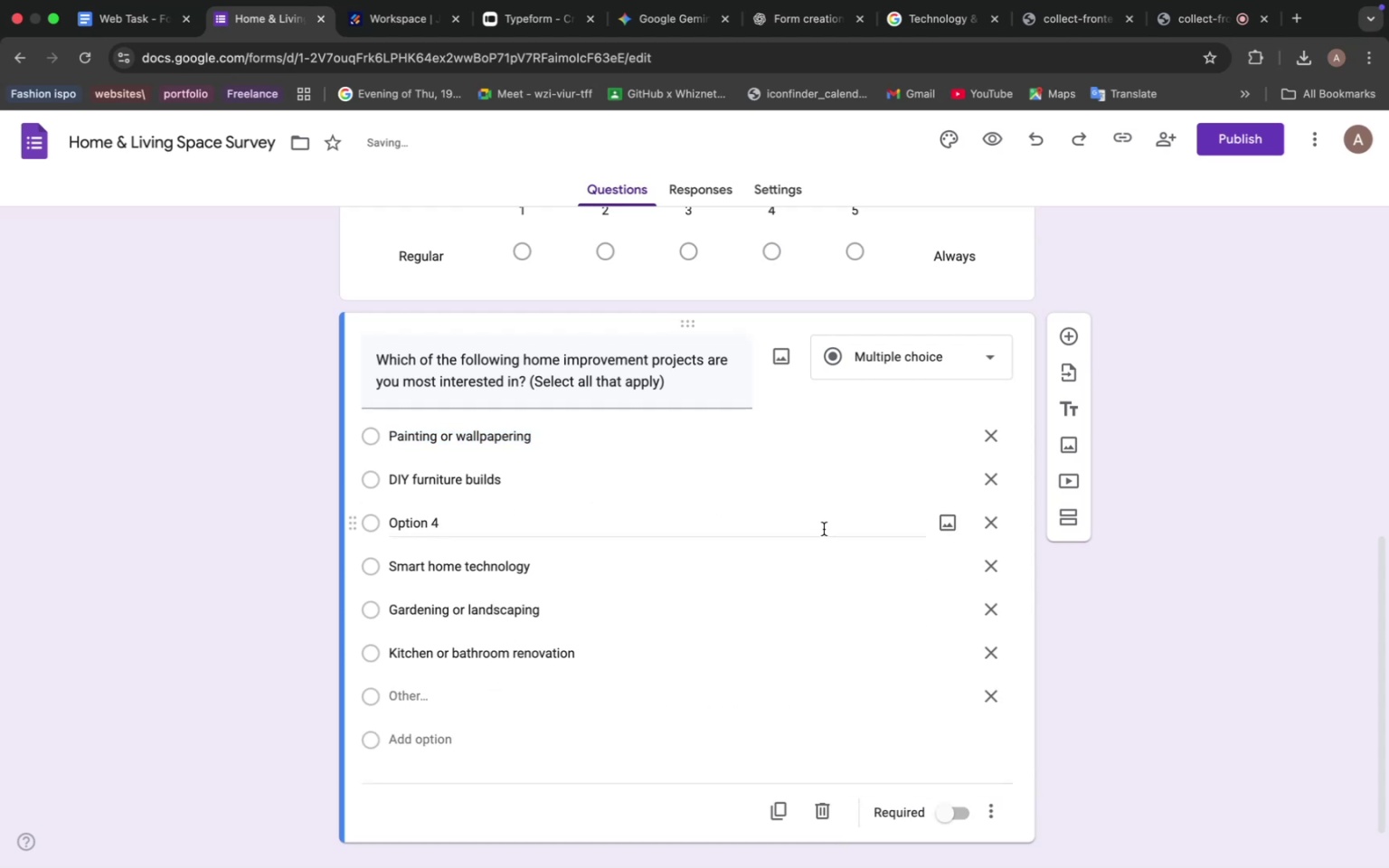 
left_click([990, 519])
 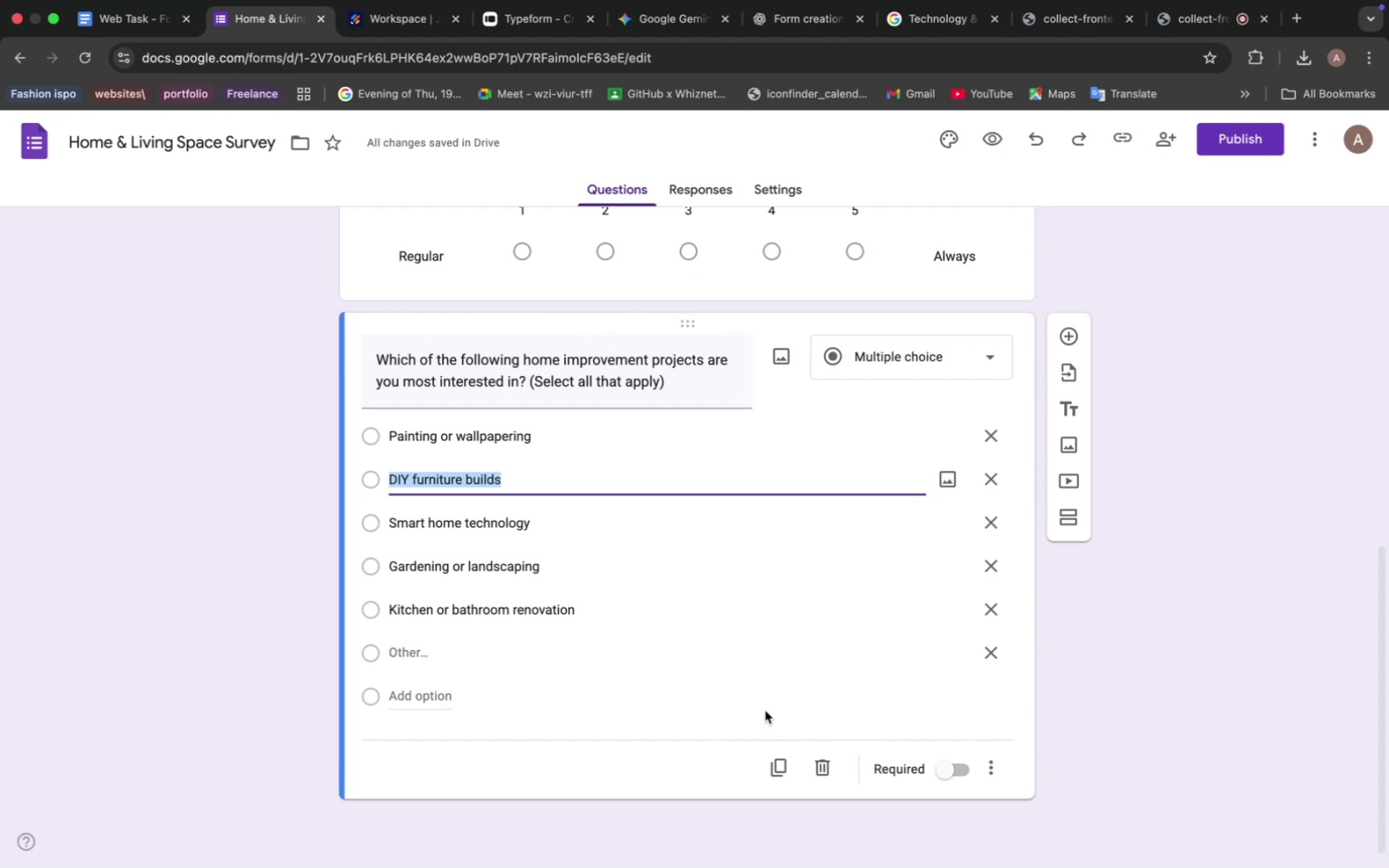 
wait(20.76)
 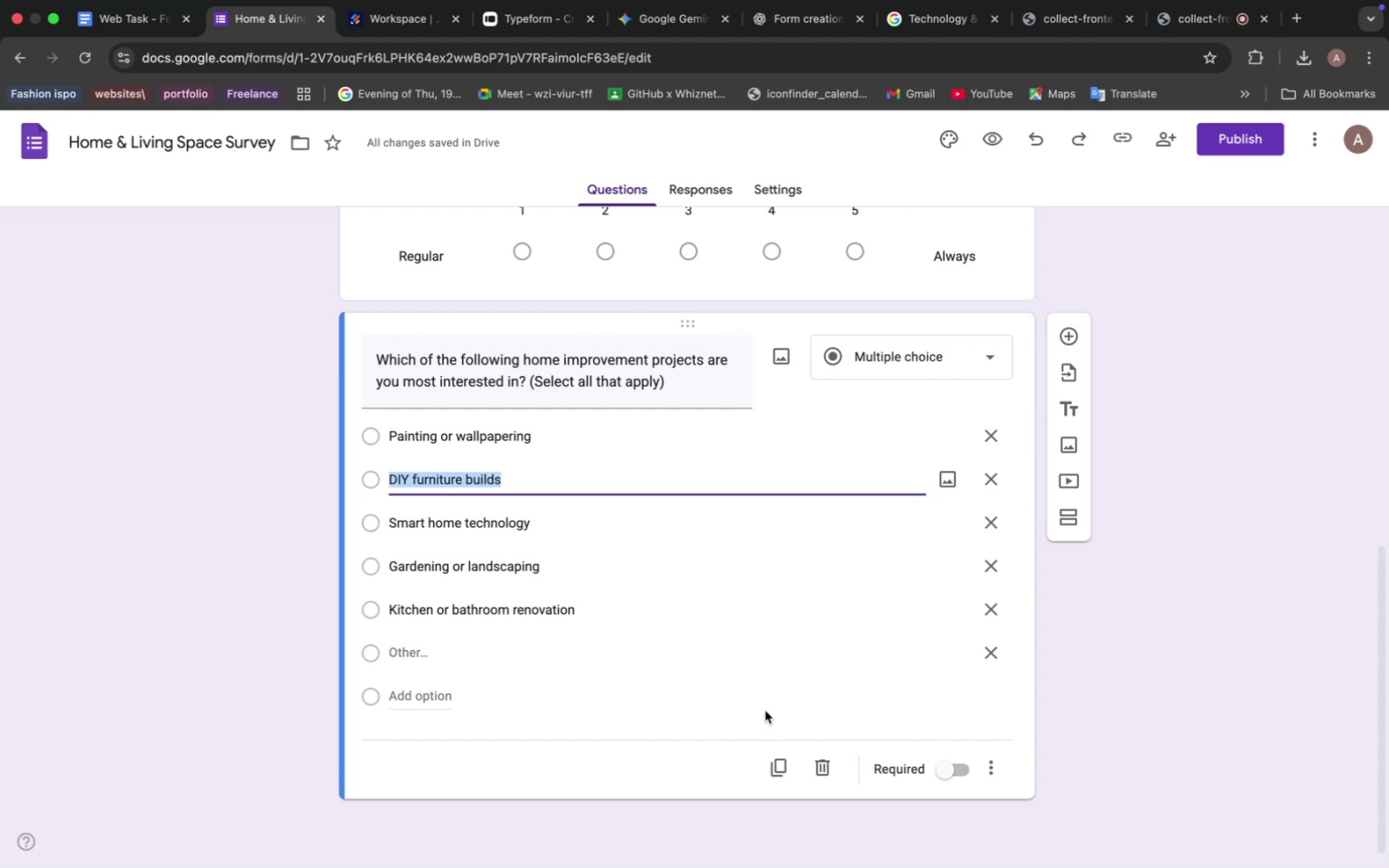 
left_click([1151, 376])
 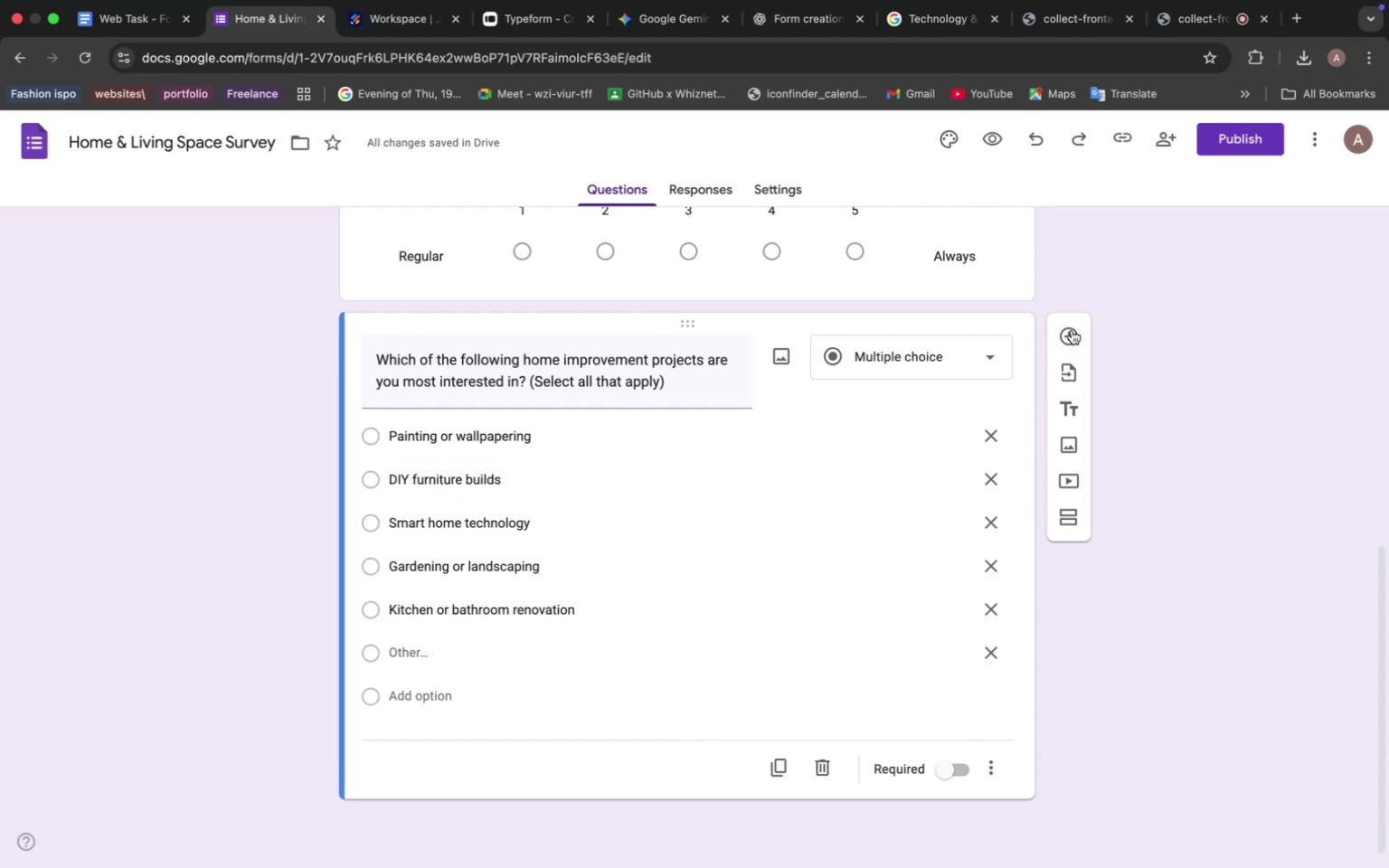 
left_click([1072, 332])
 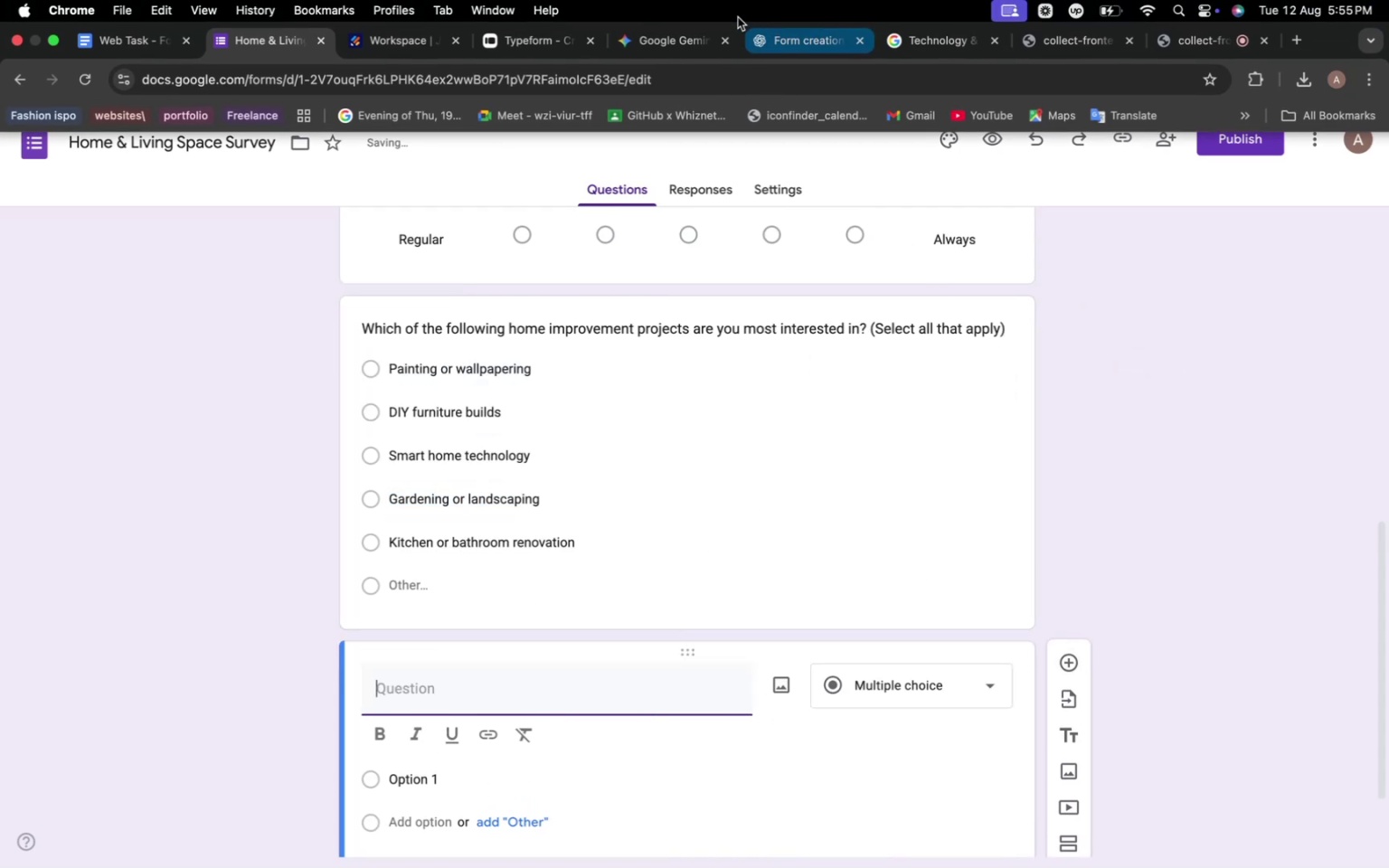 
left_click([662, 47])
 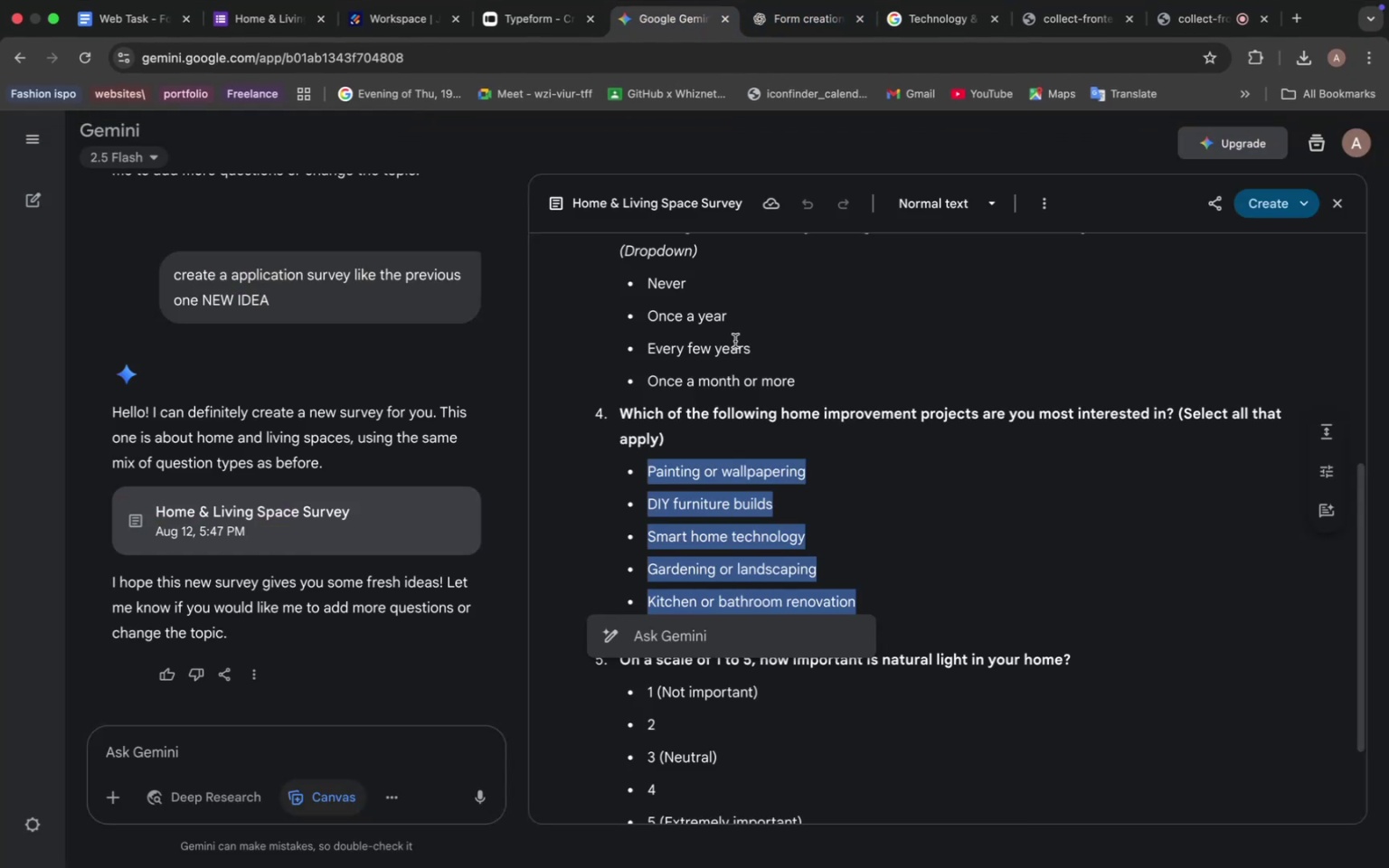 
scroll: coordinate [713, 407], scroll_direction: down, amount: 11.0
 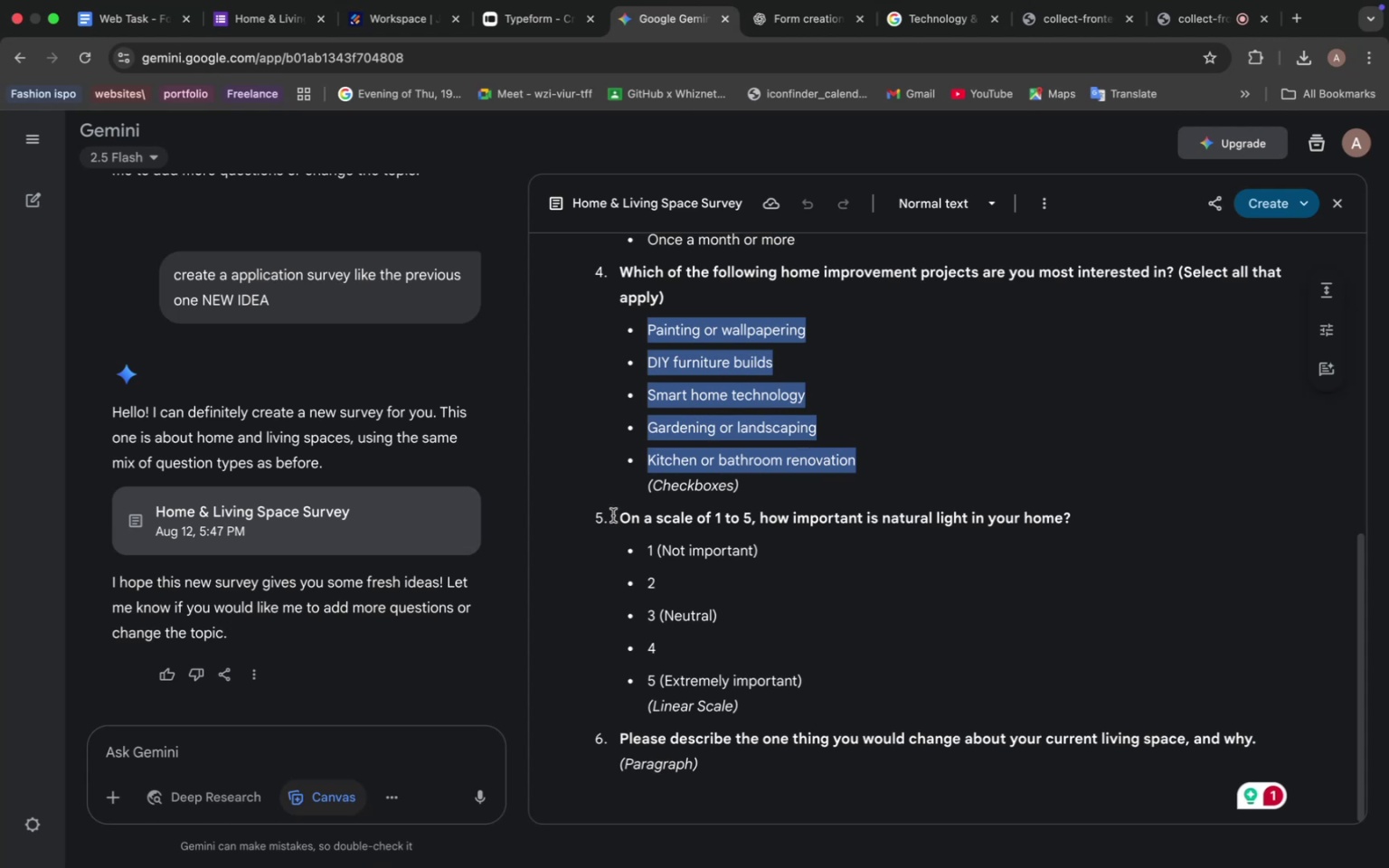 
left_click_drag(start_coordinate=[620, 514], to_coordinate=[1081, 523])
 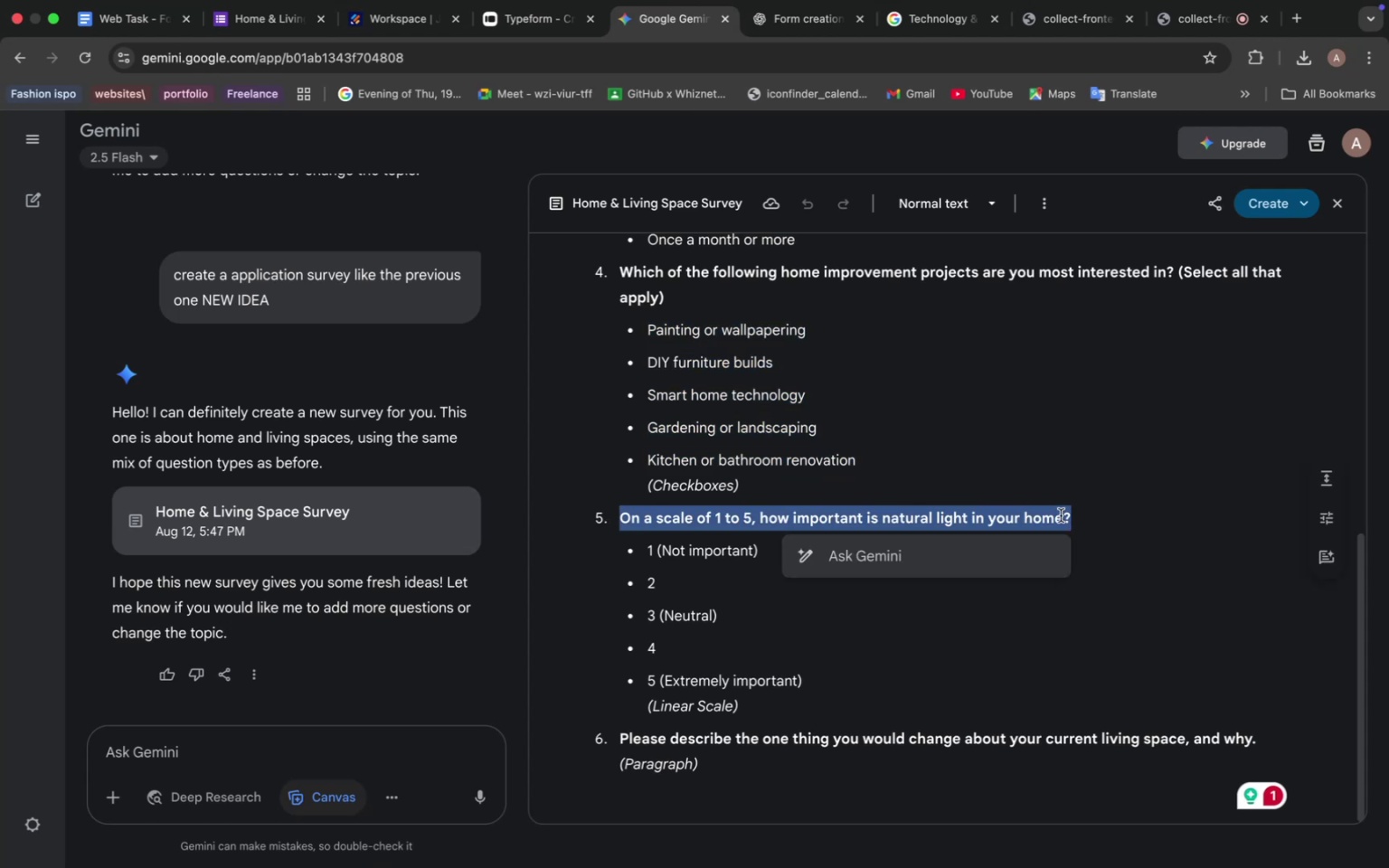 
key(Meta+C)
 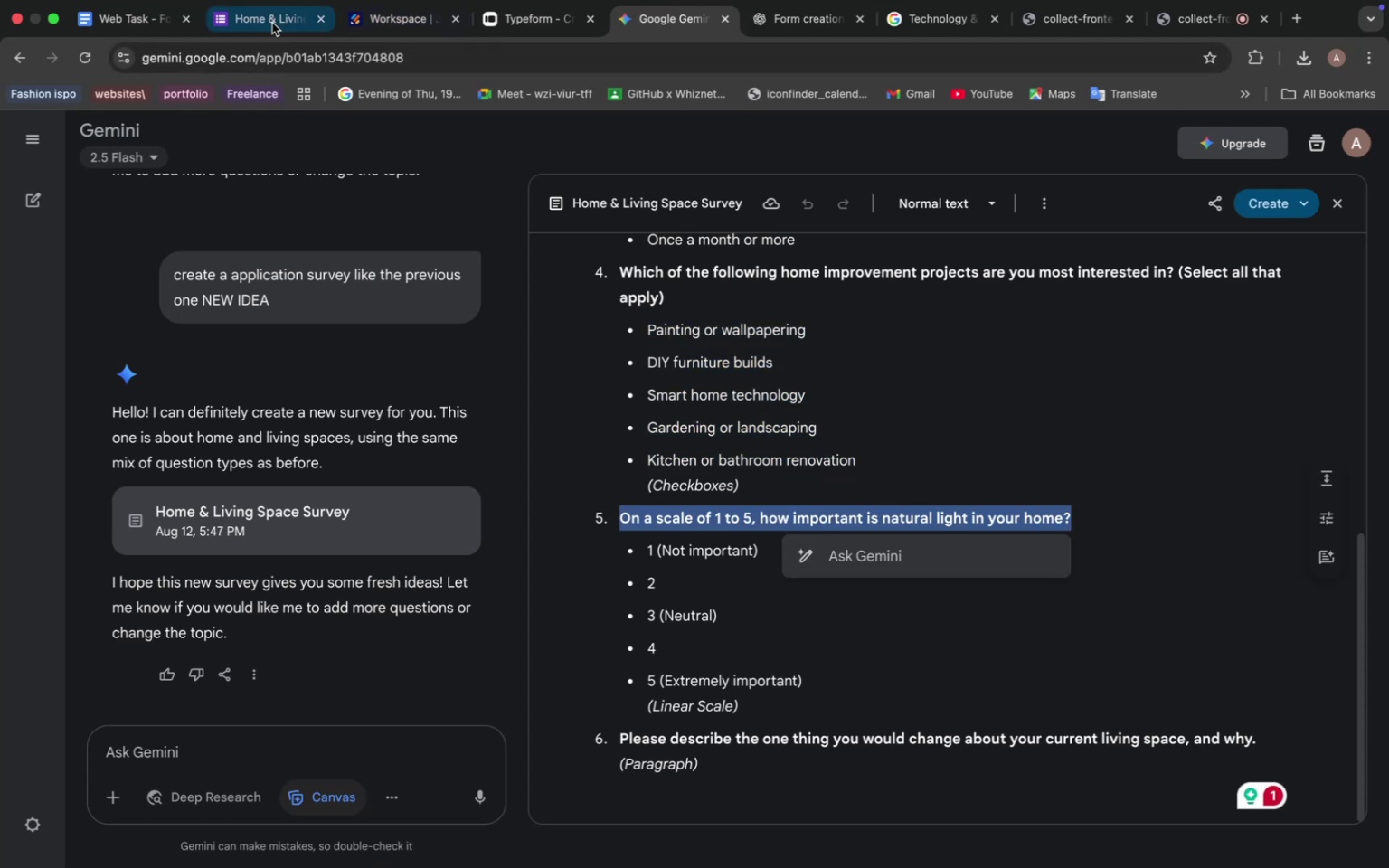 
left_click([258, 20])
 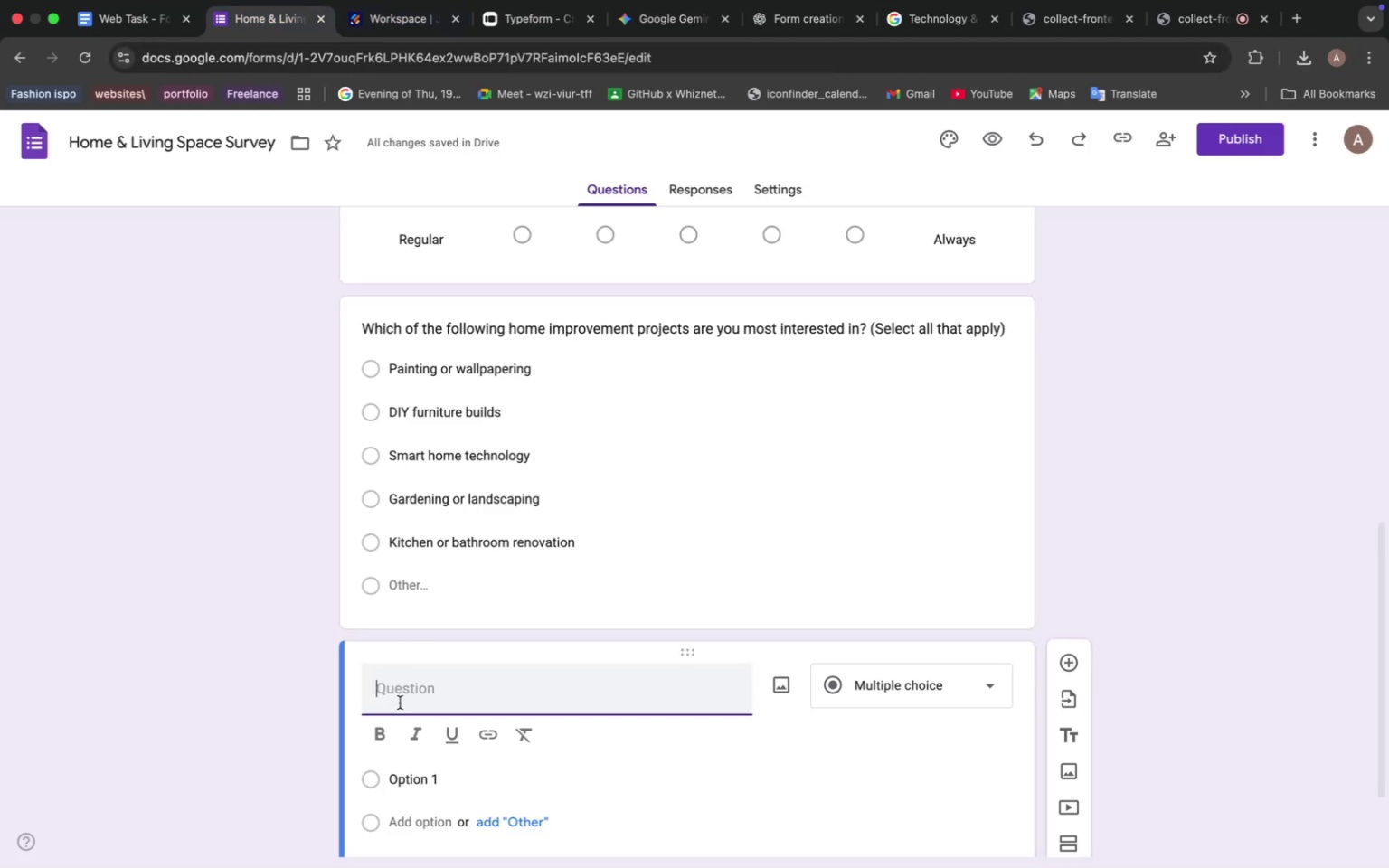 
left_click([397, 694])
 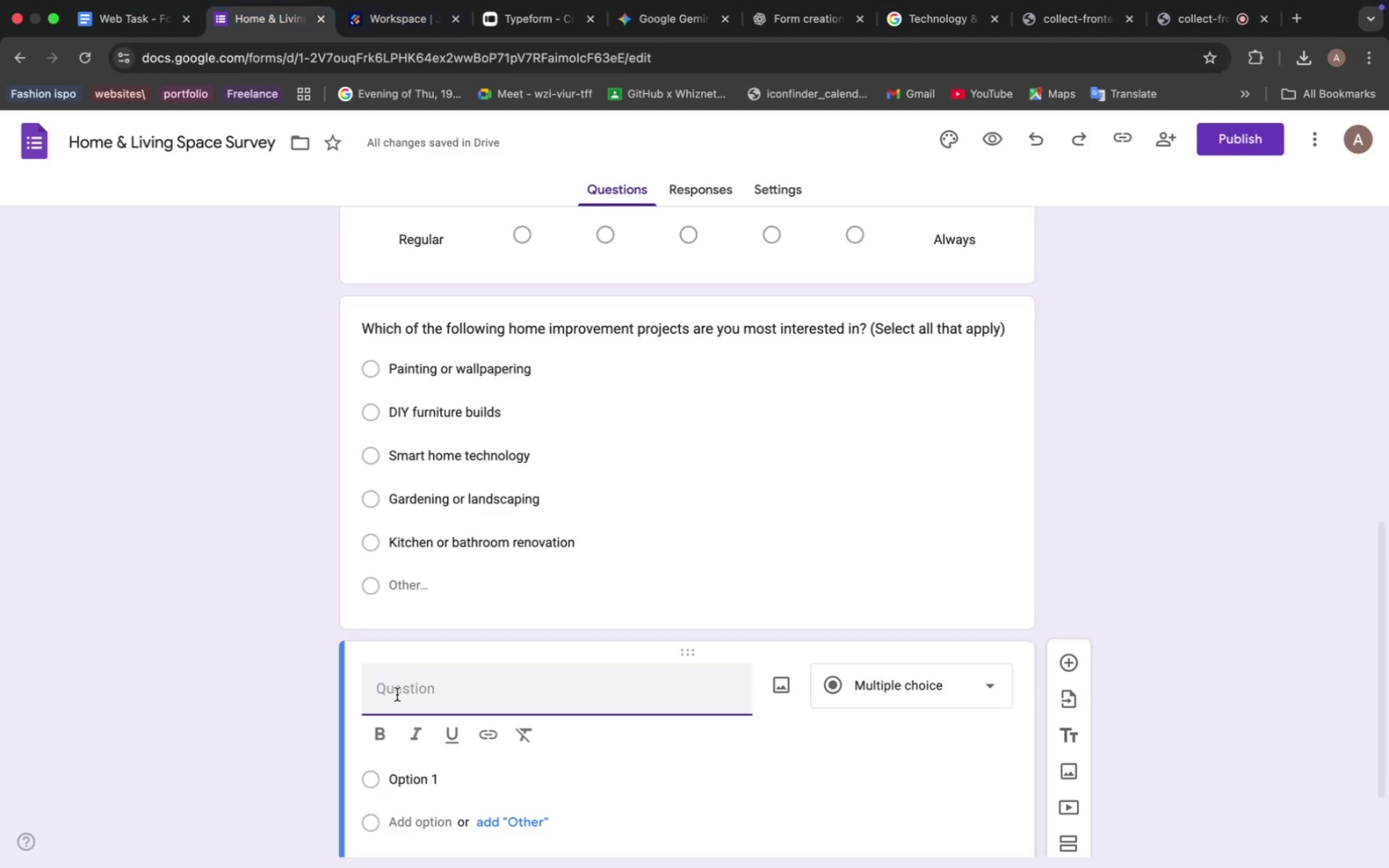 
key(Meta+V)
 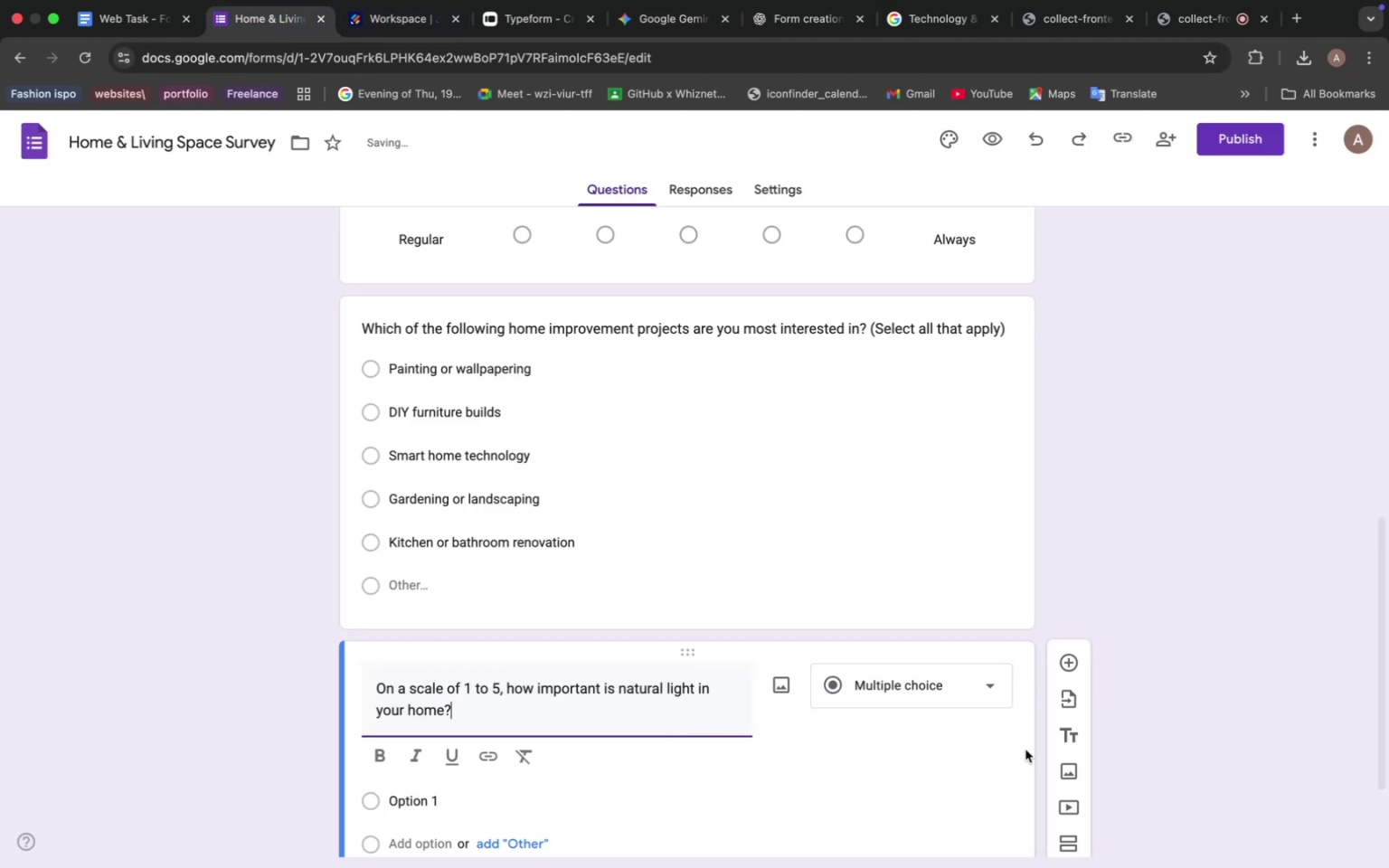 
left_click([946, 685])
 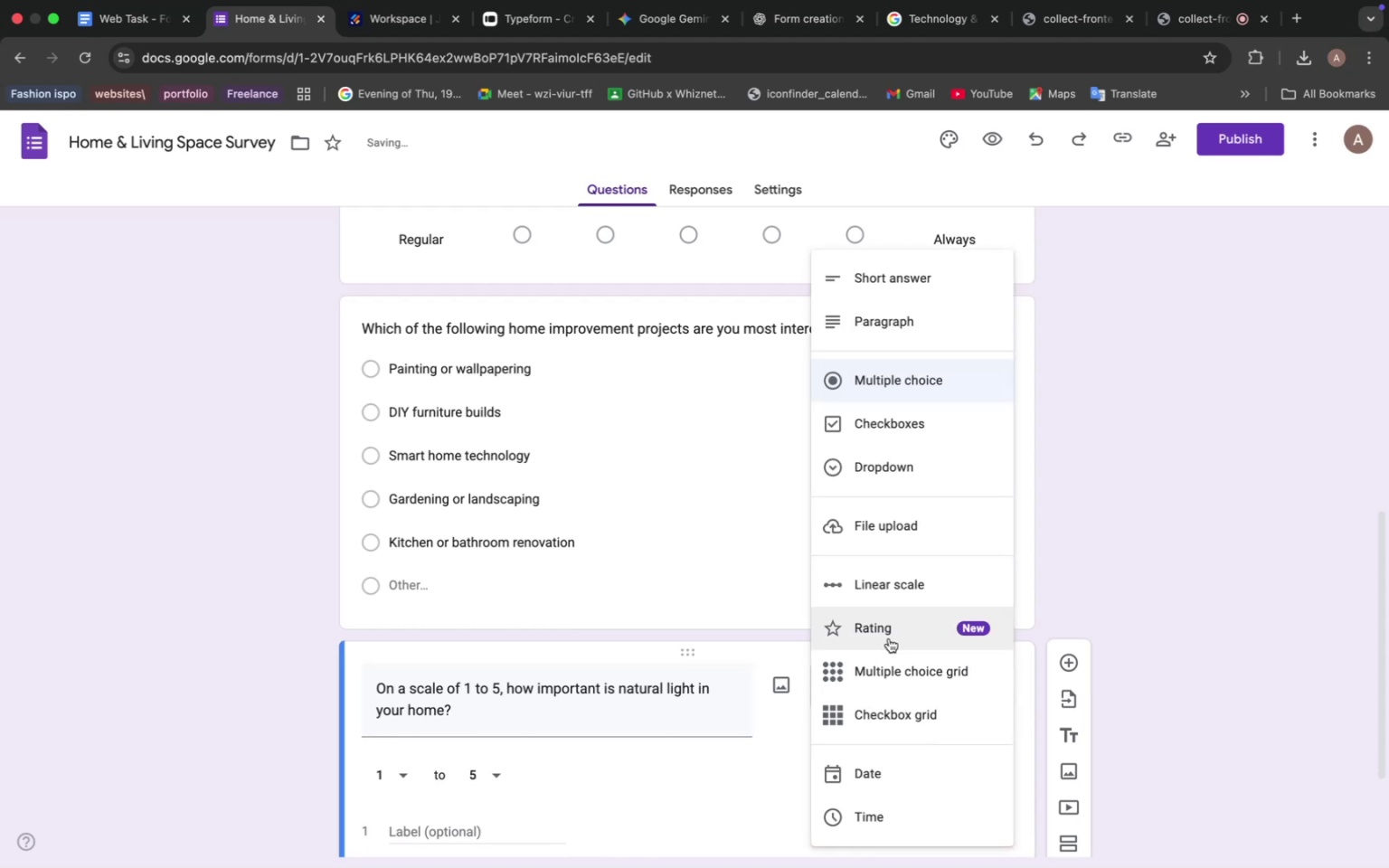 
left_click([888, 637])
 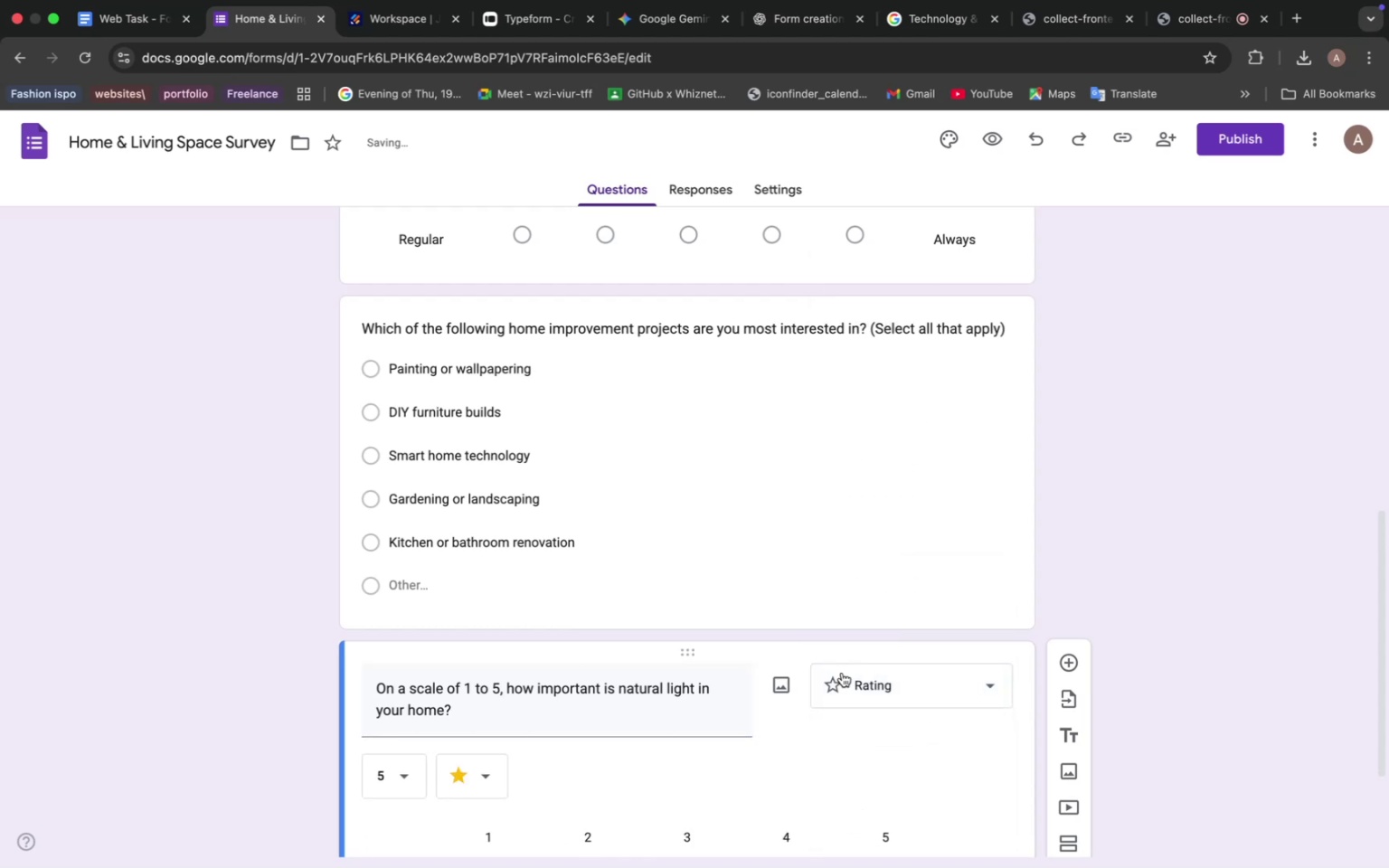 
scroll: coordinate [753, 726], scroll_direction: down, amount: 14.0
 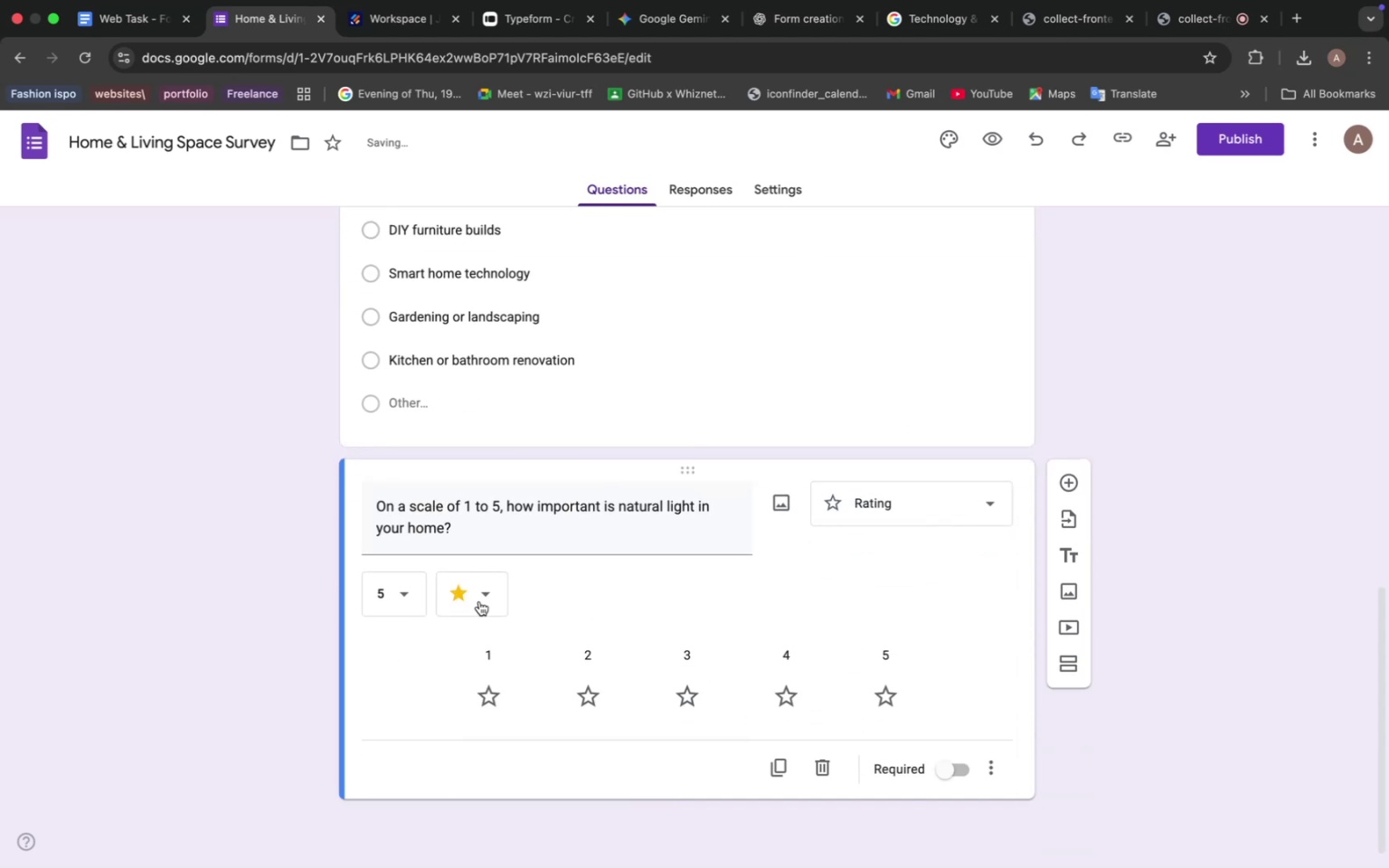 
left_click([485, 598])
 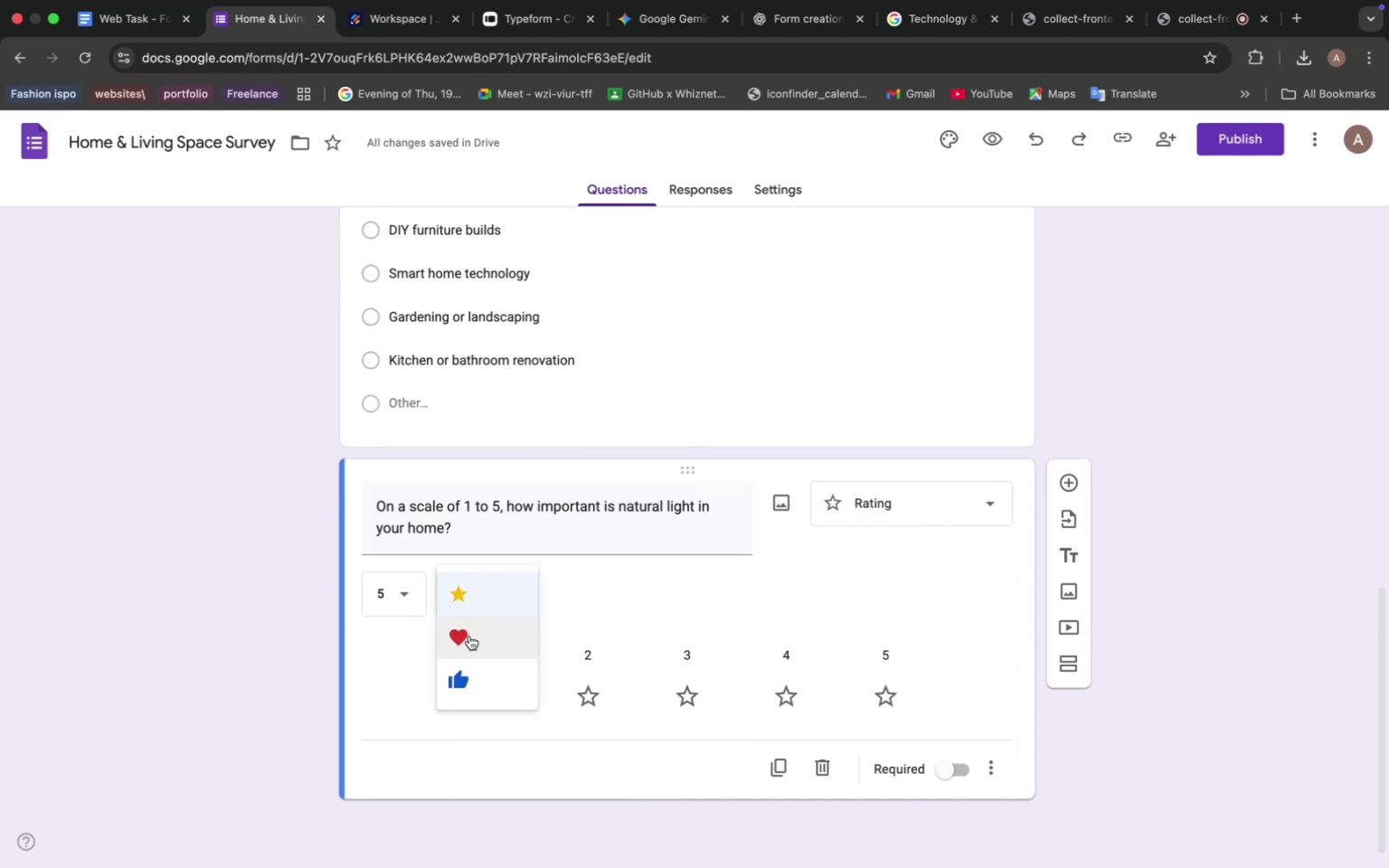 
left_click([468, 637])
 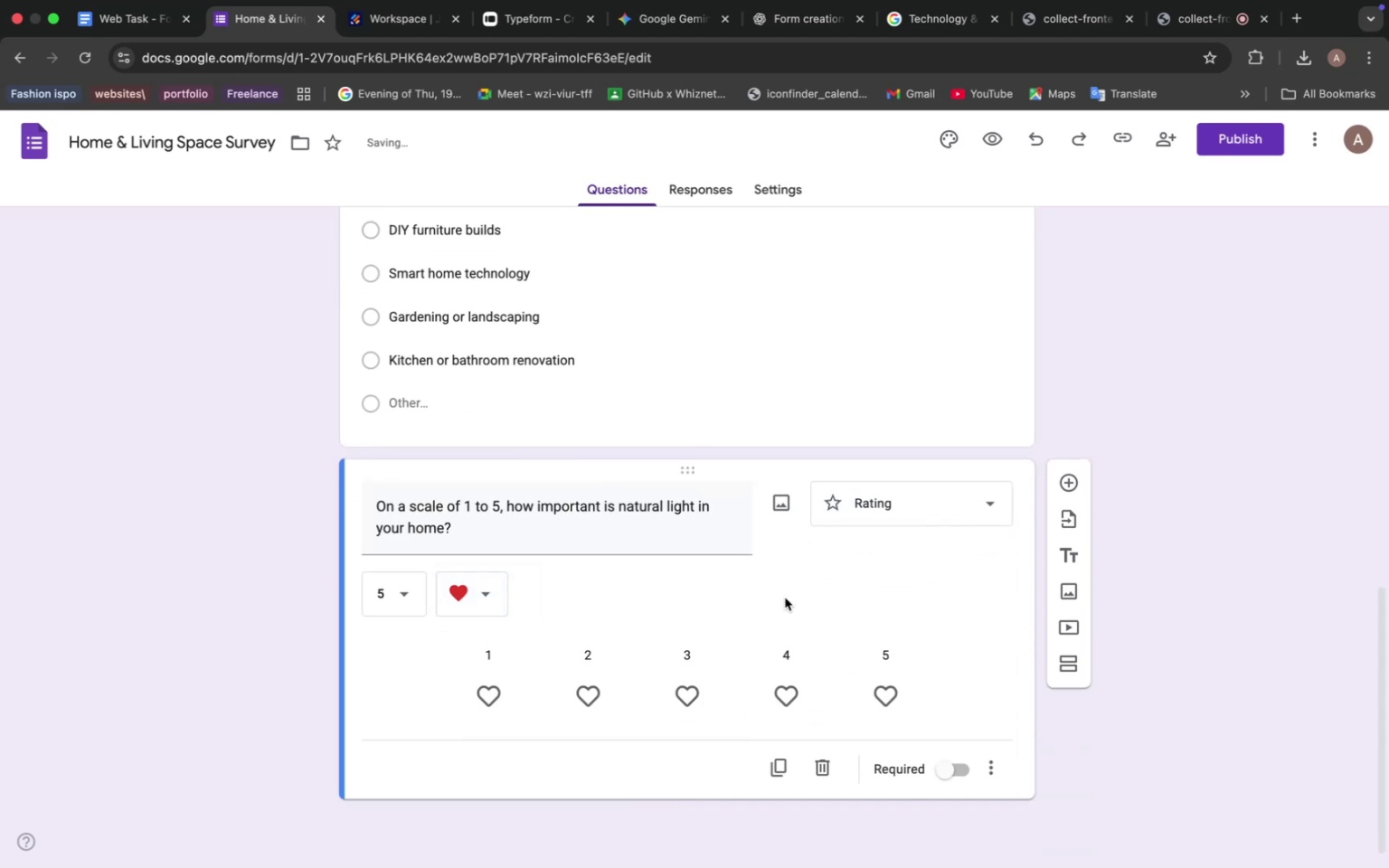 
left_click([444, 593])
 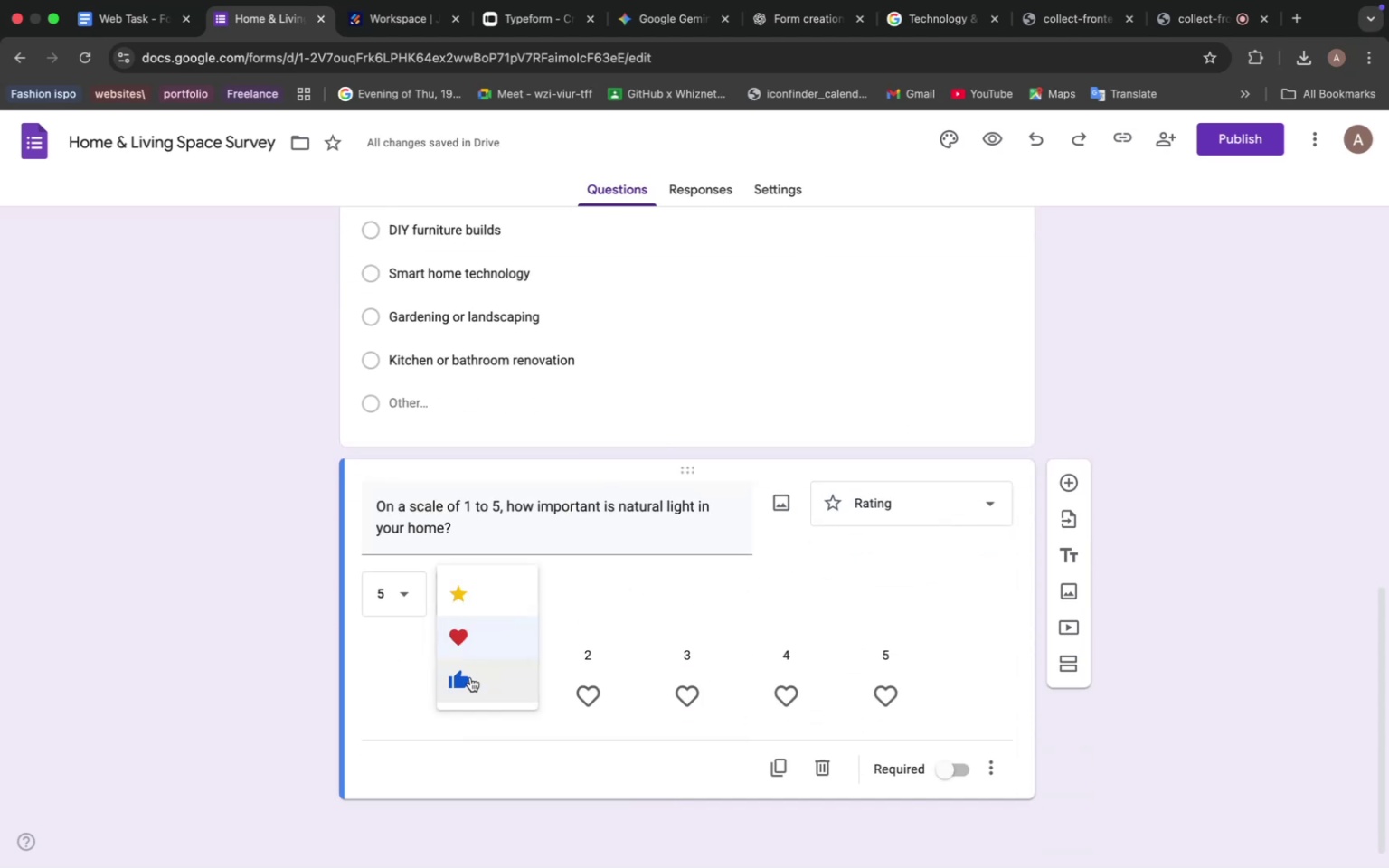 
left_click([470, 678])
 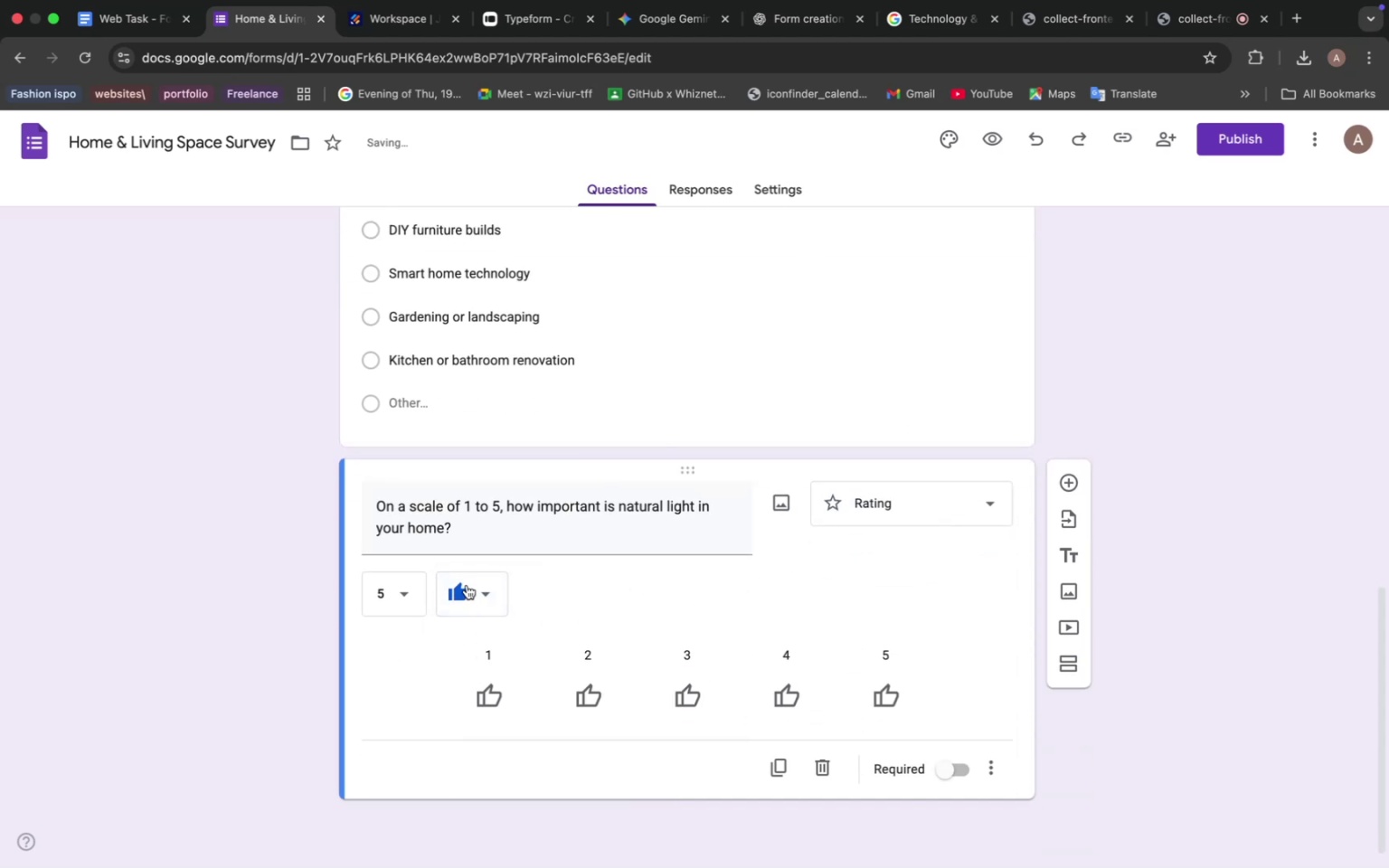 
left_click([485, 589])
 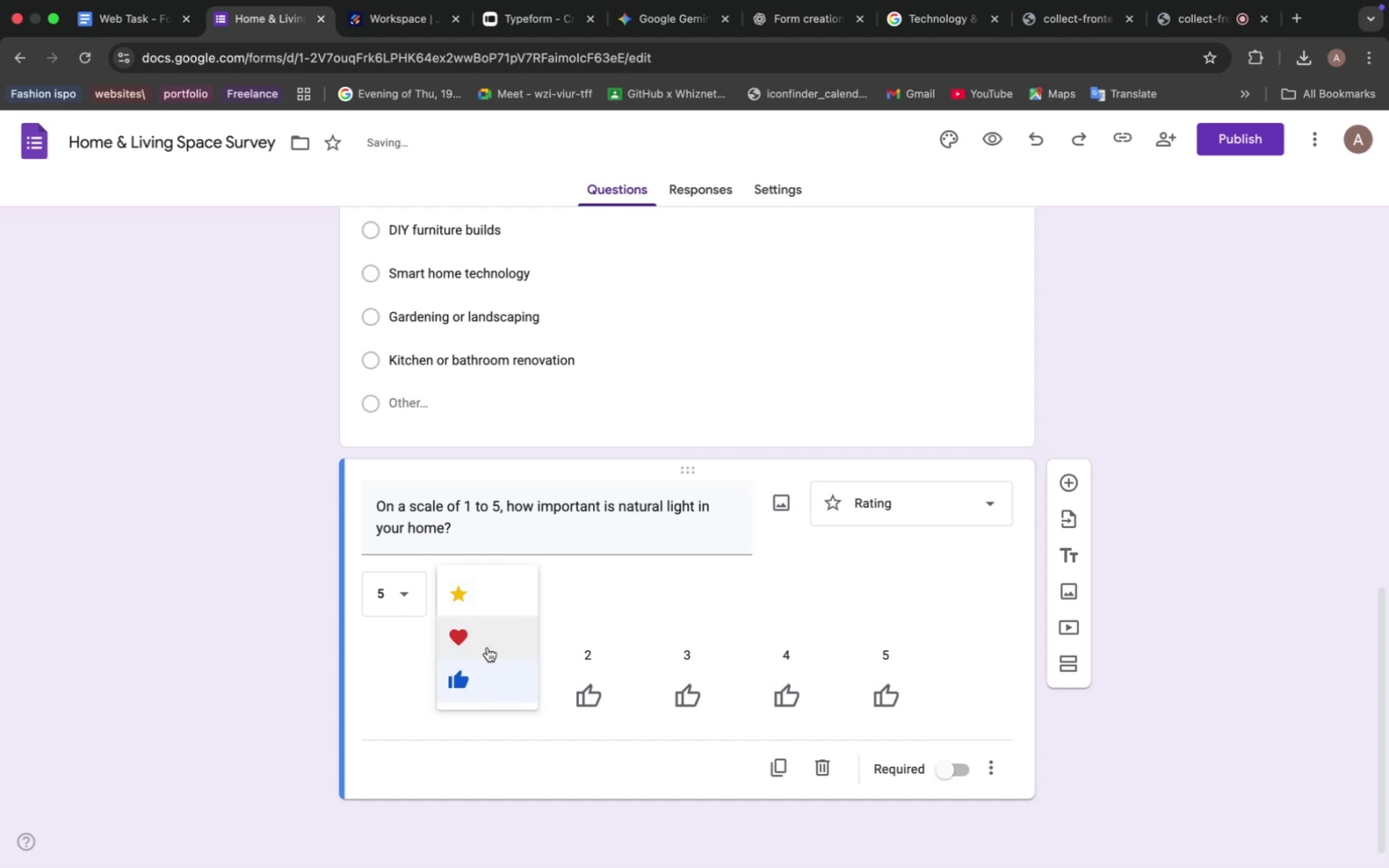 
left_click([487, 648])
 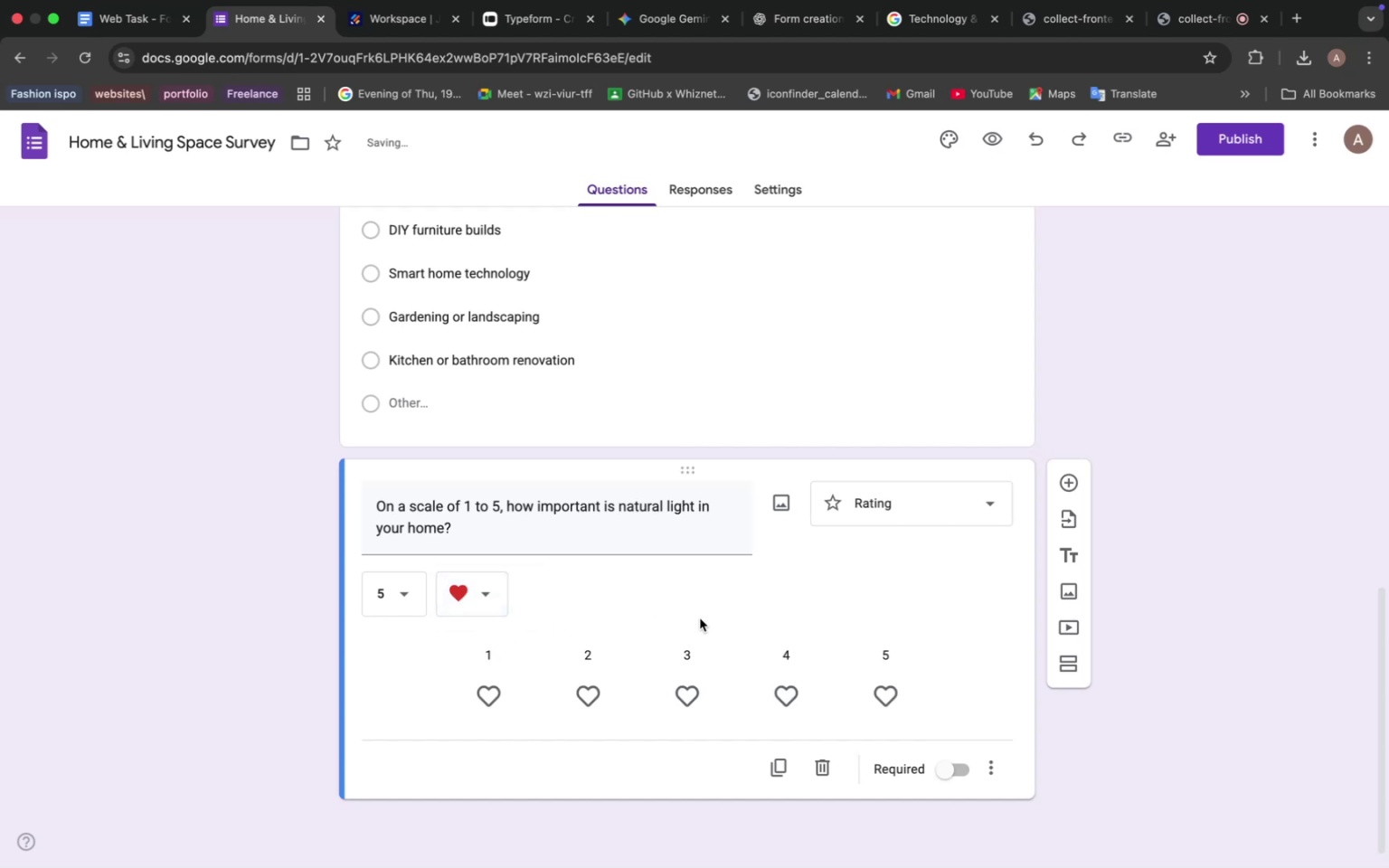 
scroll: coordinate [685, 616], scroll_direction: down, amount: 4.0
 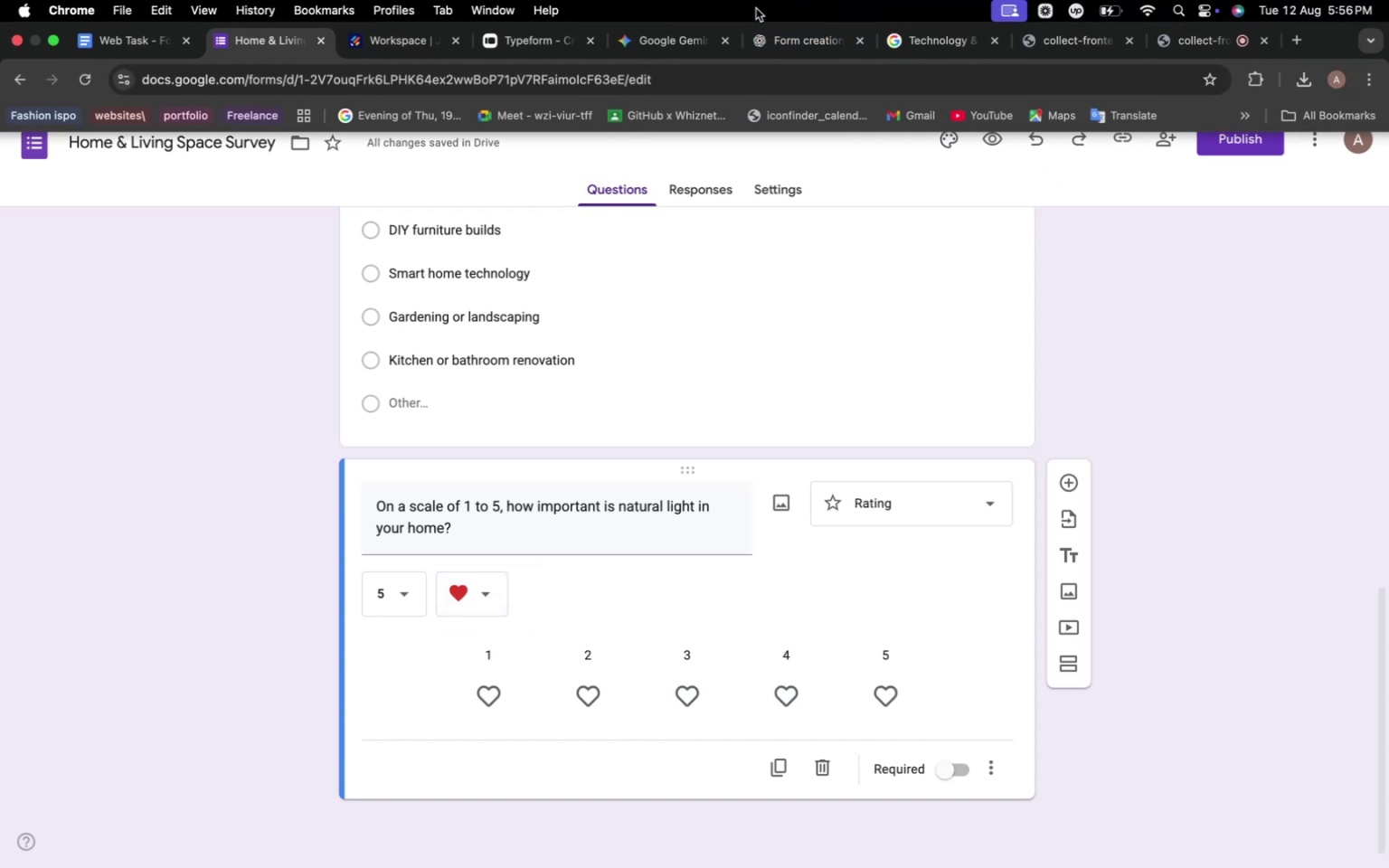 
left_click([675, 40])
 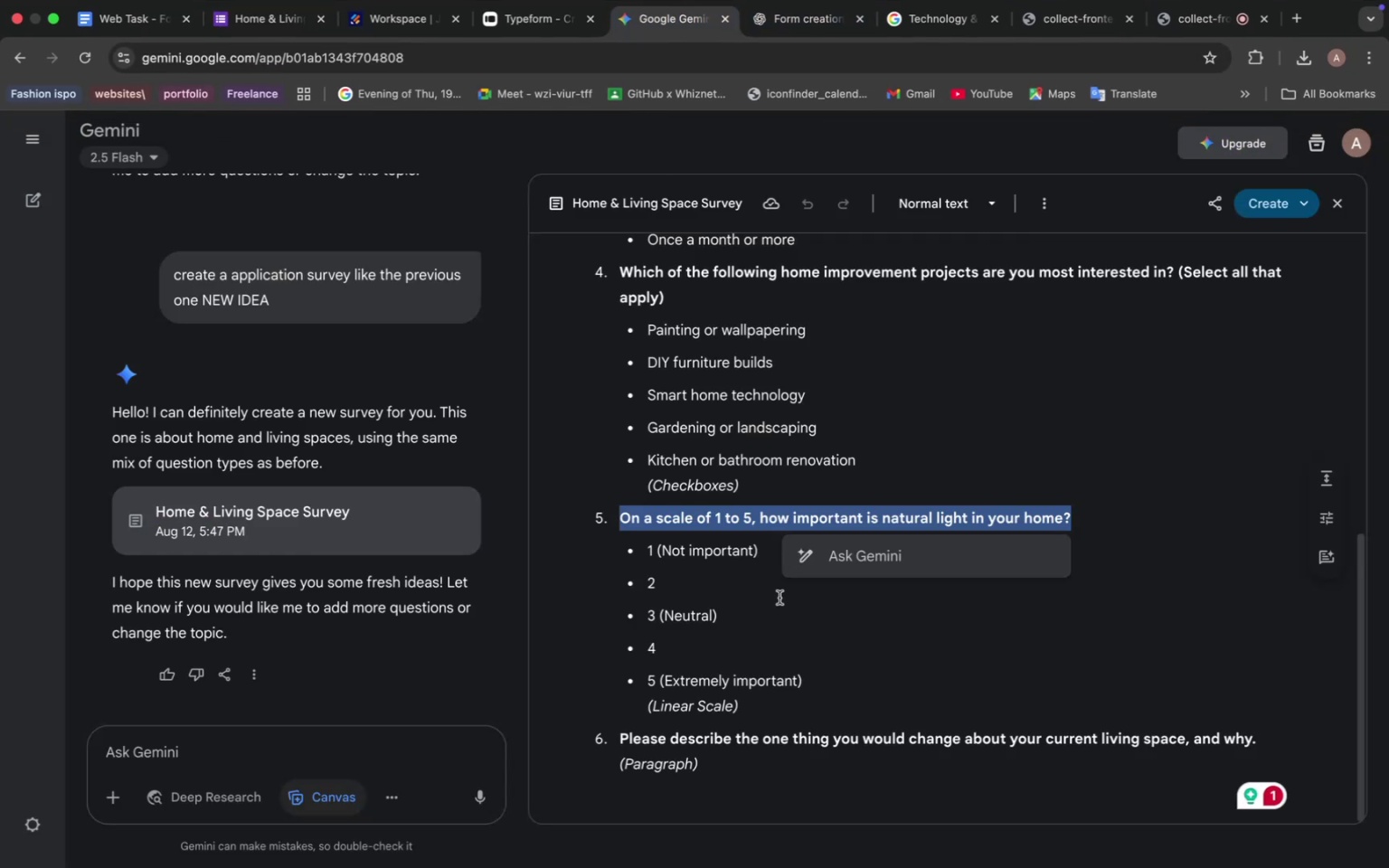 
scroll: coordinate [781, 594], scroll_direction: down, amount: 4.0
 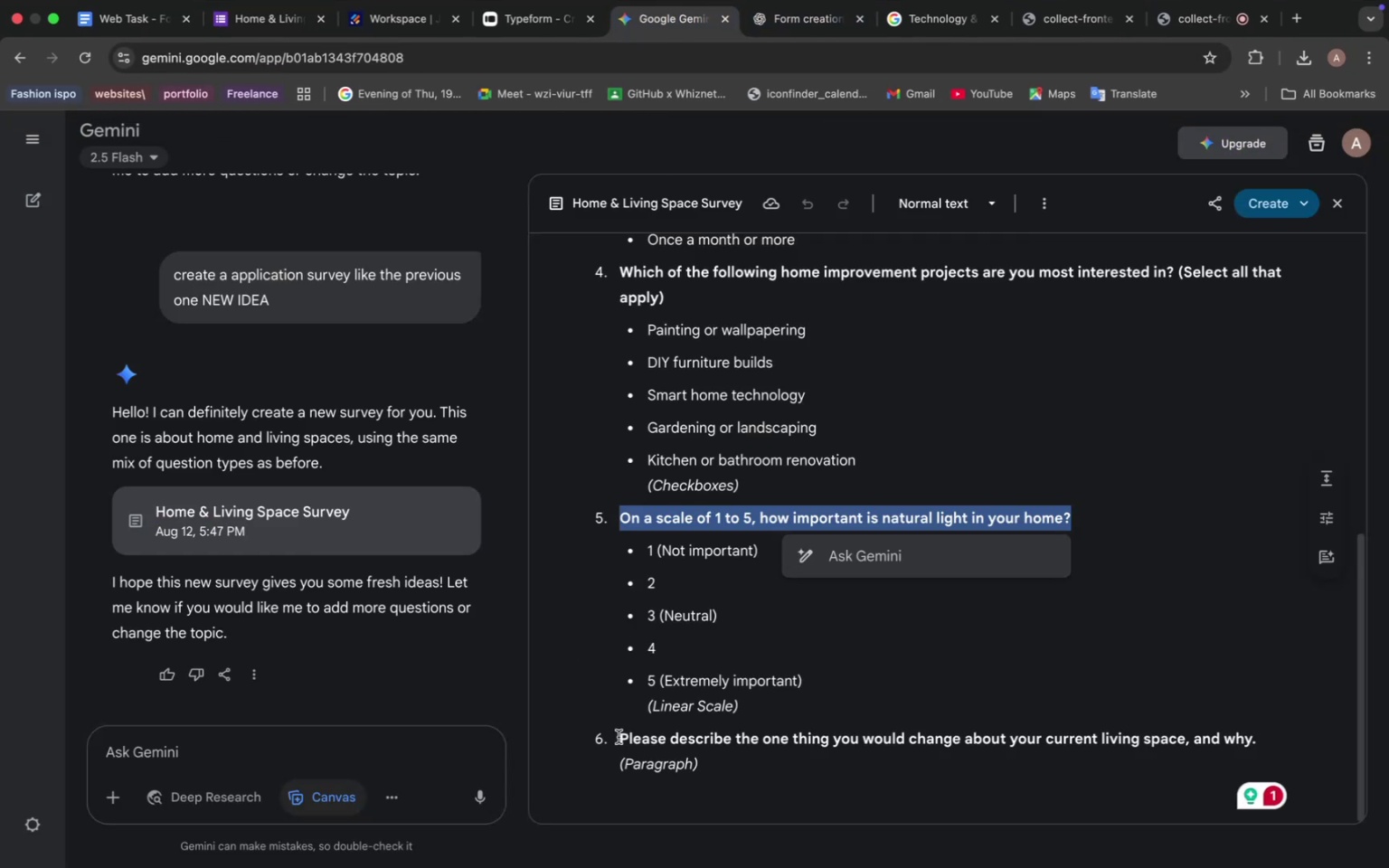 
left_click_drag(start_coordinate=[619, 737], to_coordinate=[1276, 742])
 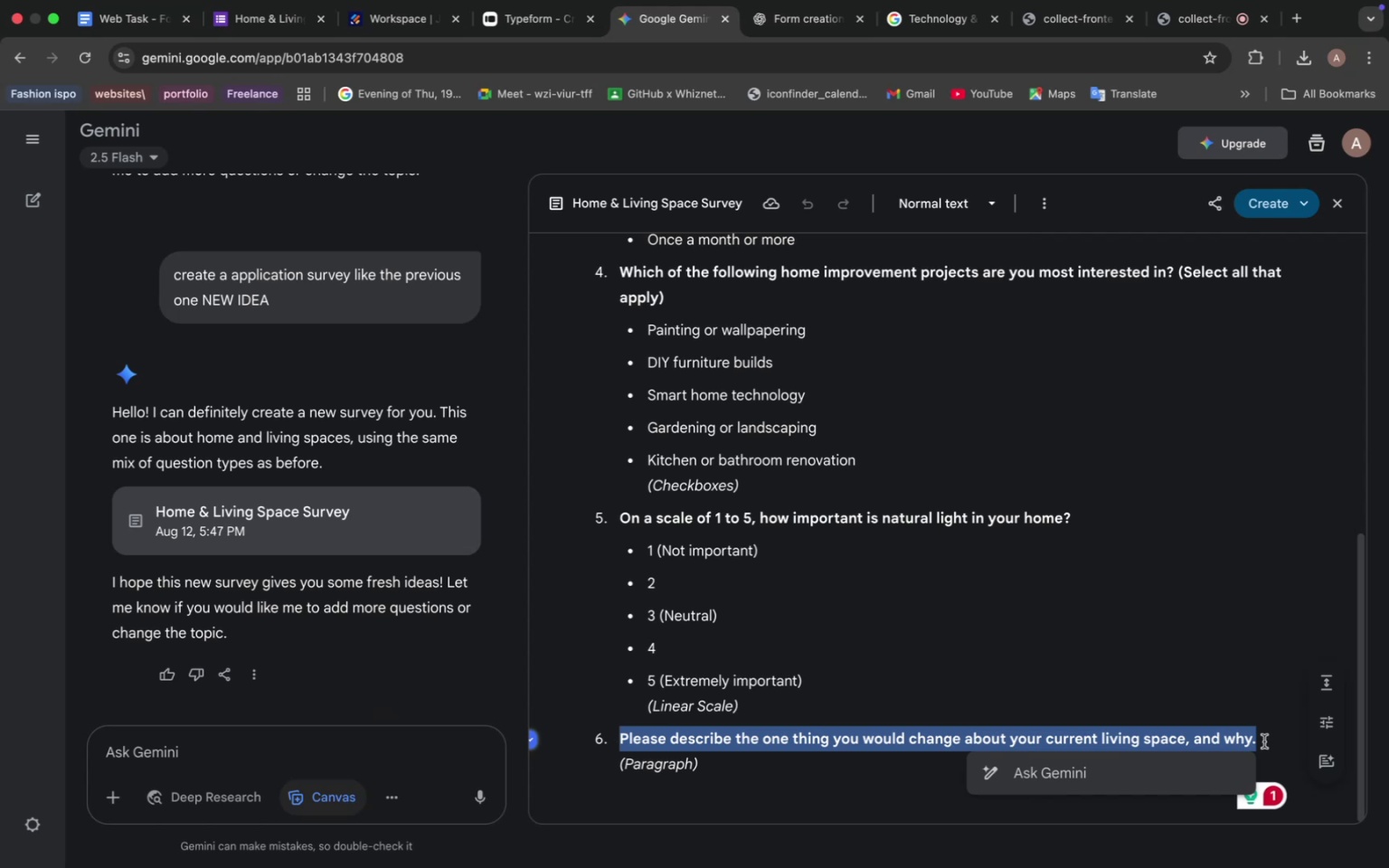 
key(Meta+C)
 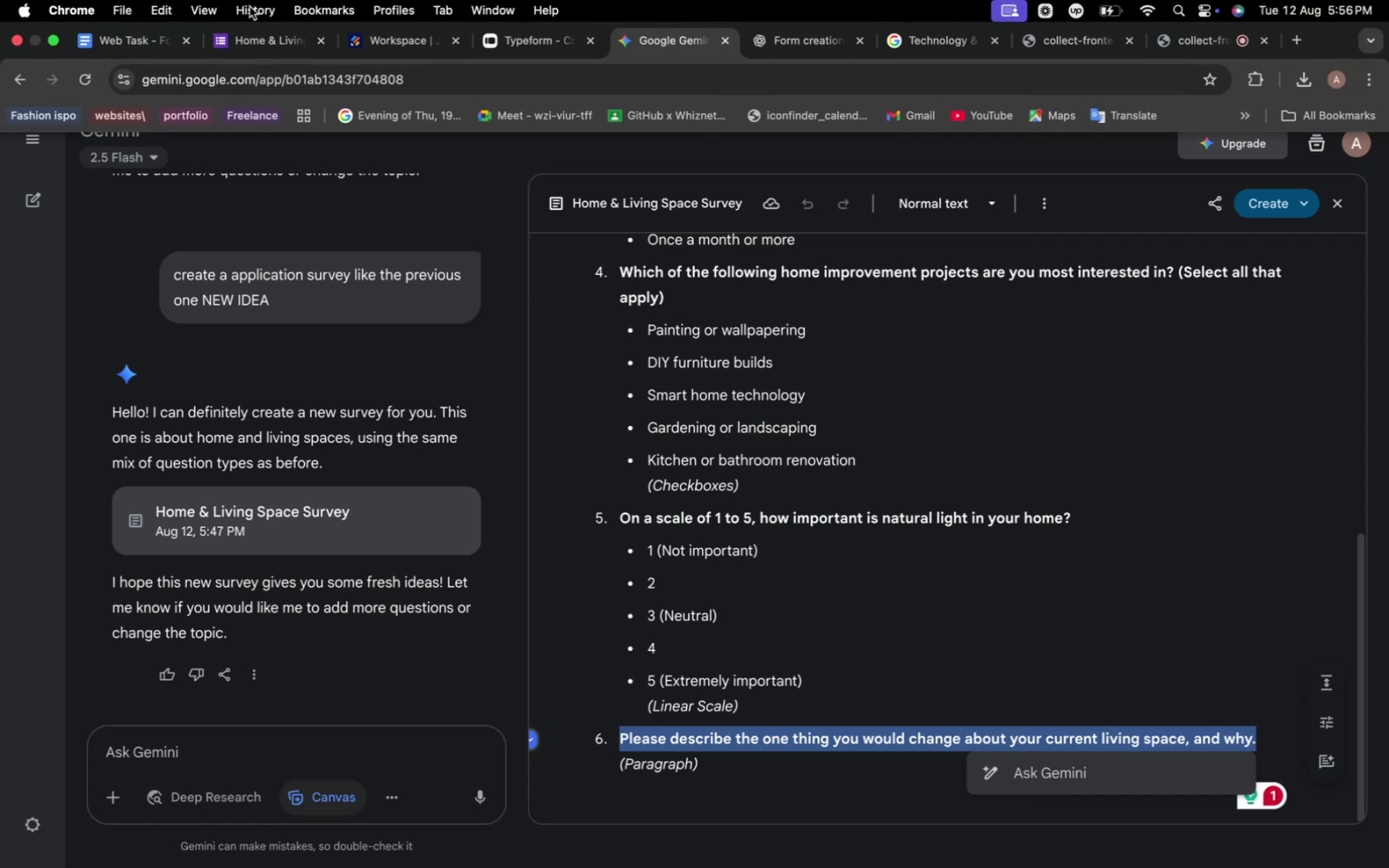 
left_click([250, 46])
 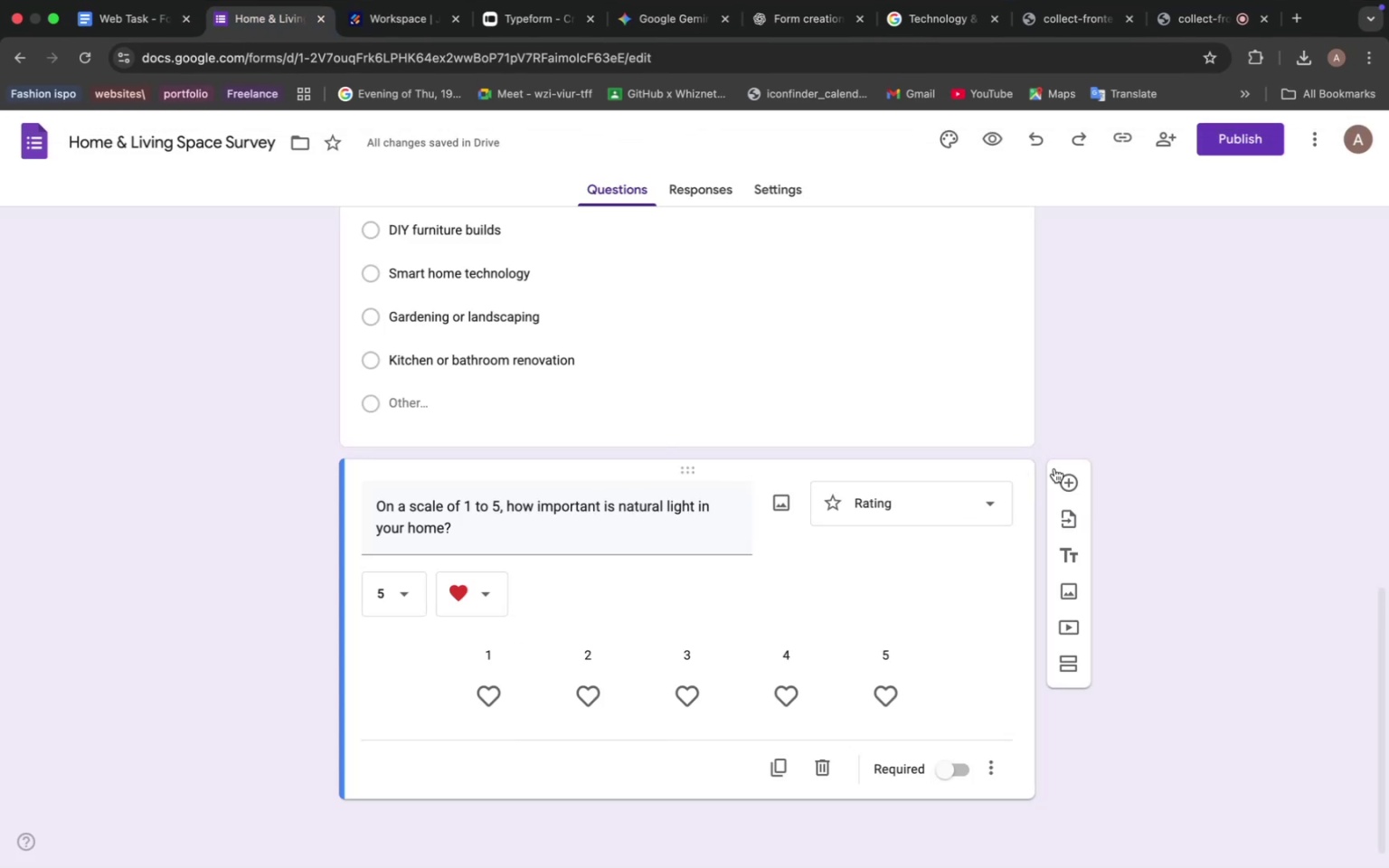 
left_click([1069, 481])
 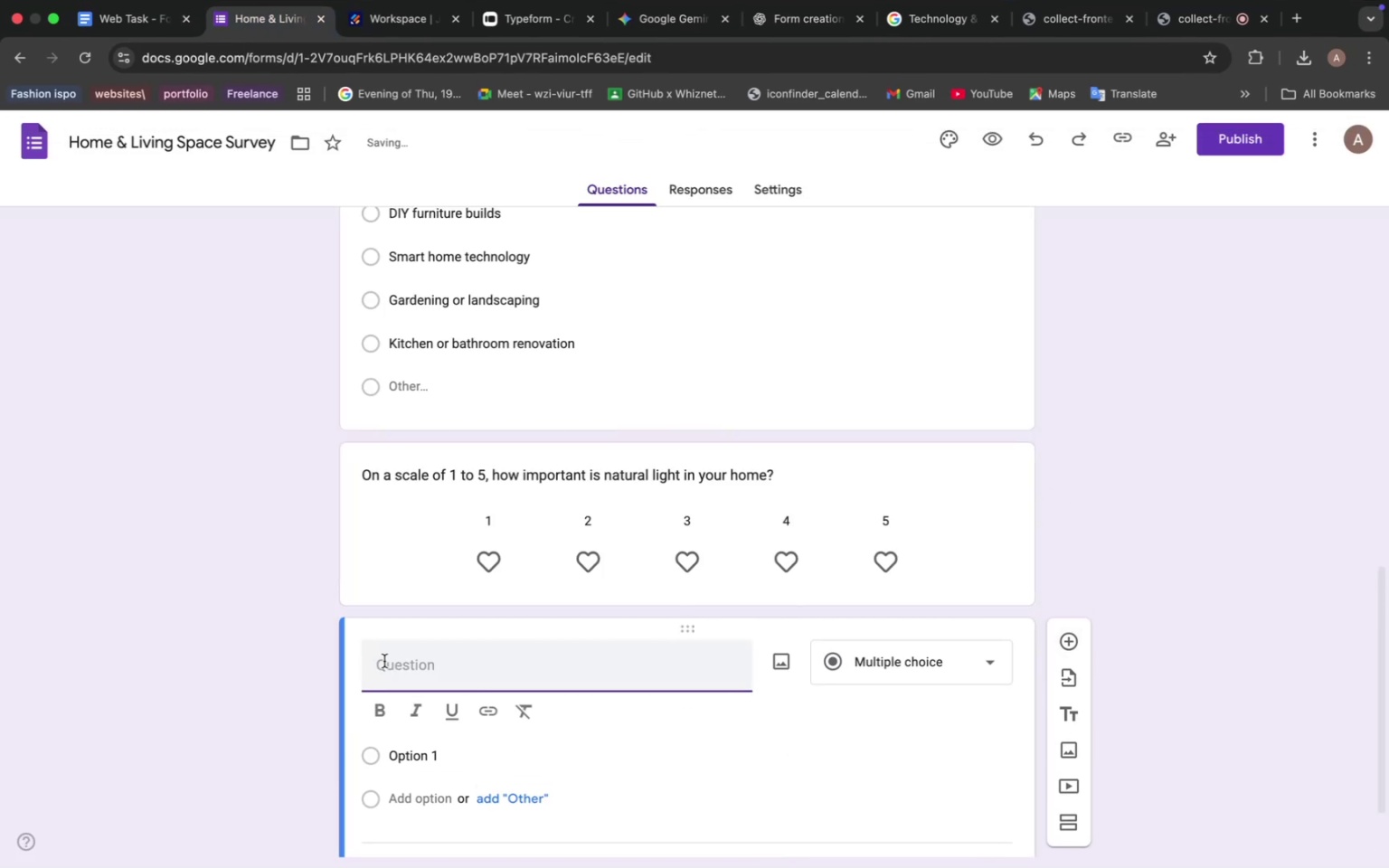 
left_click([390, 663])
 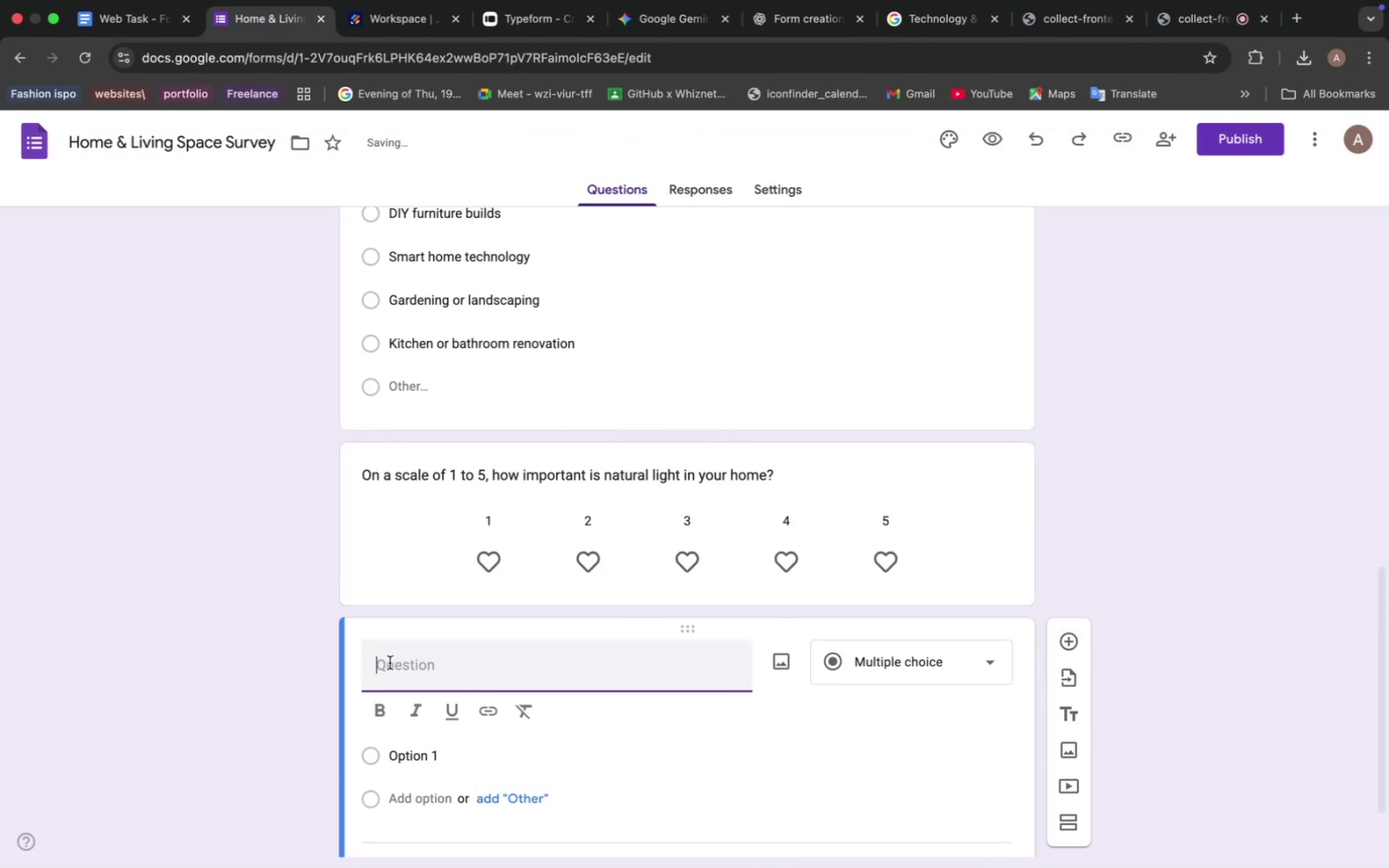 
key(Meta+V)
 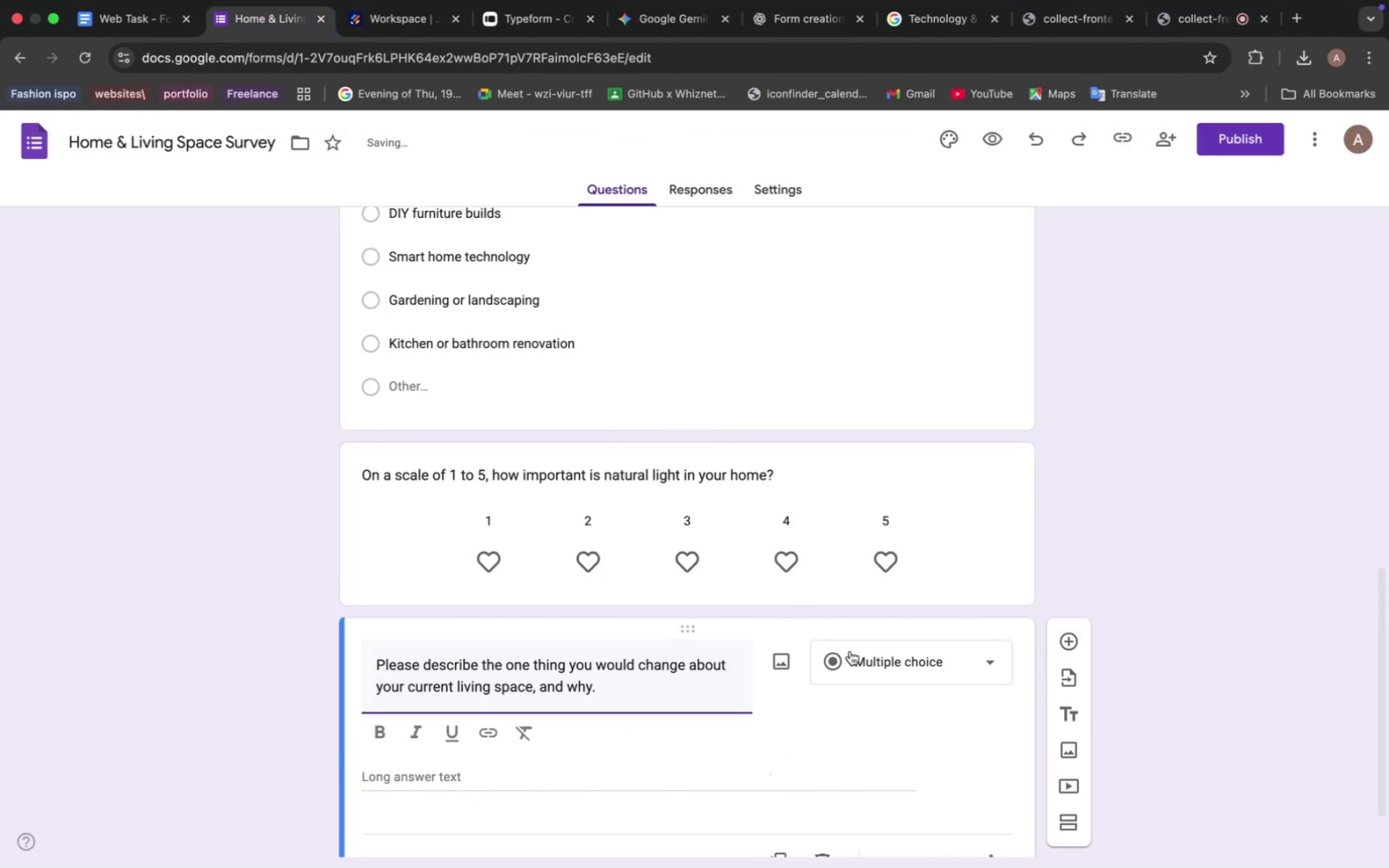 
left_click([934, 681])
 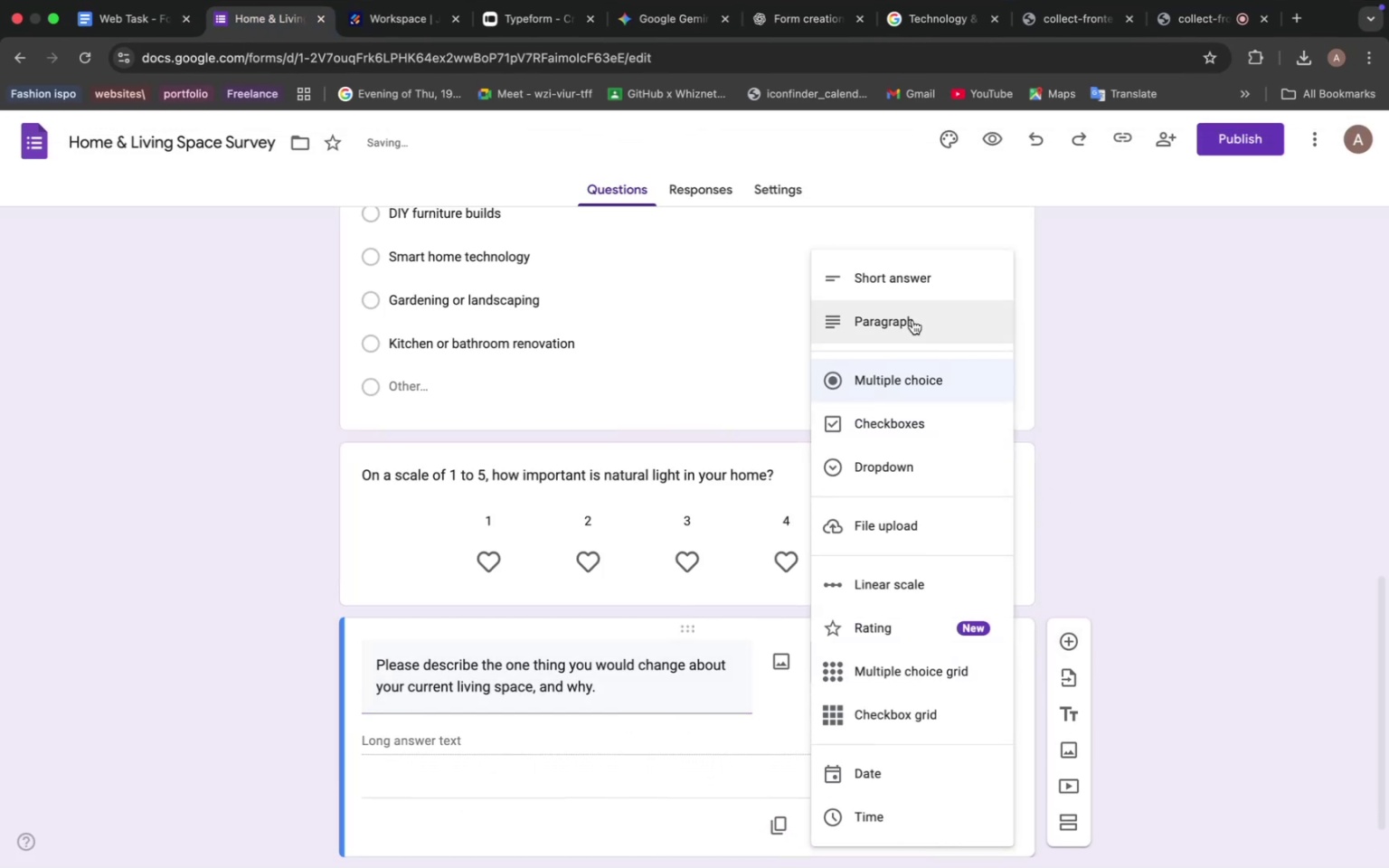 
left_click([906, 321])
 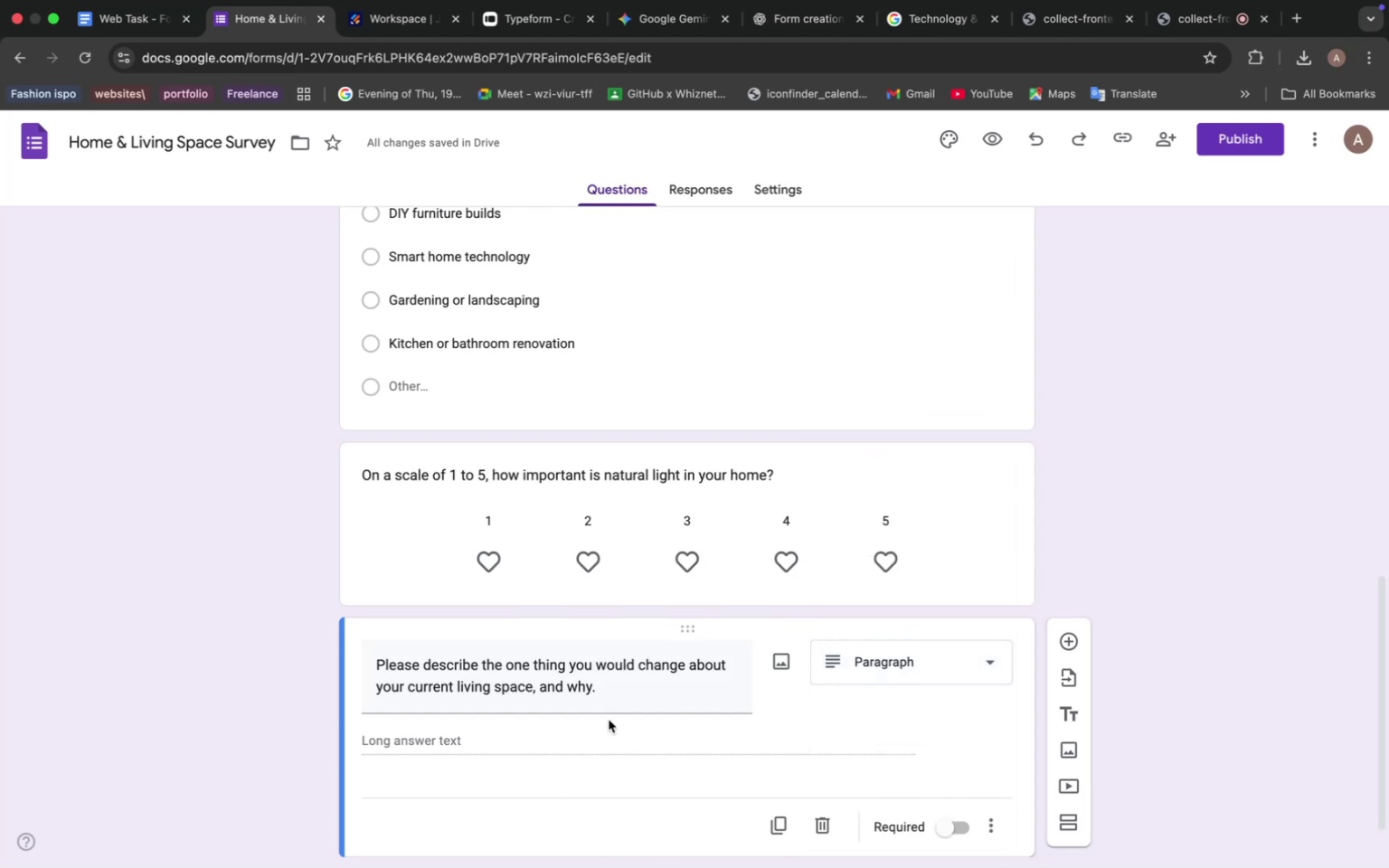 
scroll: coordinate [645, 623], scroll_direction: up, amount: 42.0
 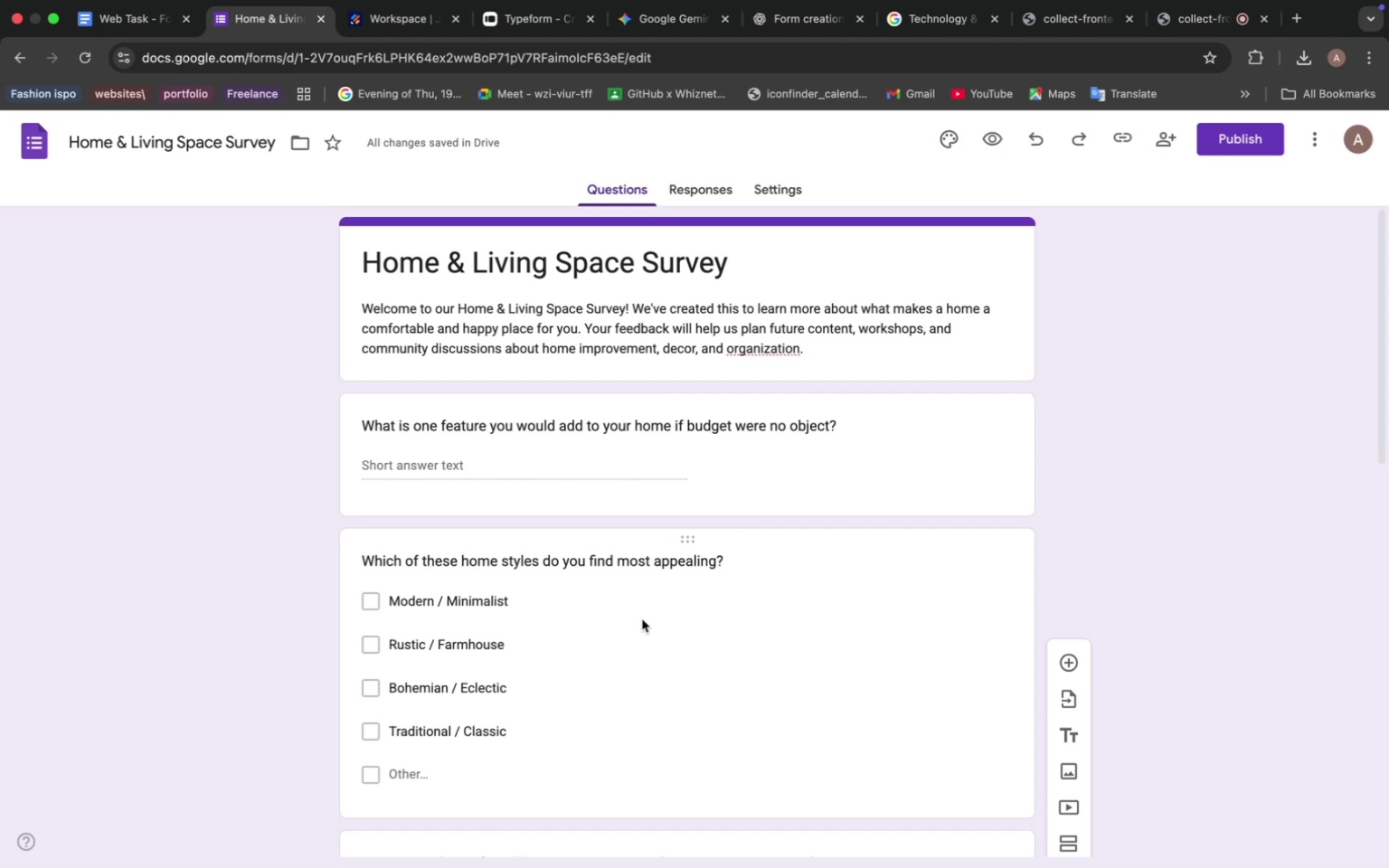 
wait(12.65)
 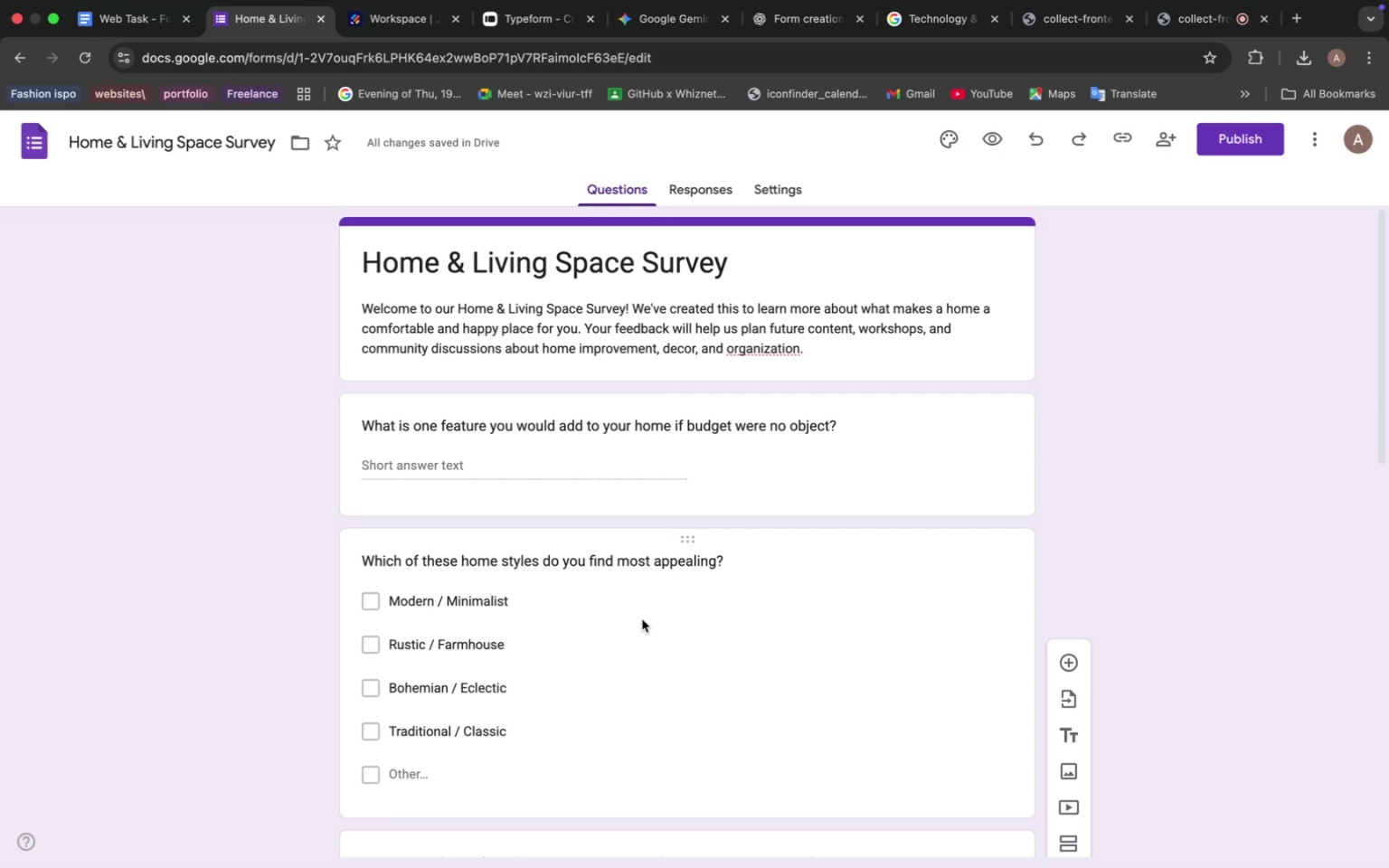 
left_click([1243, 136])
 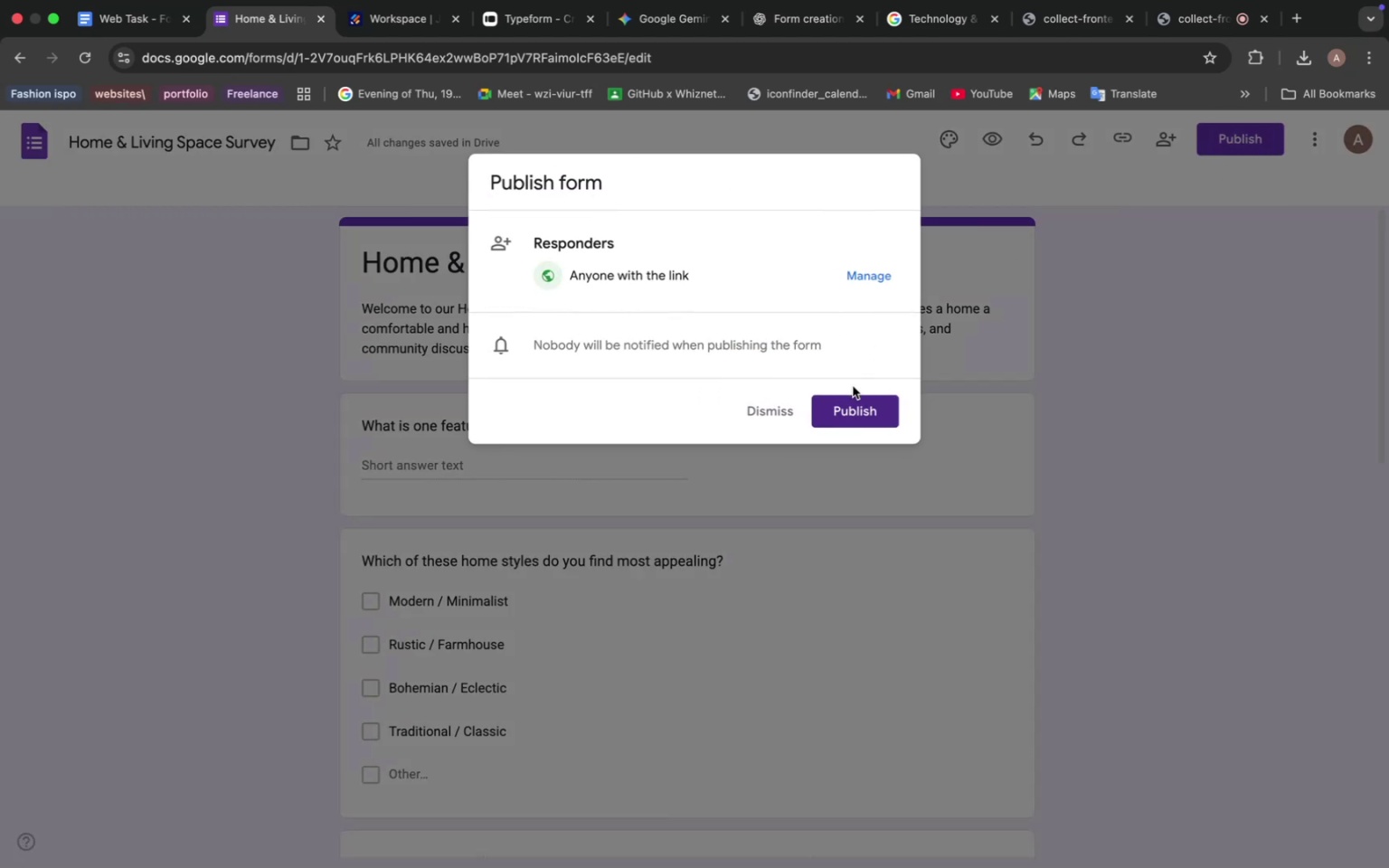 
left_click([858, 405])
 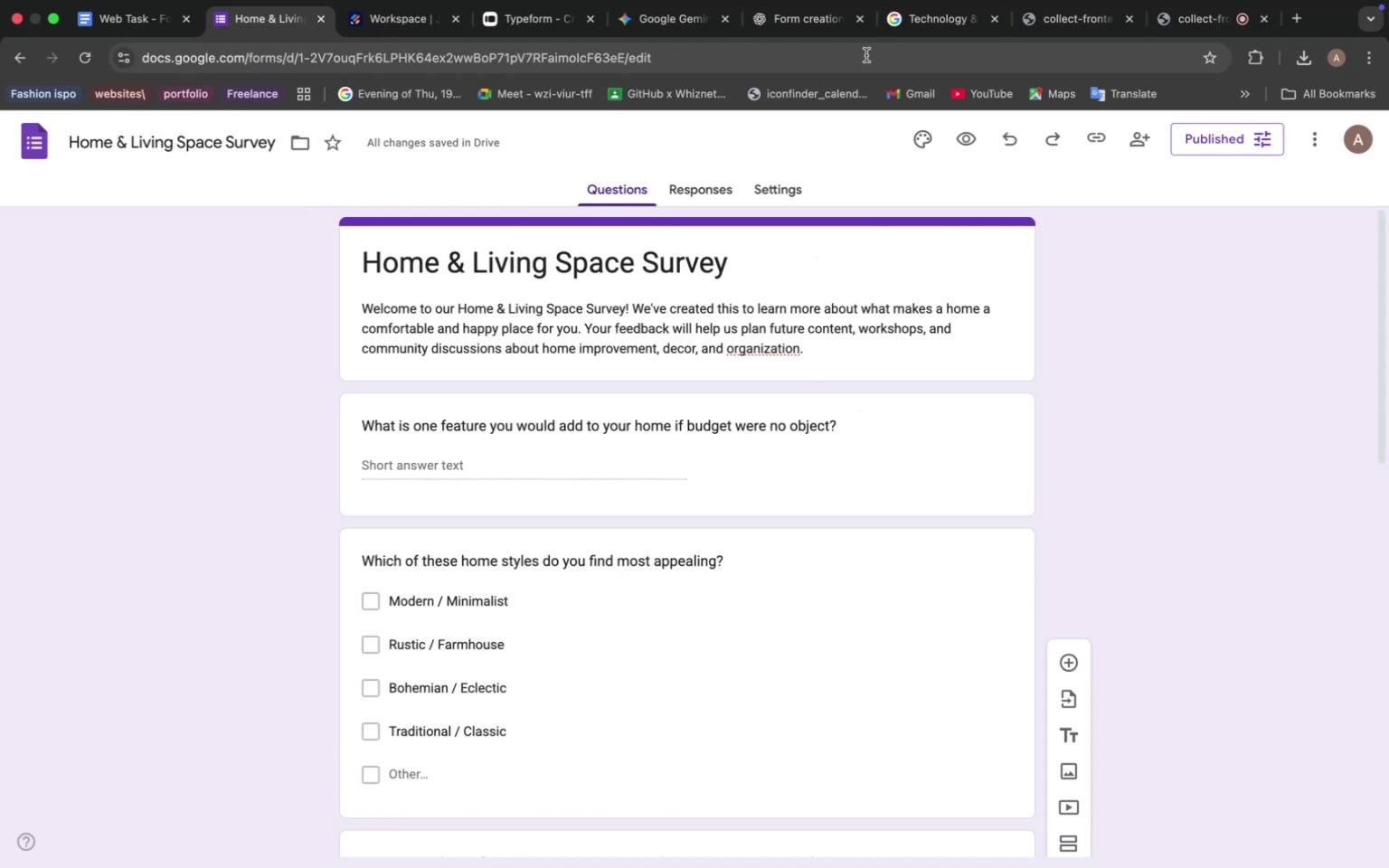 
wait(19.49)
 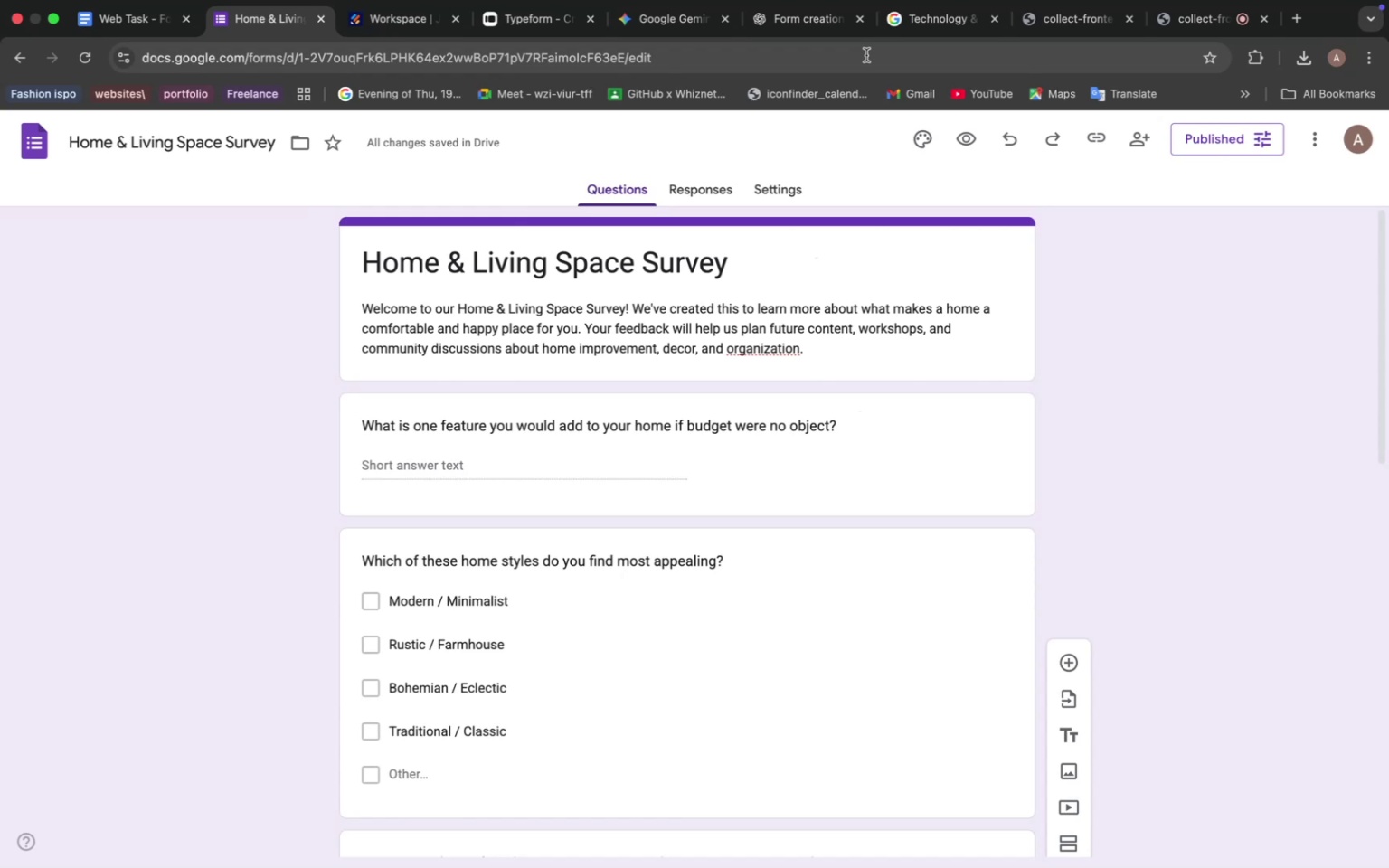 
left_click([673, 40])
 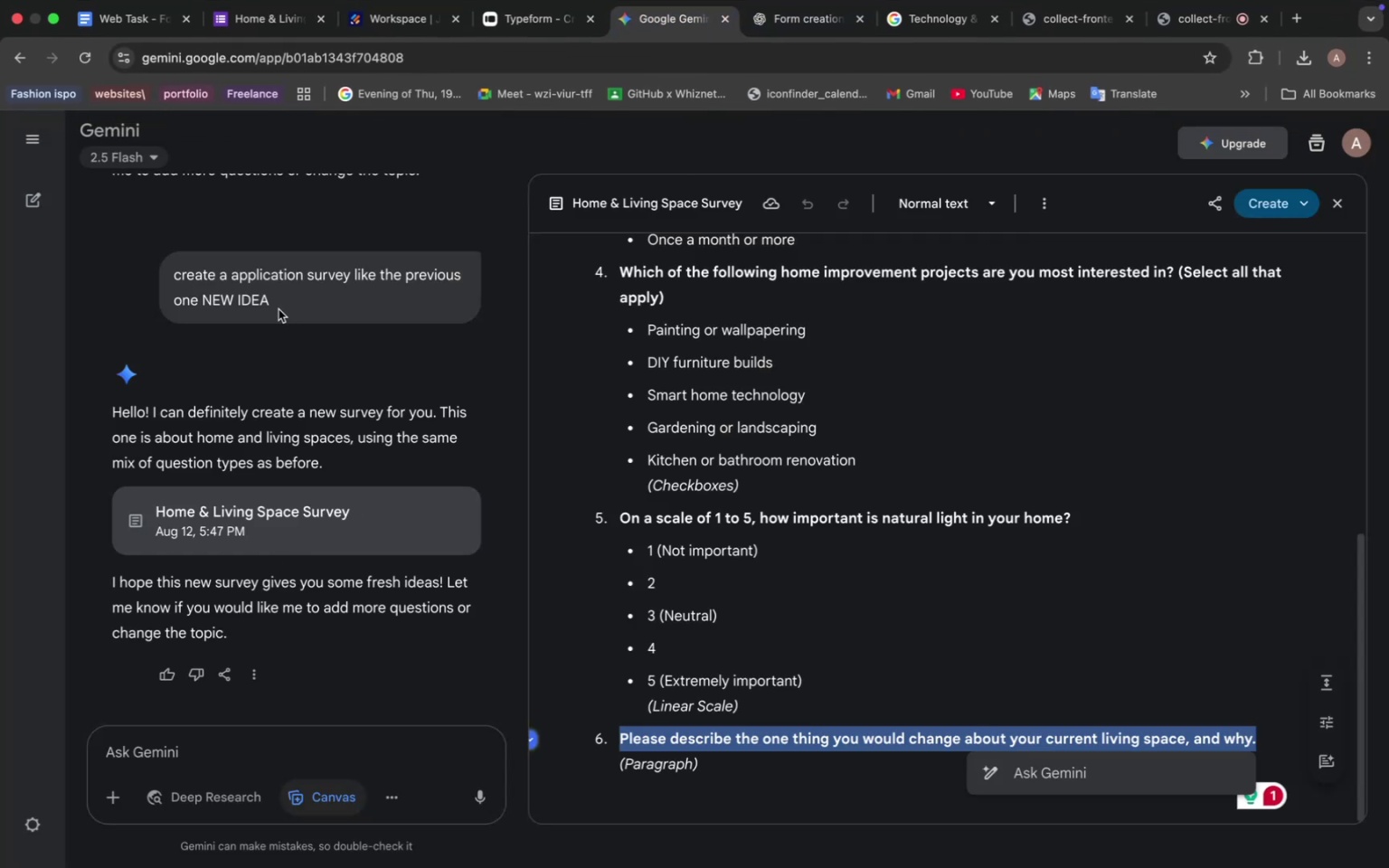 
double_click([278, 303])
 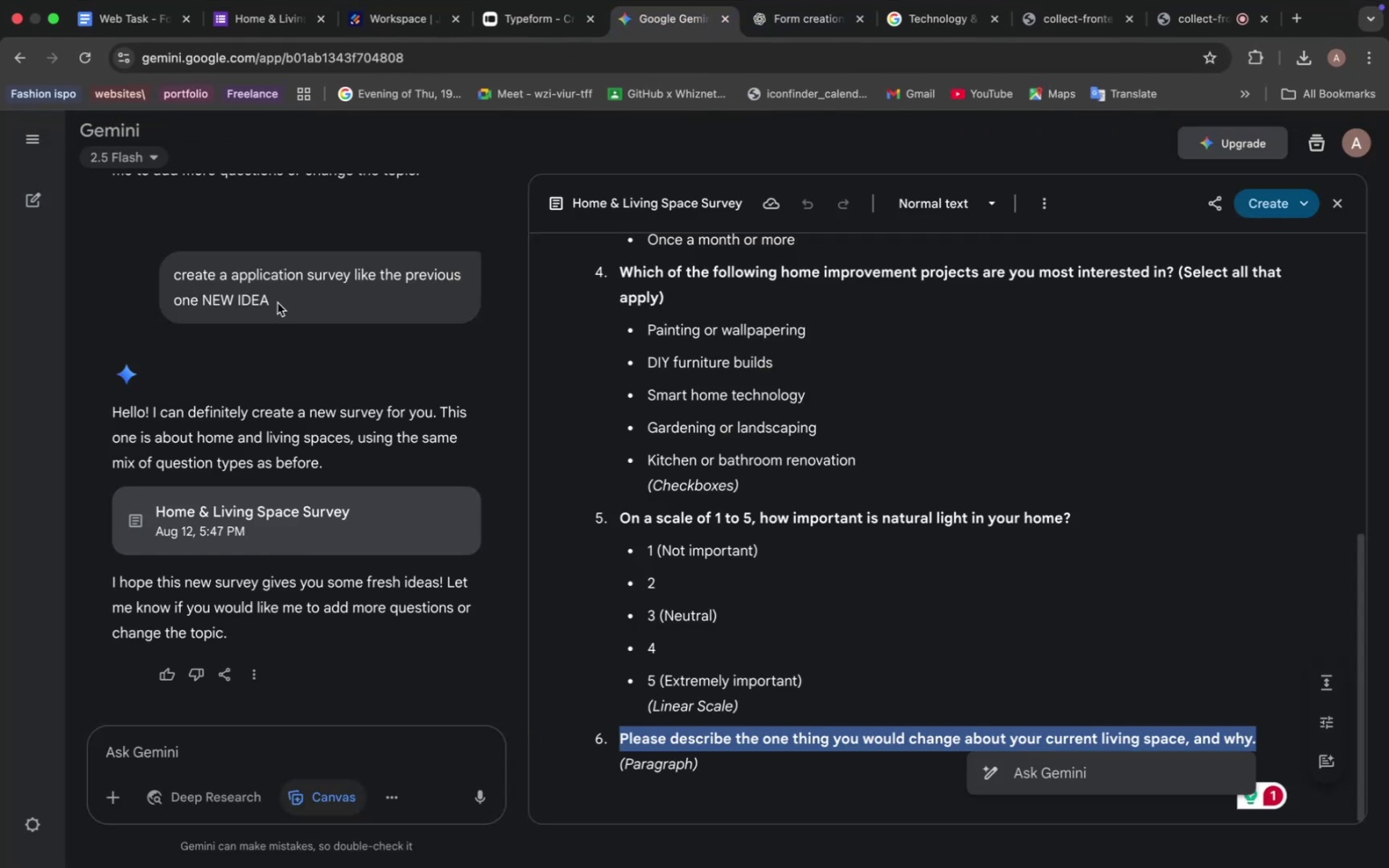 
triple_click([278, 303])
 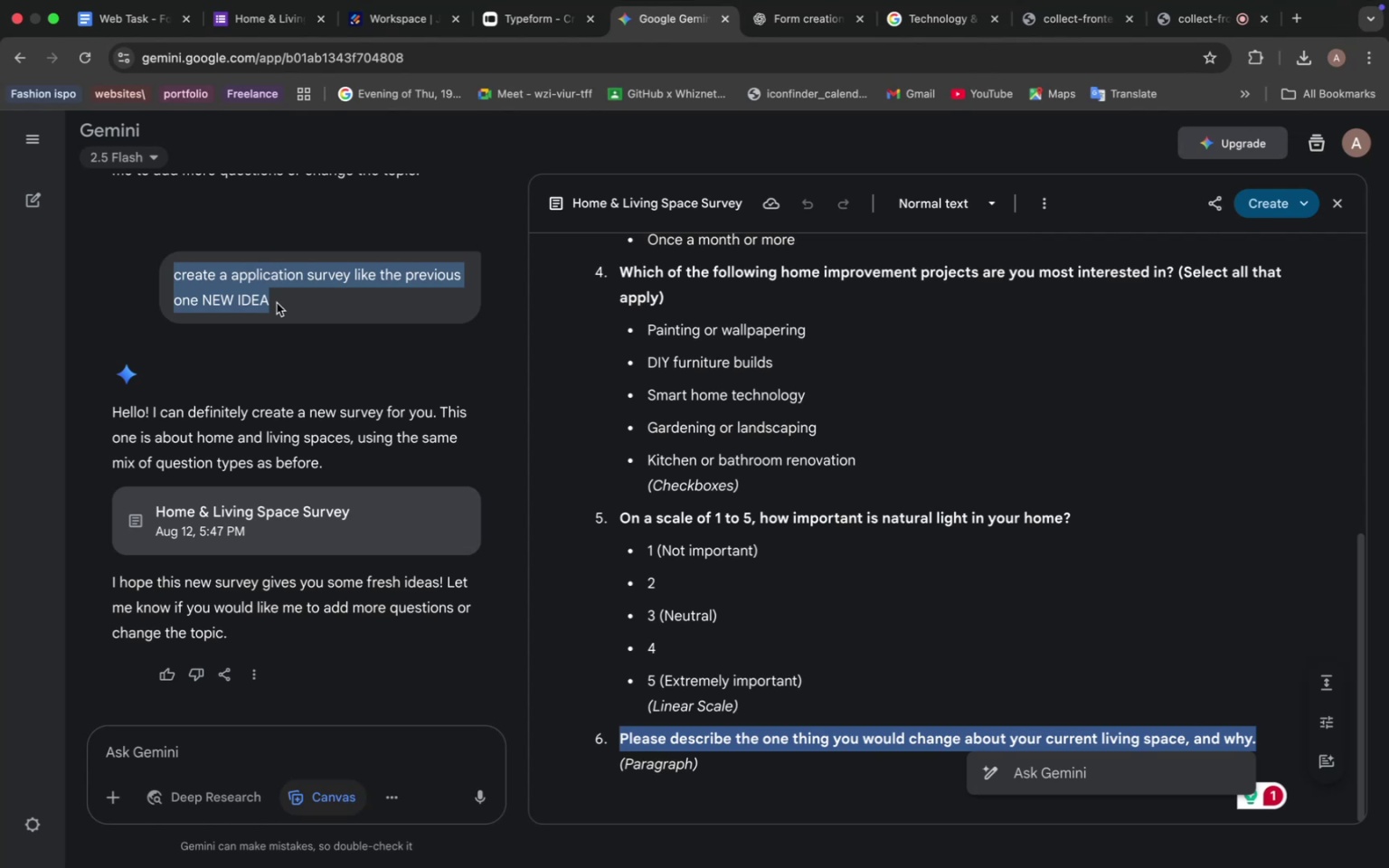 
key(Meta+C)
 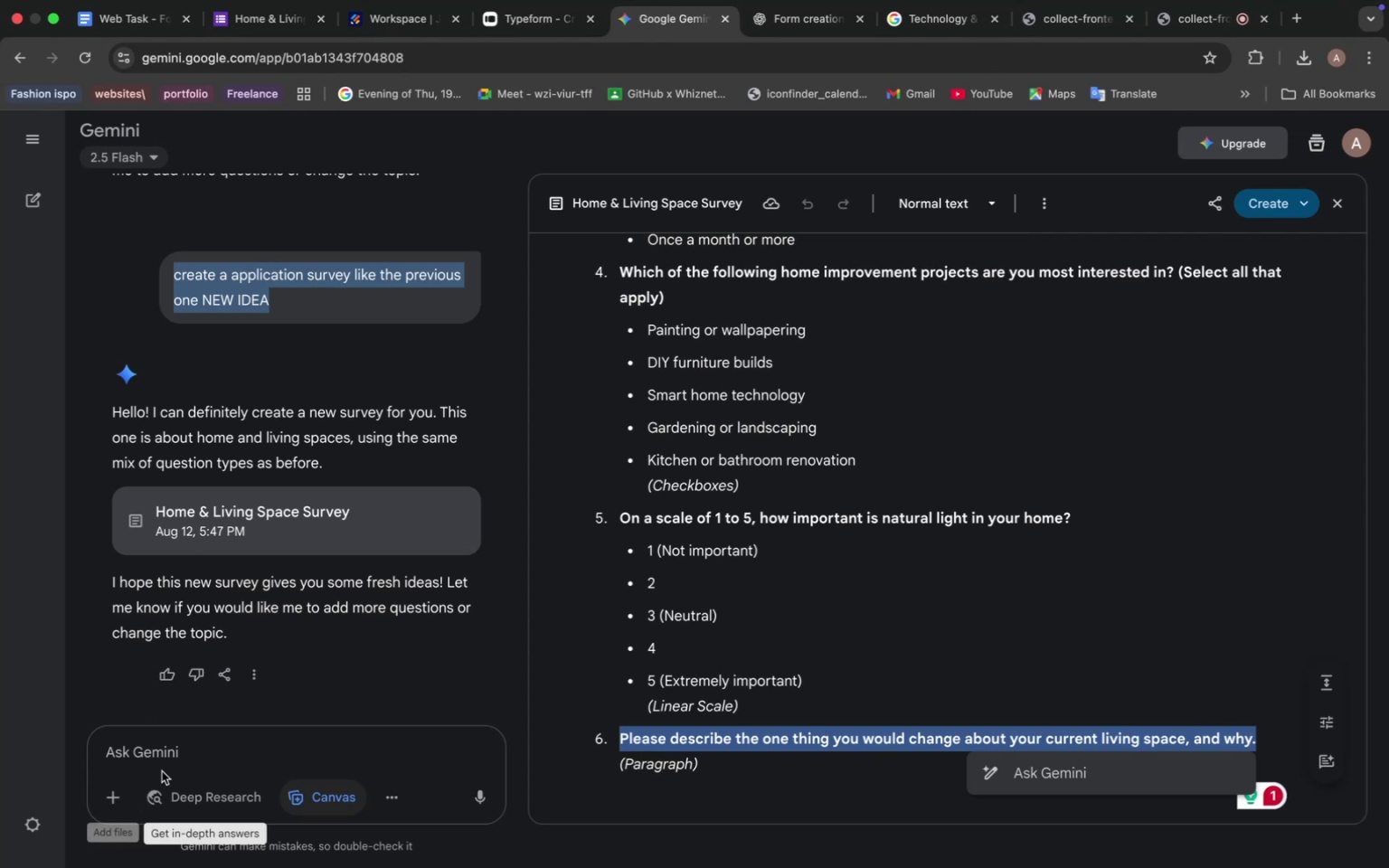 
left_click([165, 753])
 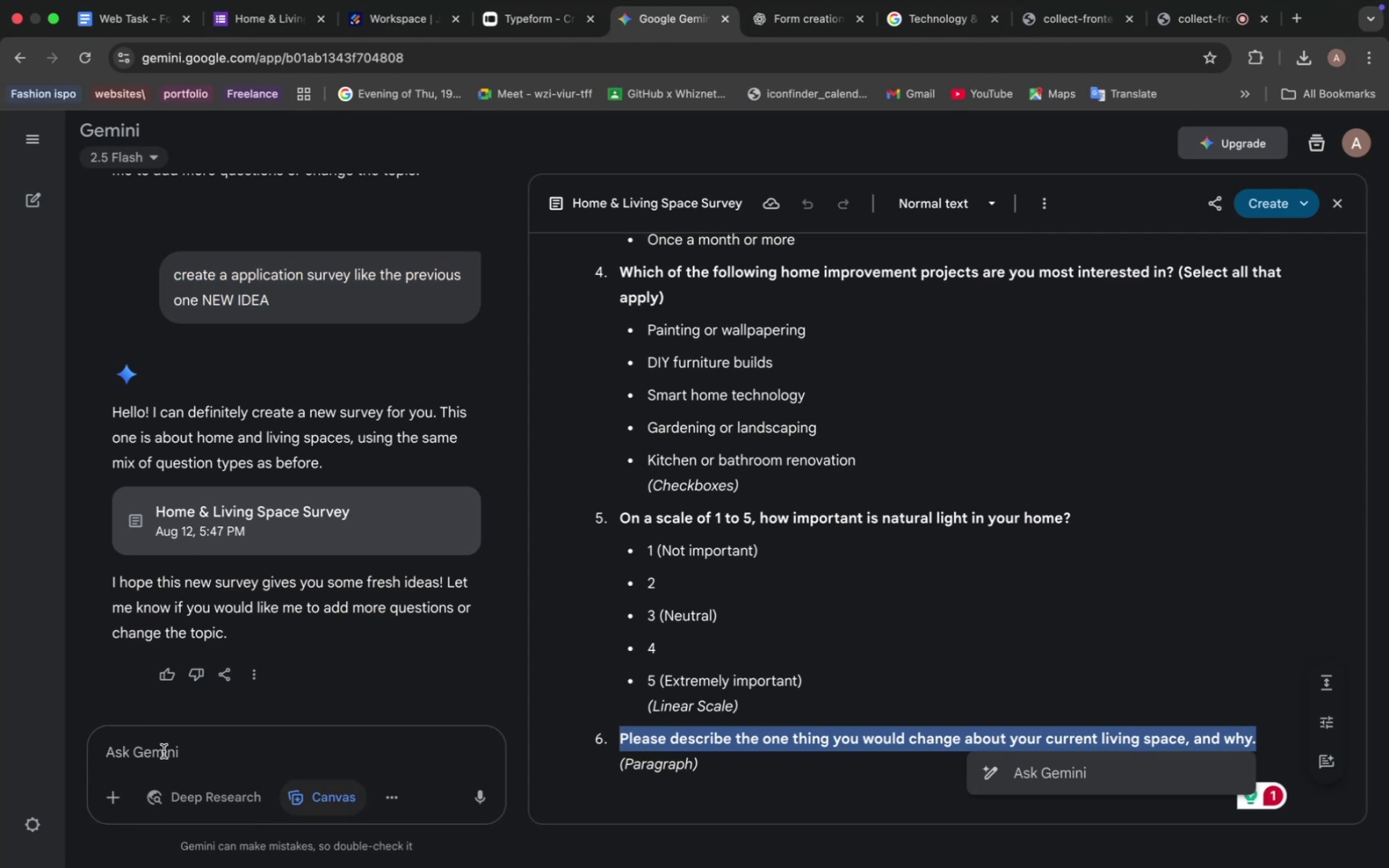 
key(Meta+V)
 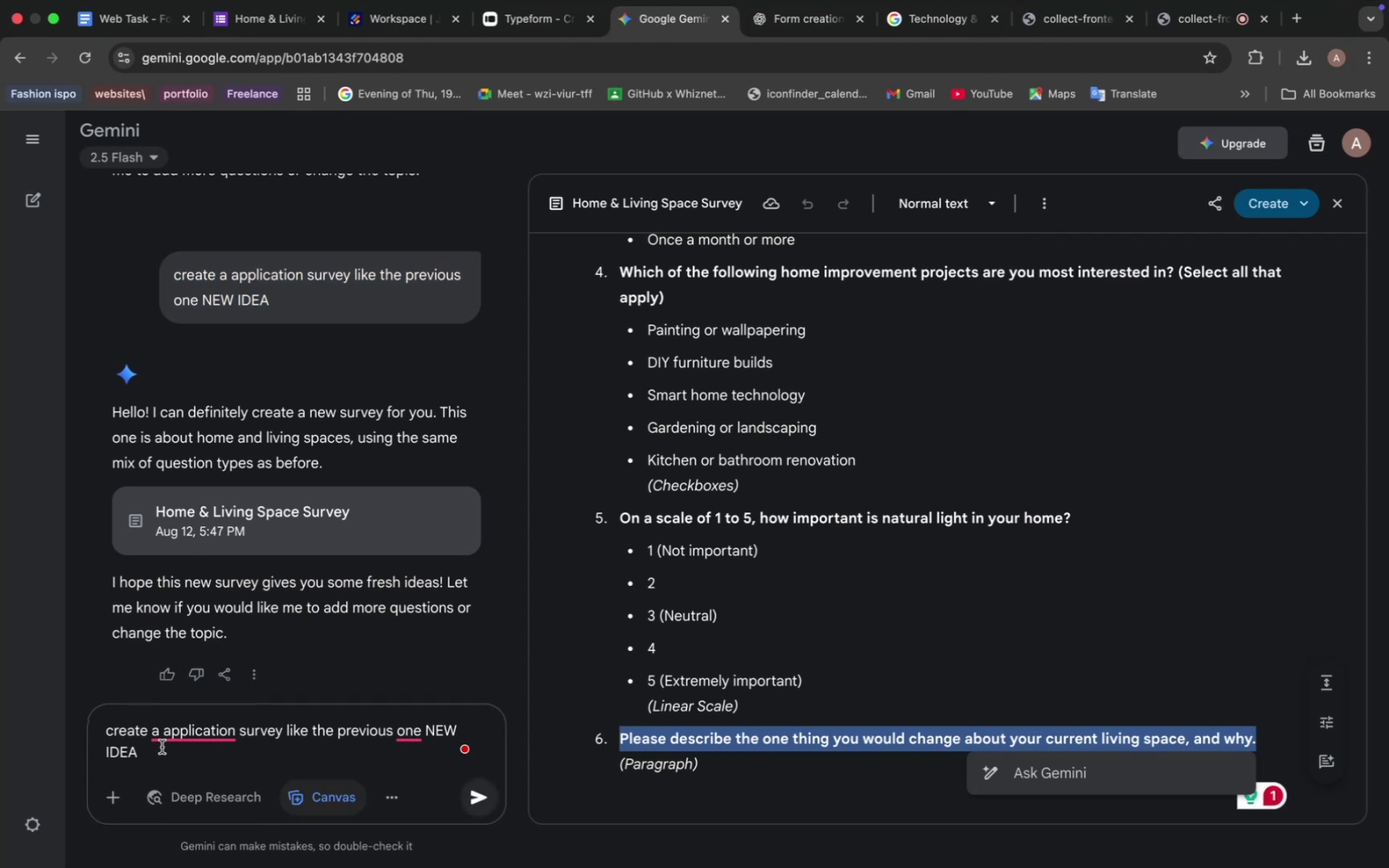 
wait(7.85)
 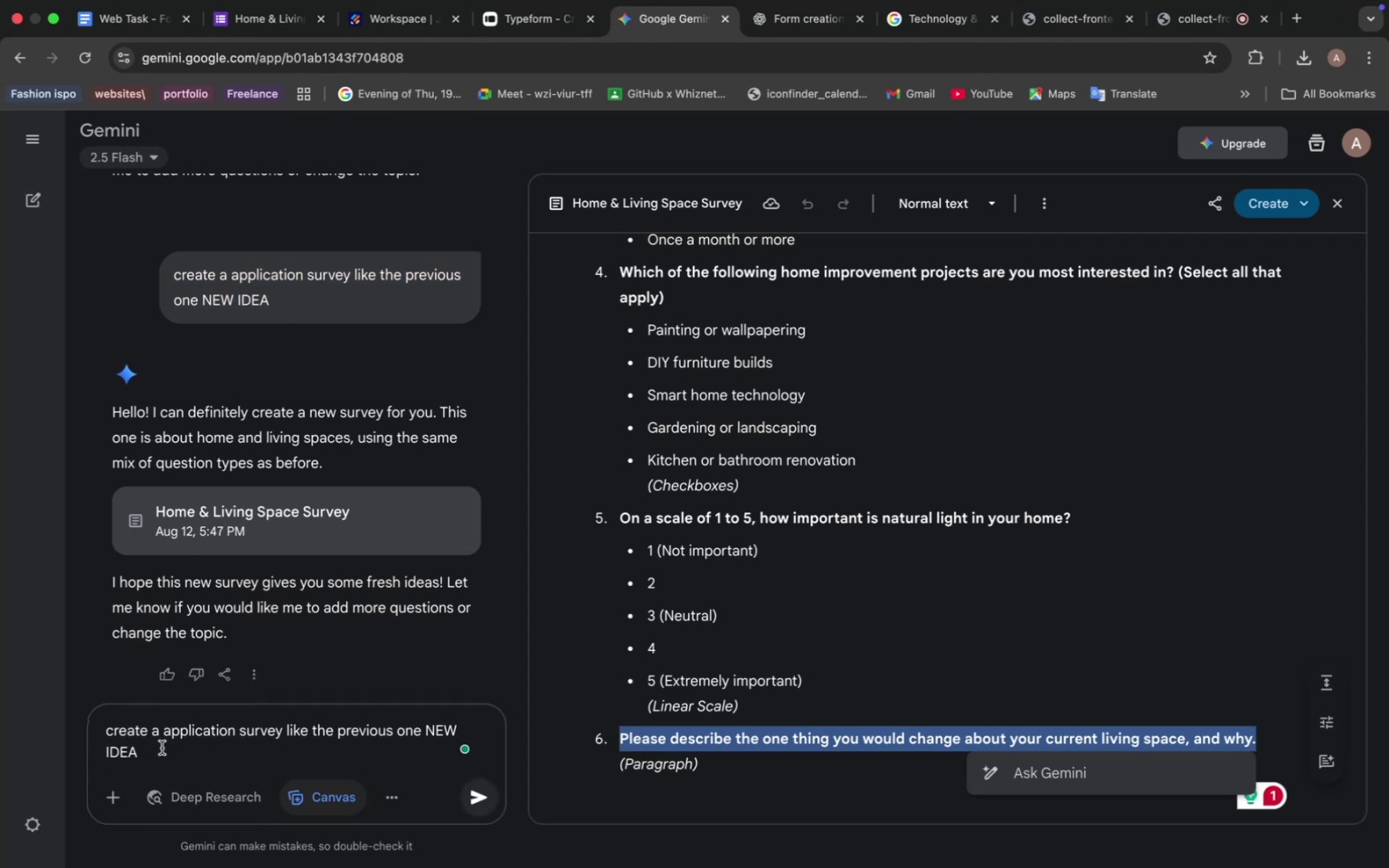 
left_click_drag(start_coordinate=[235, 732], to_coordinate=[165, 731])
 